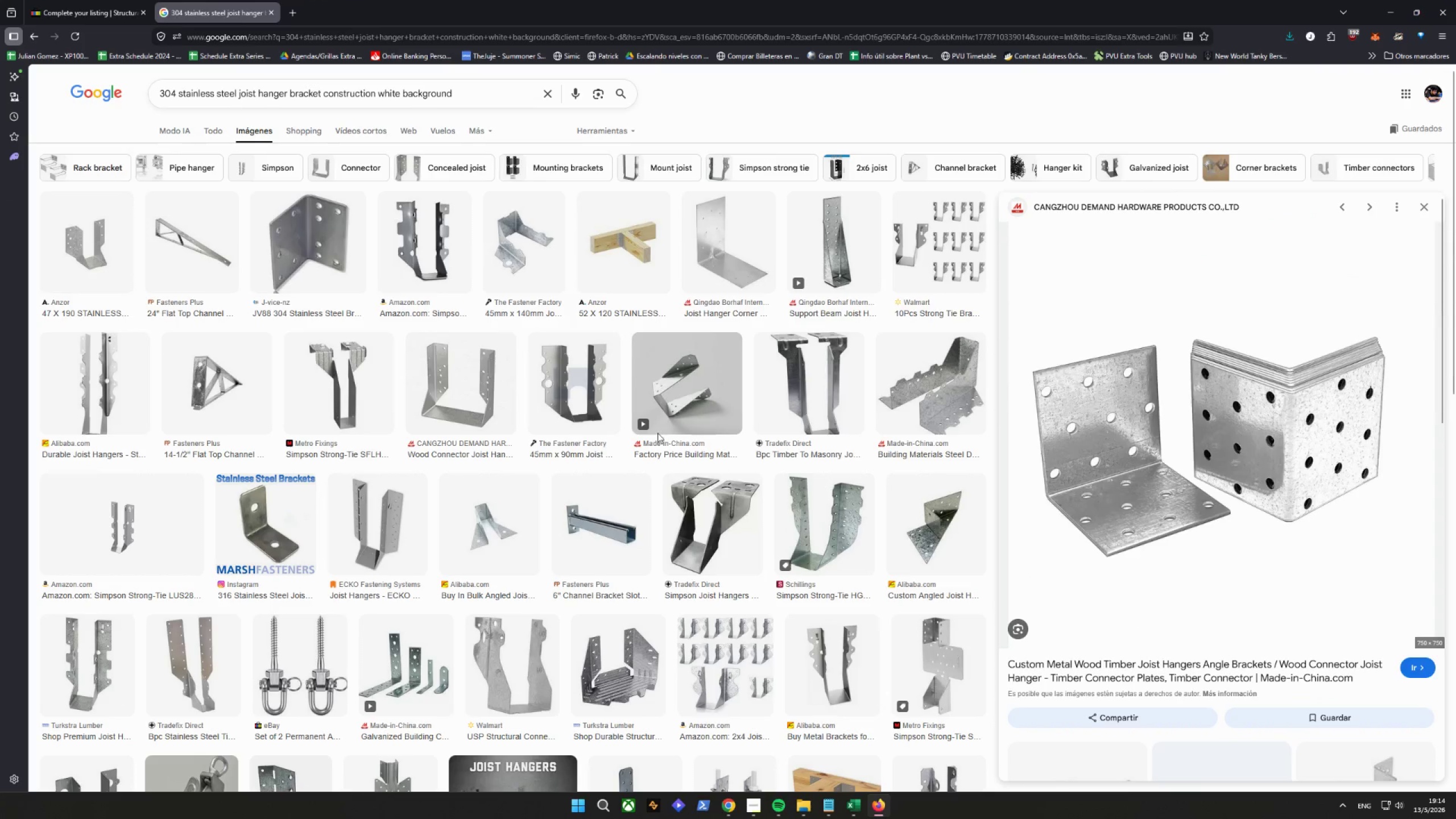 
type(14)
 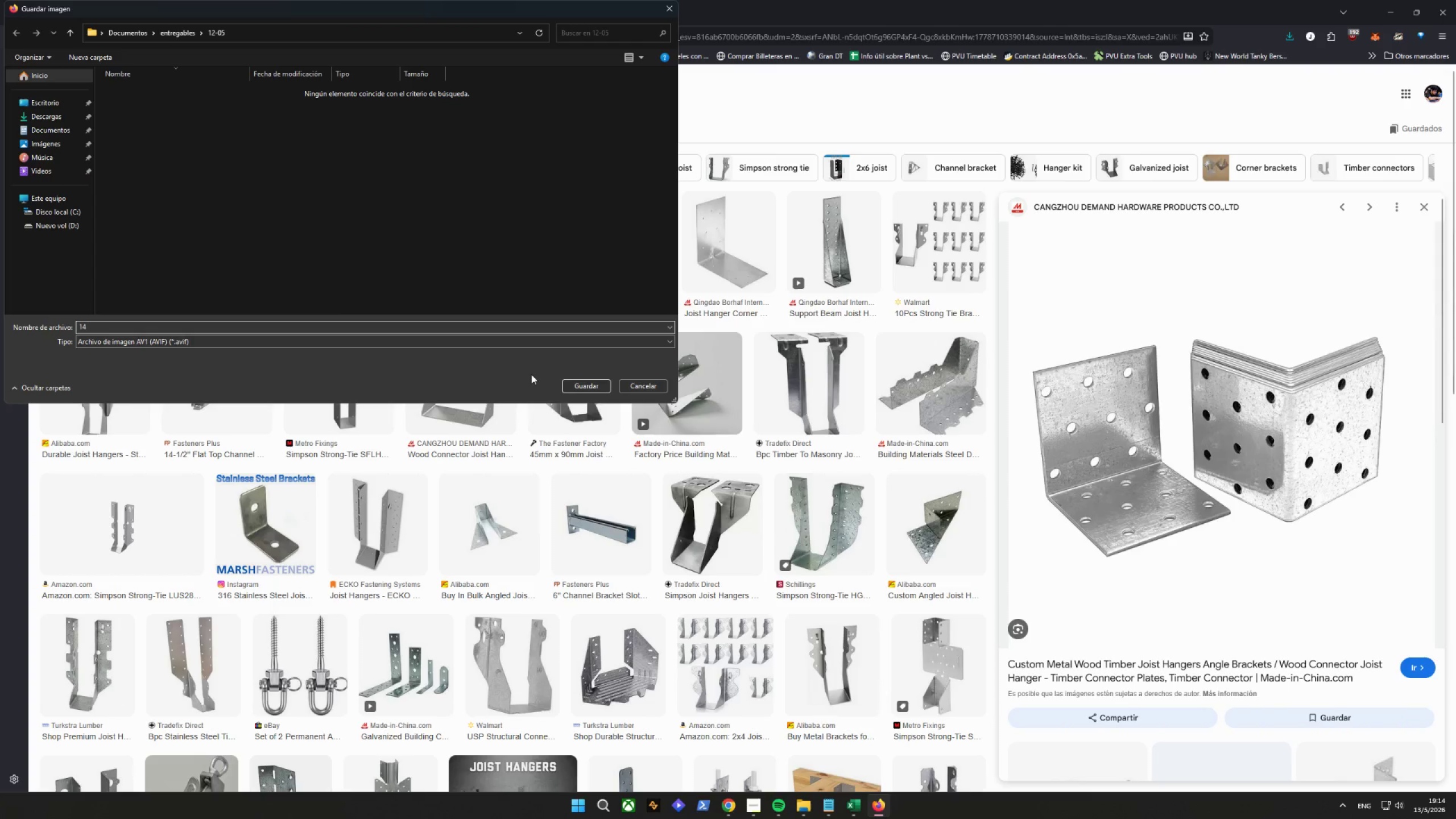 
left_click([586, 384])
 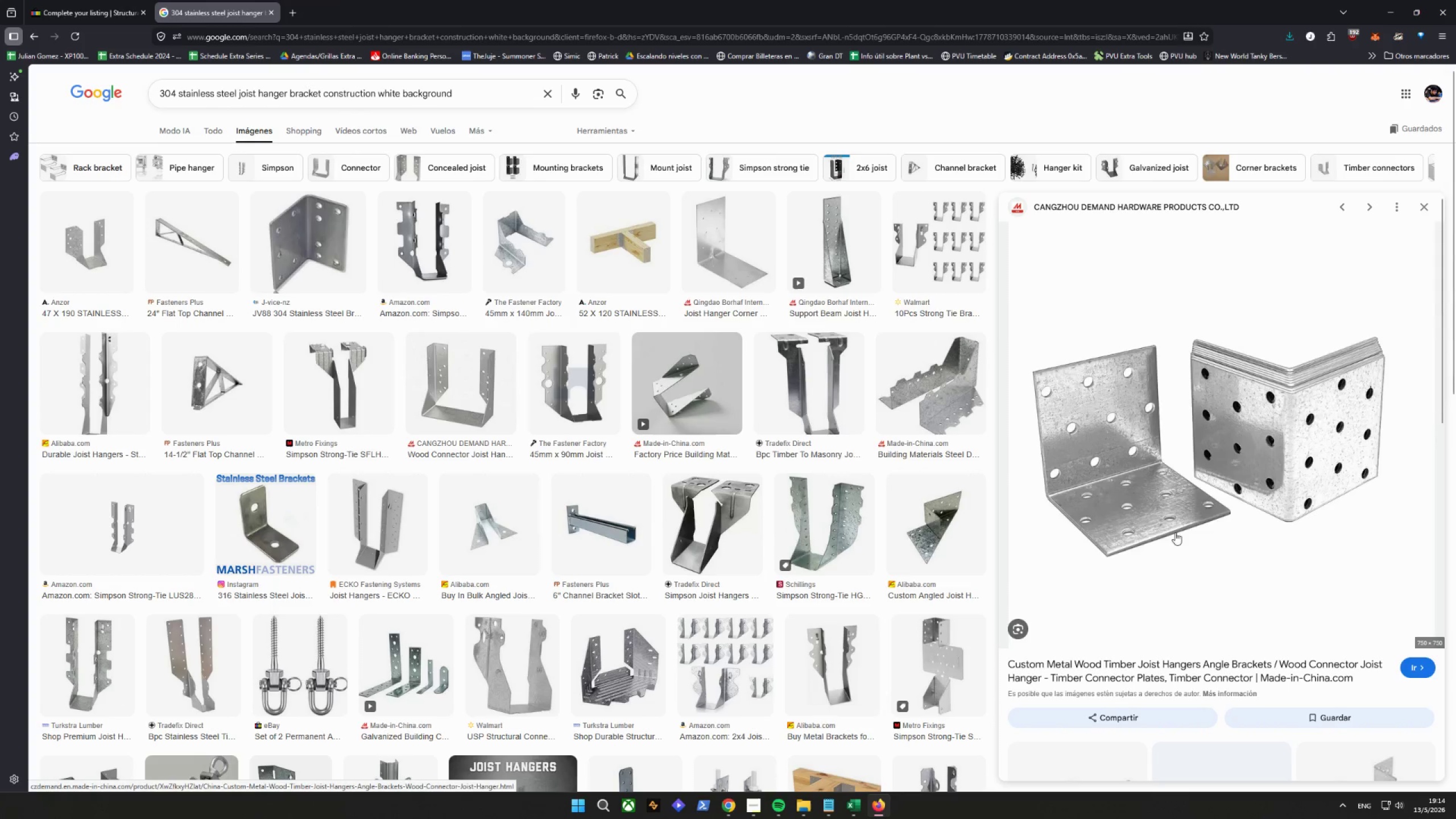 
scroll: coordinate [1191, 538], scroll_direction: down, amount: 6.0
 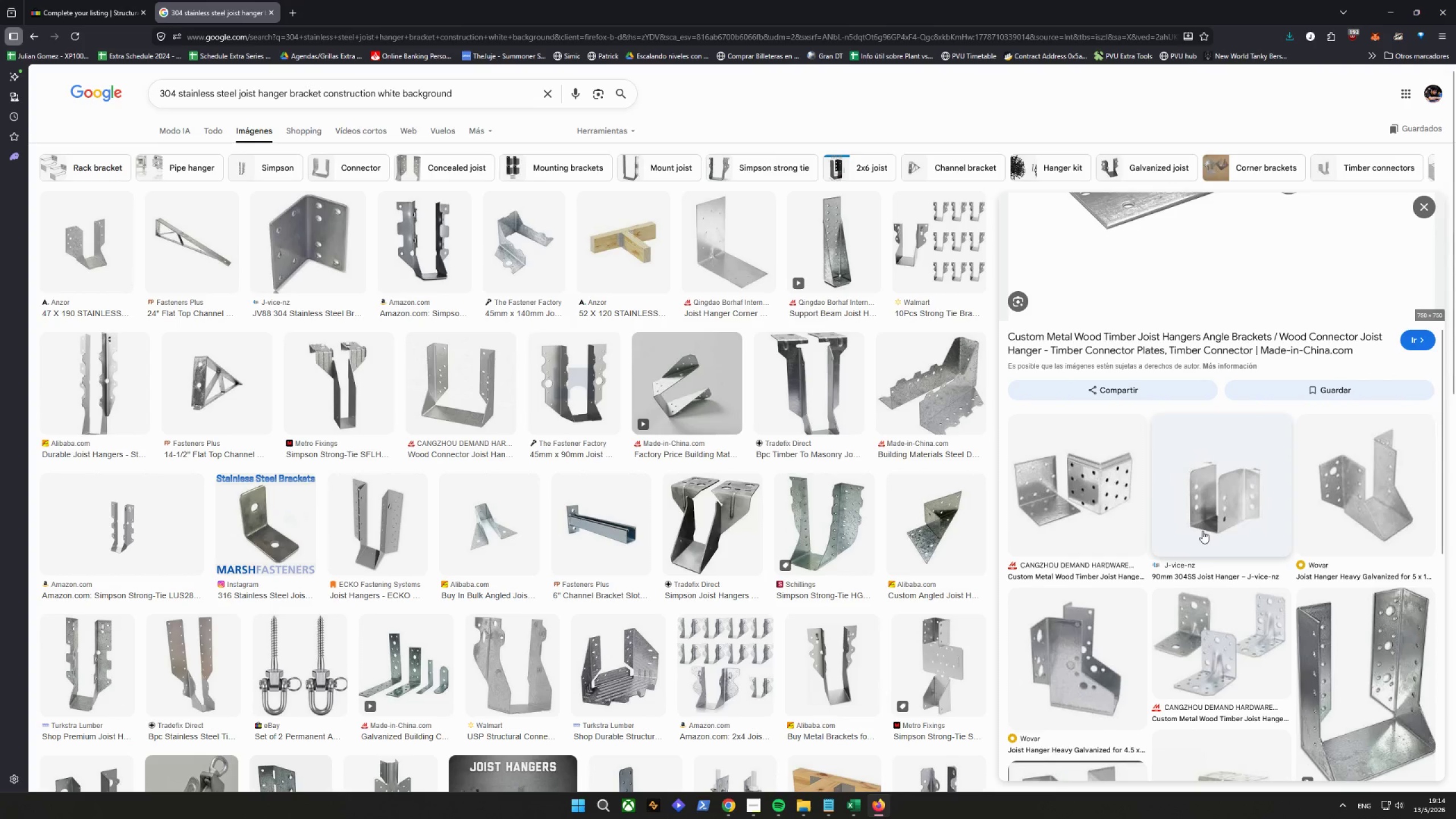 
left_click([1366, 502])
 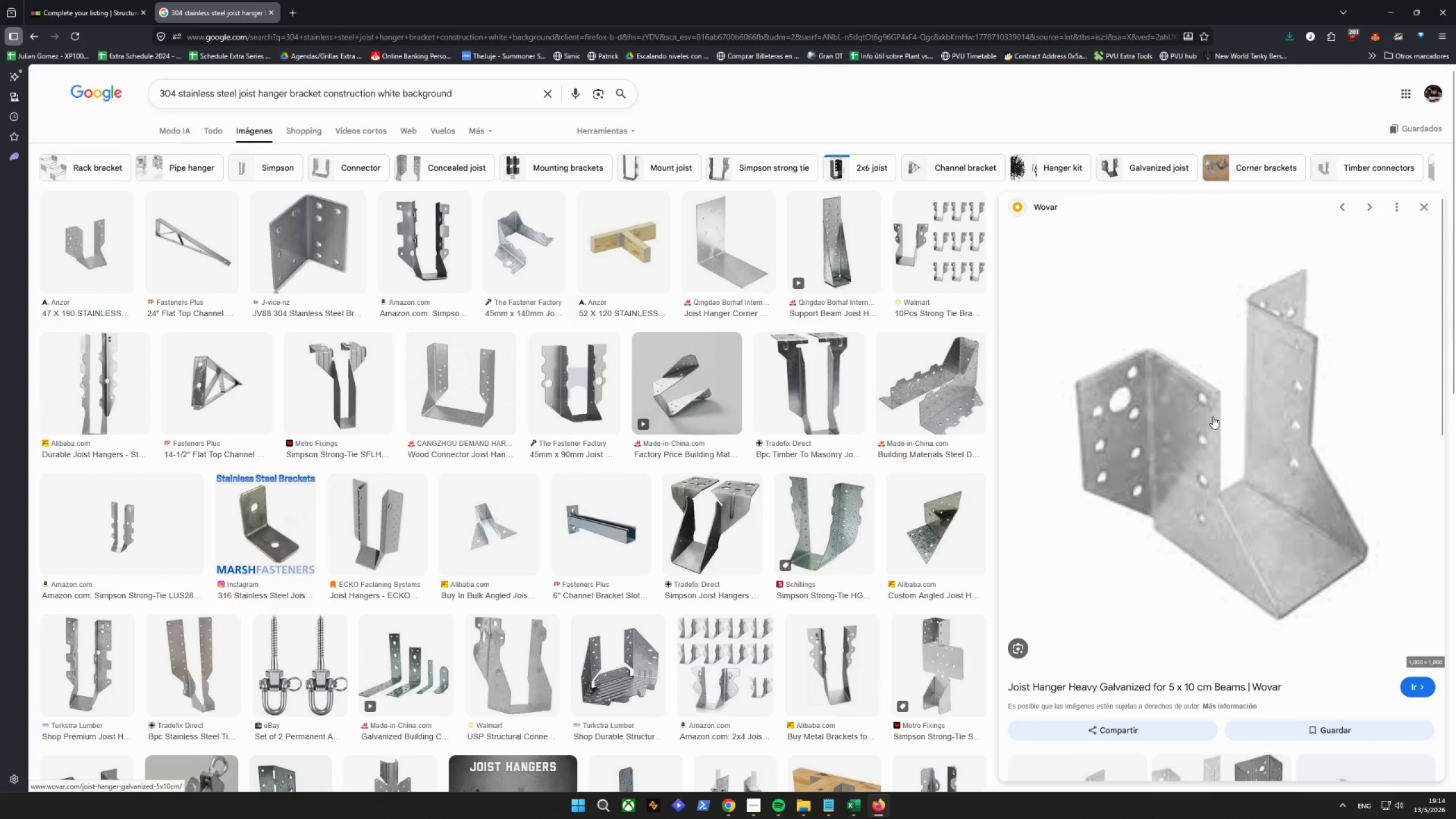 
right_click([1213, 416])
 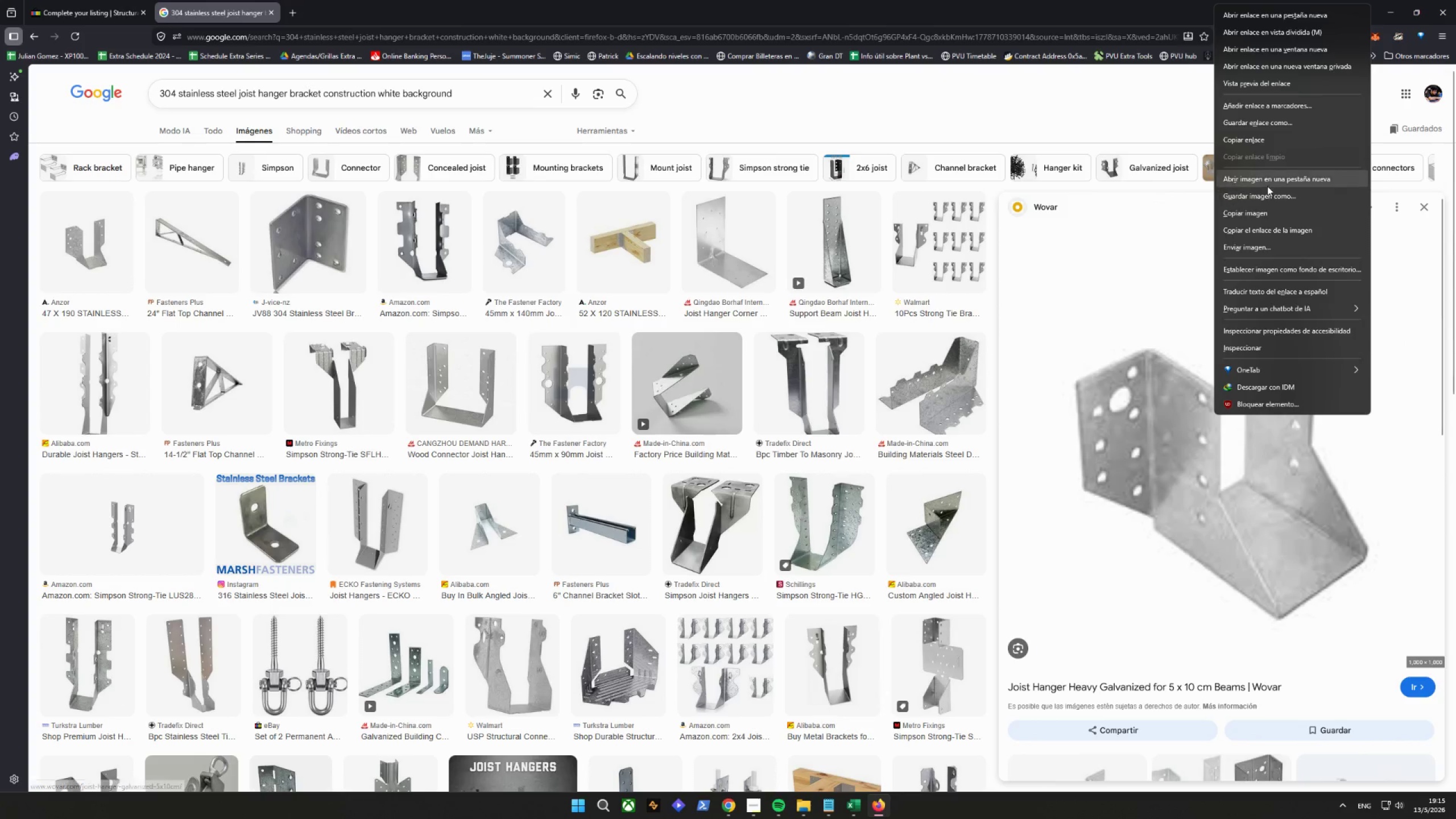 
left_click([1269, 194])
 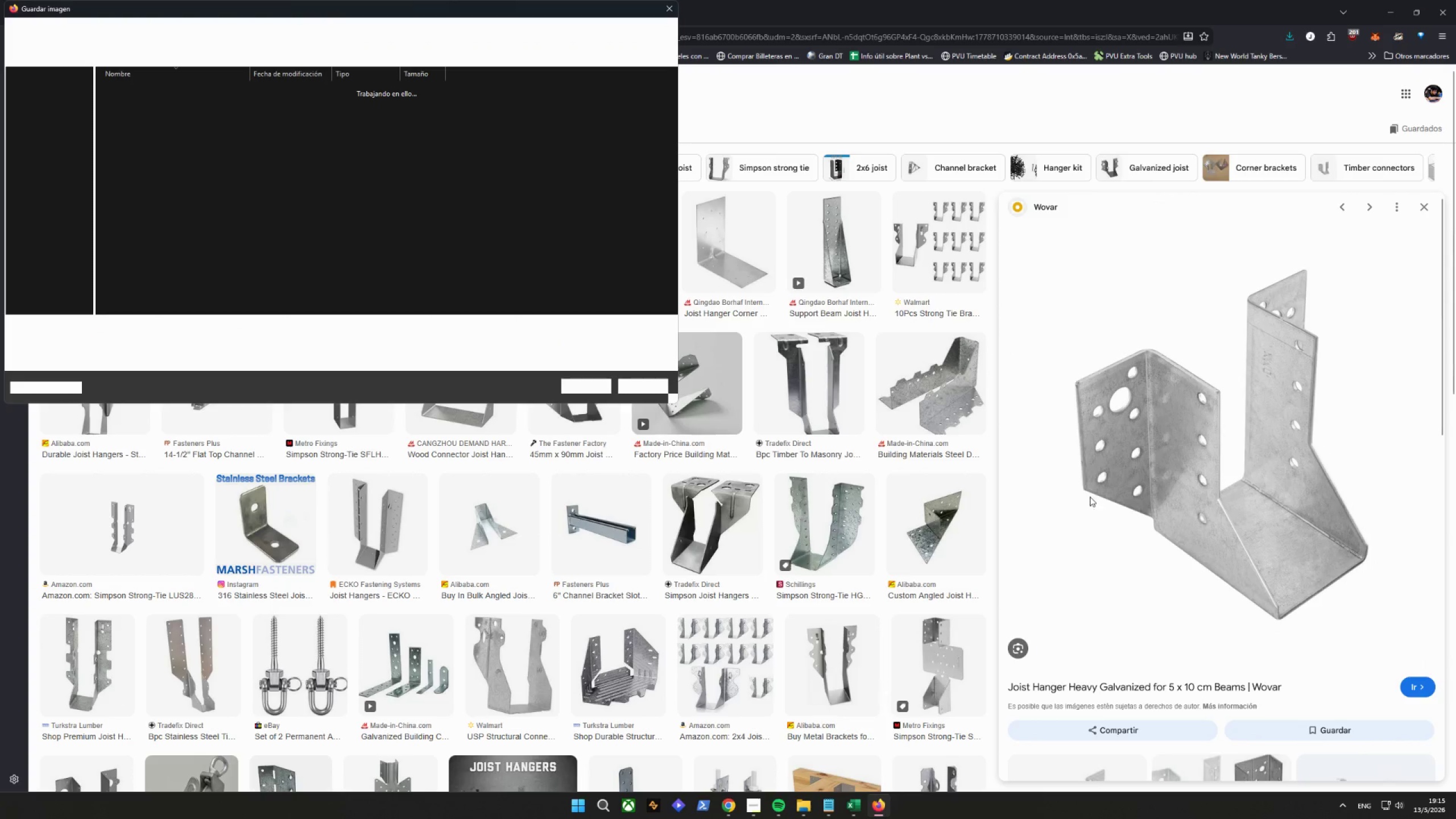 
type(15)
 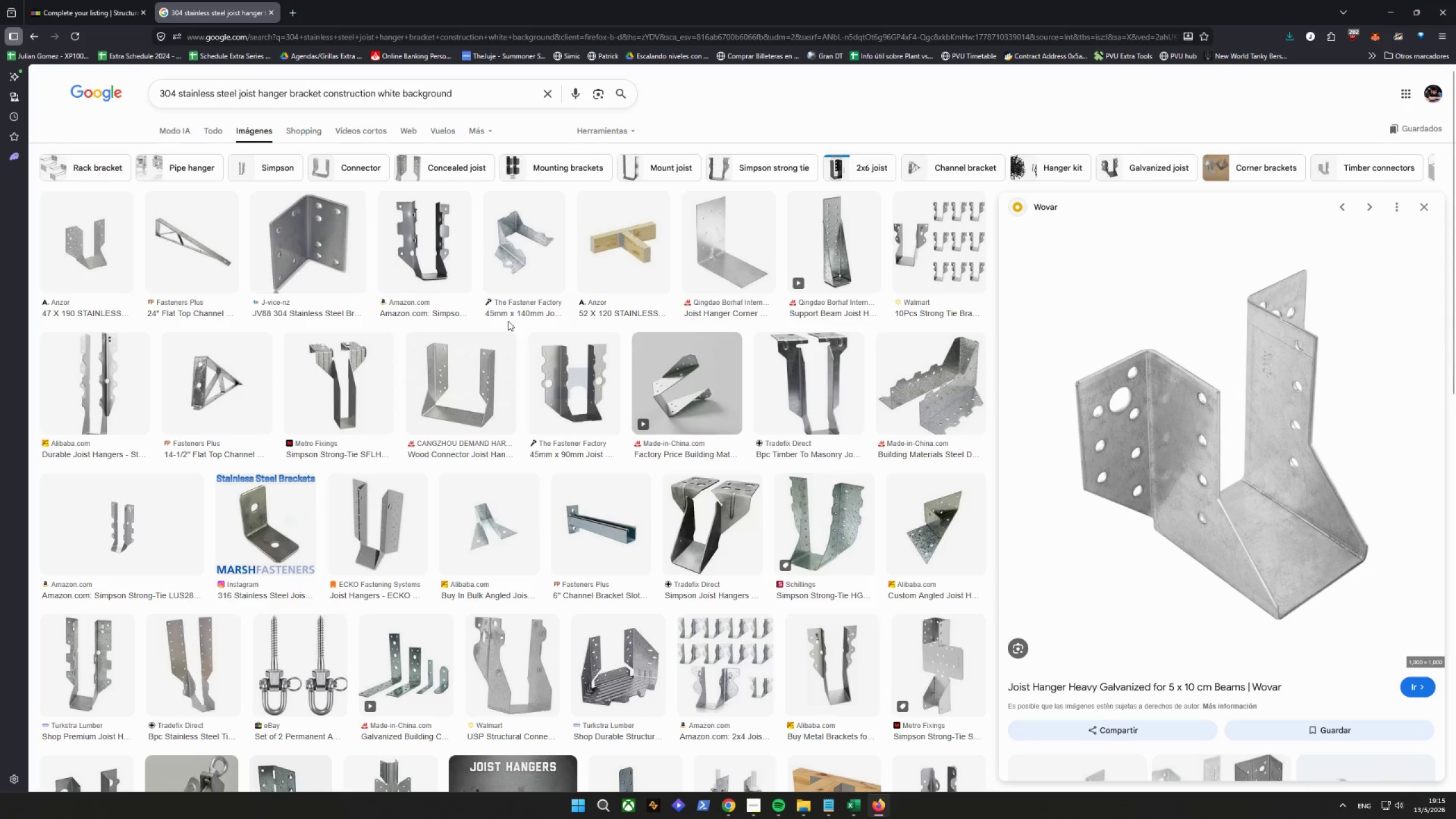 
left_click([107, 13])
 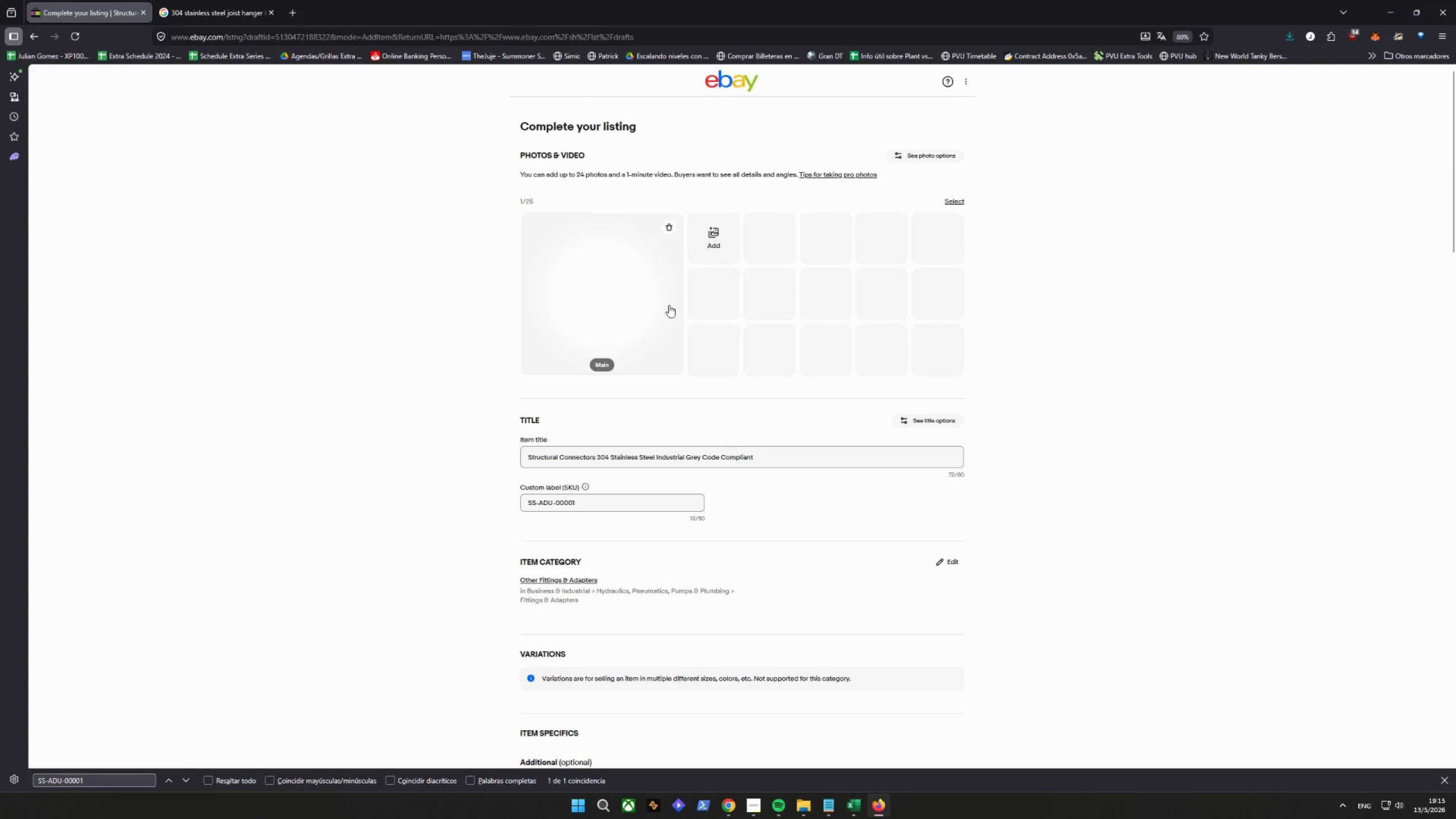 
left_click([704, 229])
 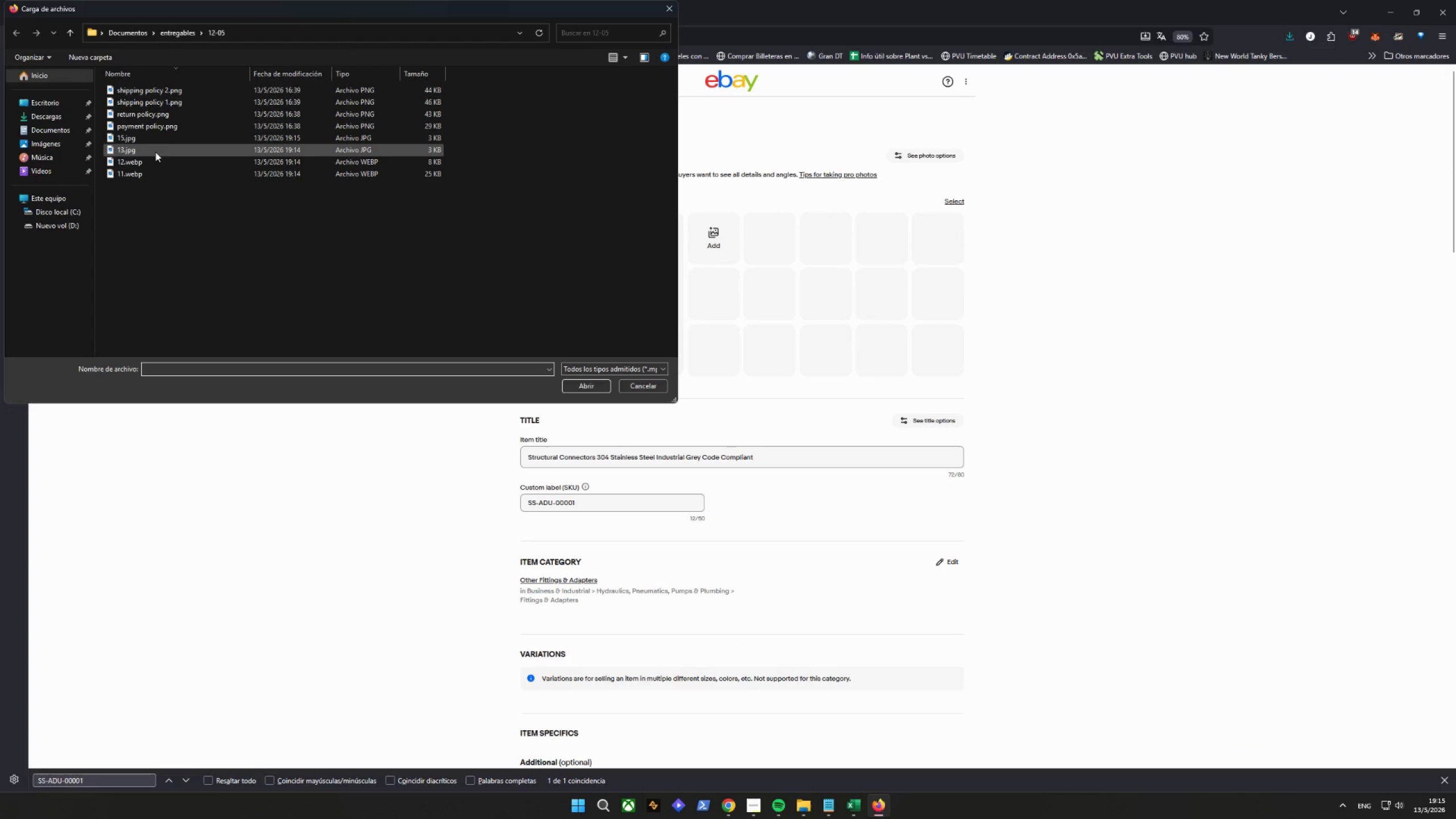 
left_click([140, 177])
 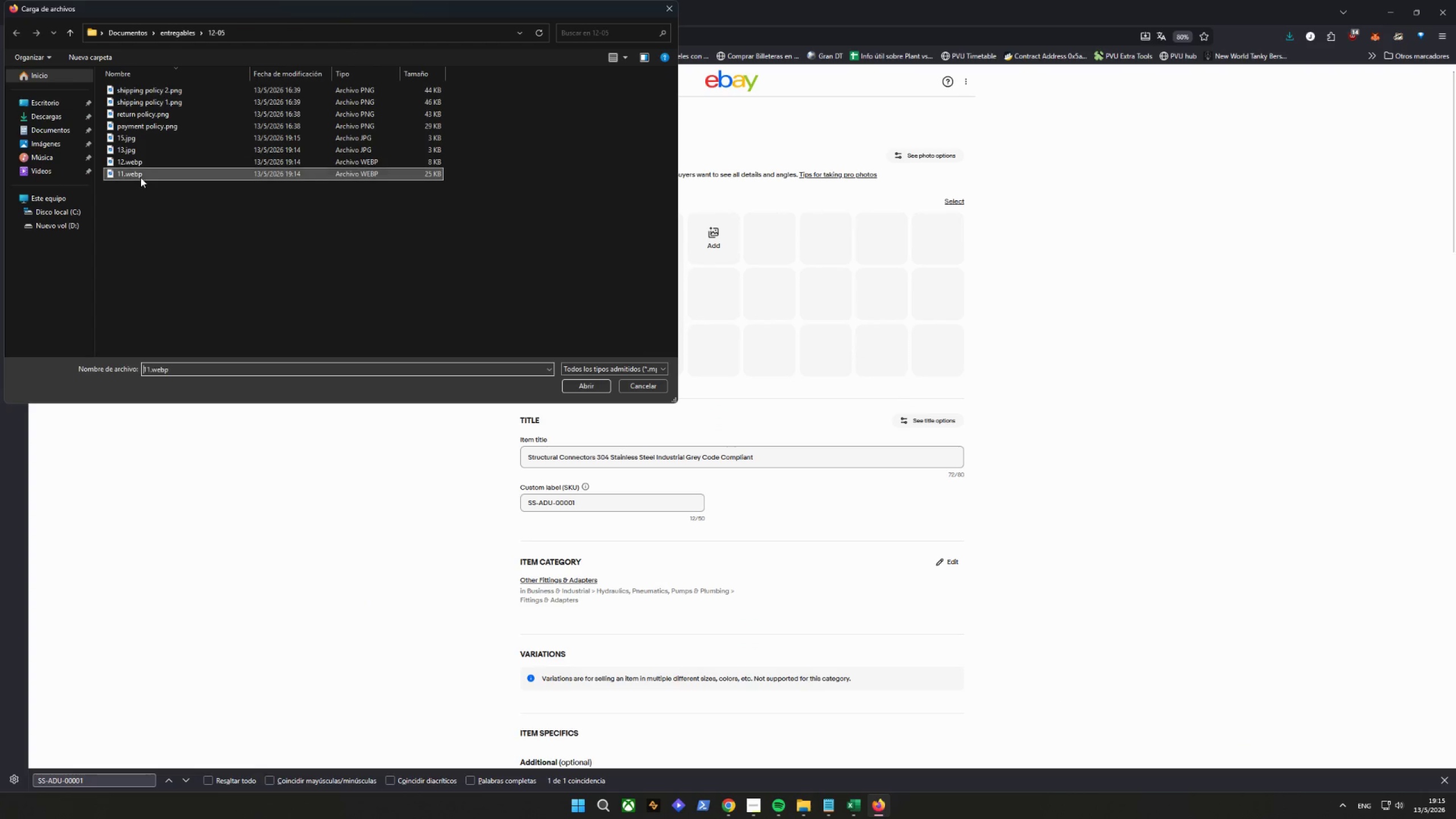 
hold_key(key=ControlLeft, duration=1.72)
double_click([138, 161])
 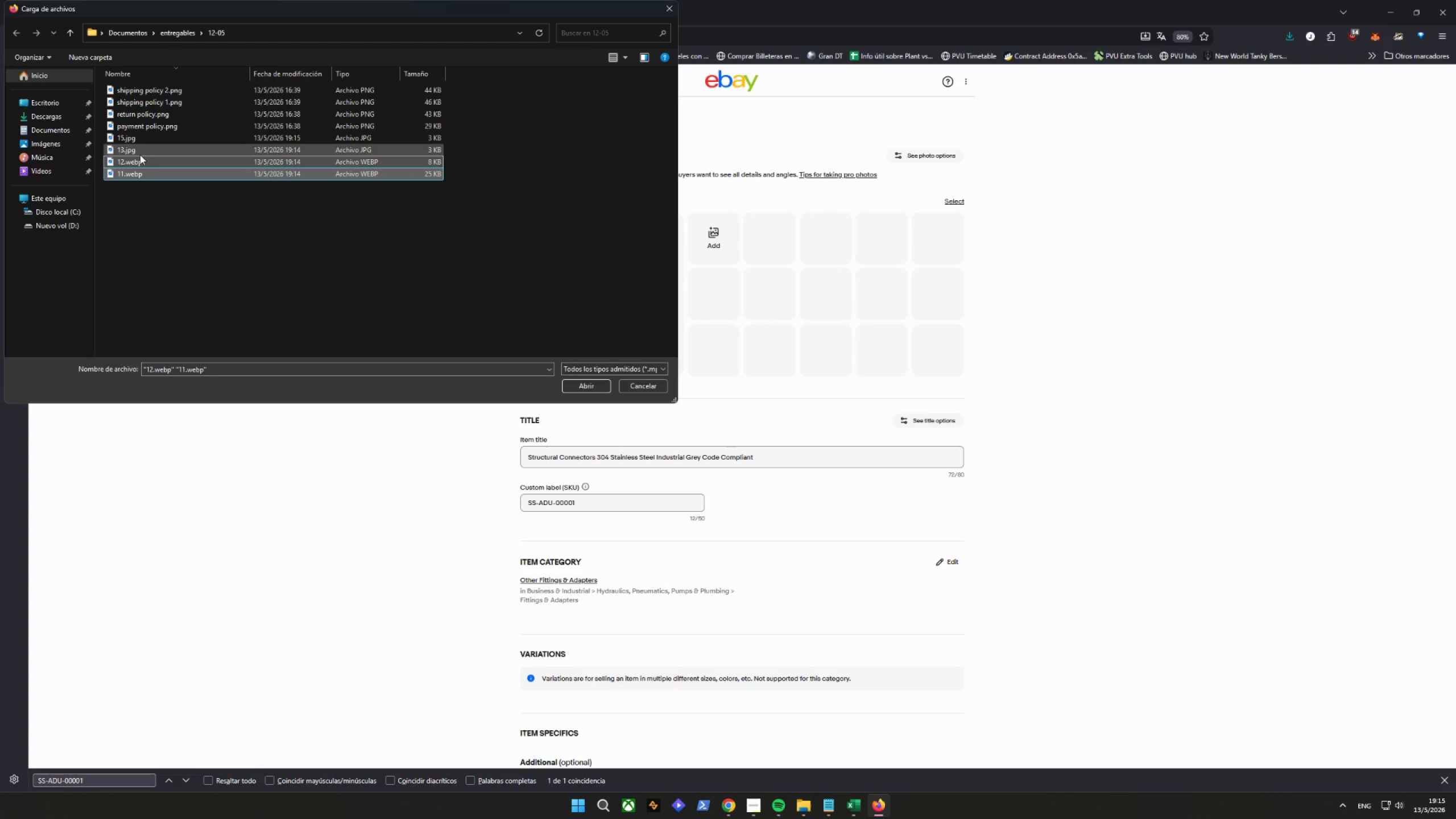 
triple_click([140, 153])
 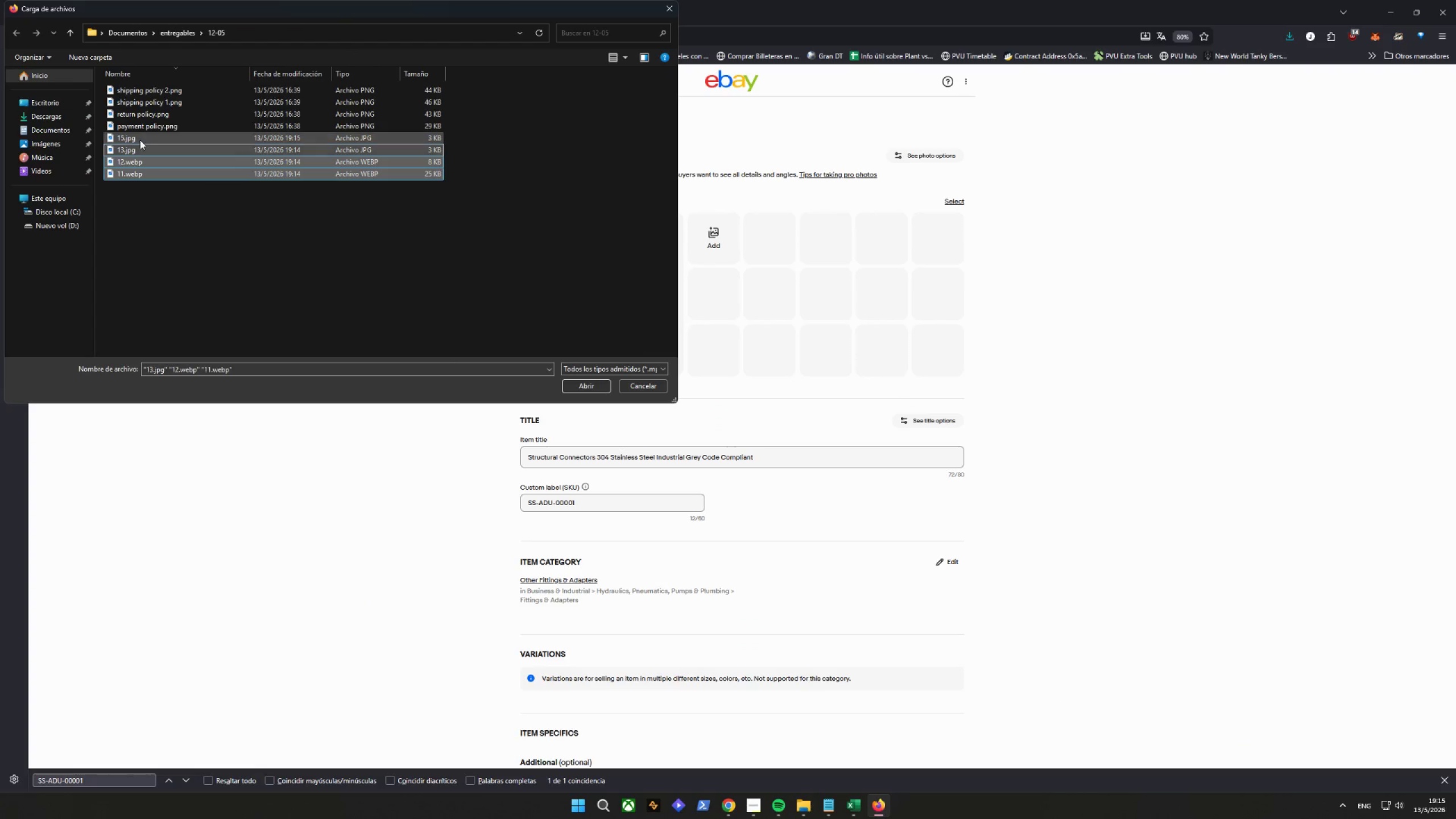 
triple_click([140, 138])
 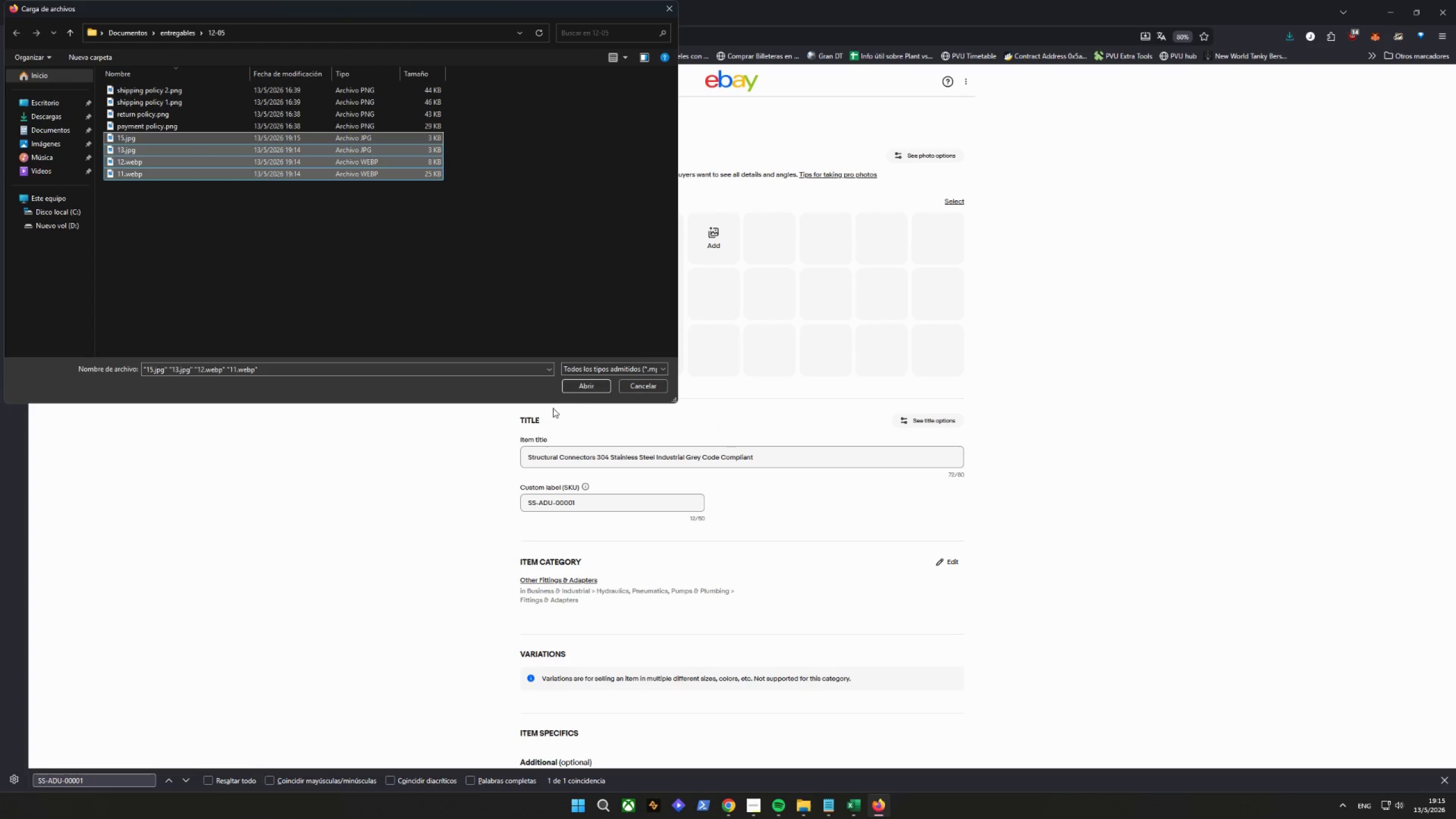 
left_click([599, 385])
 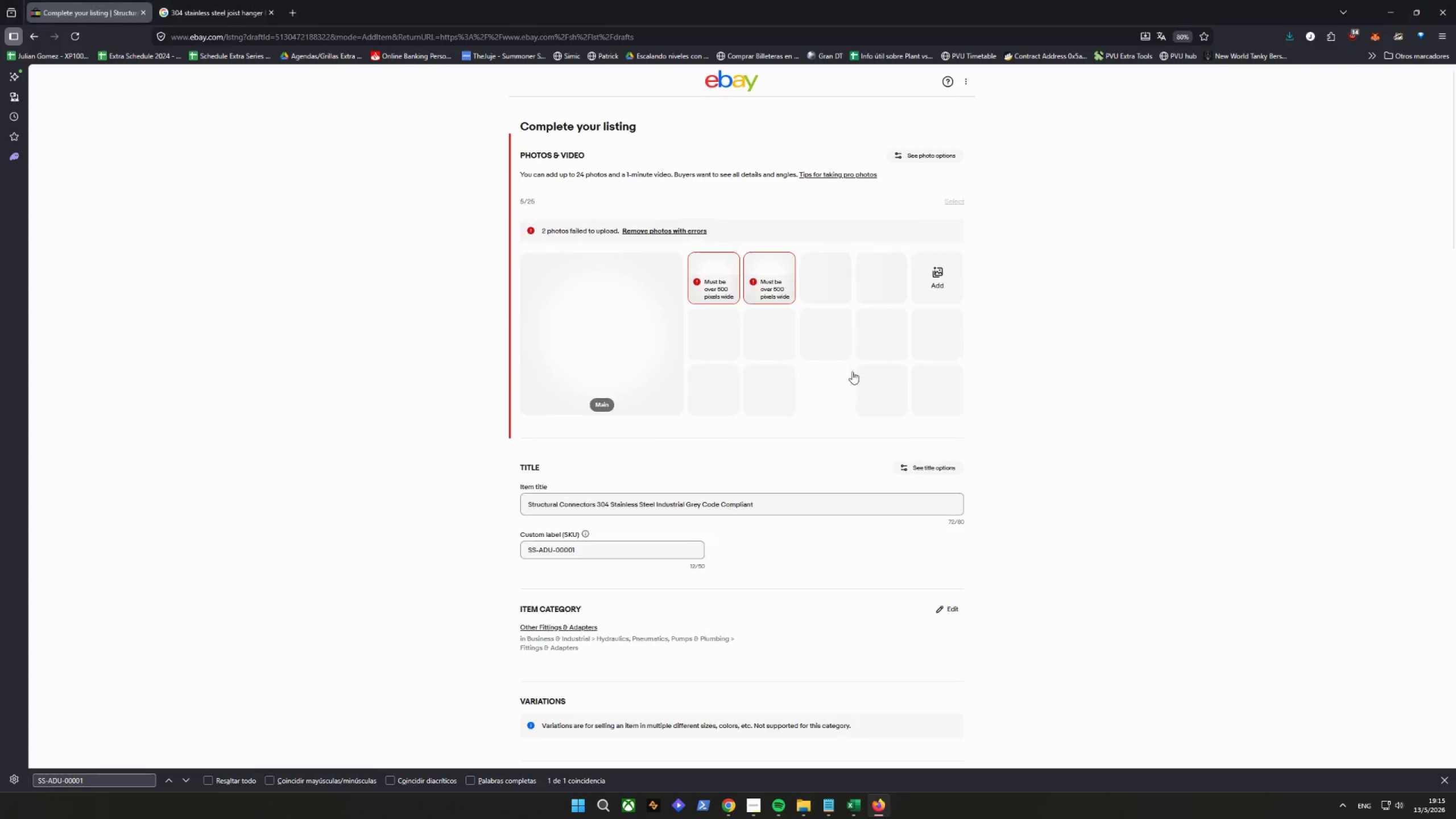 
mouse_move([861, 320])
 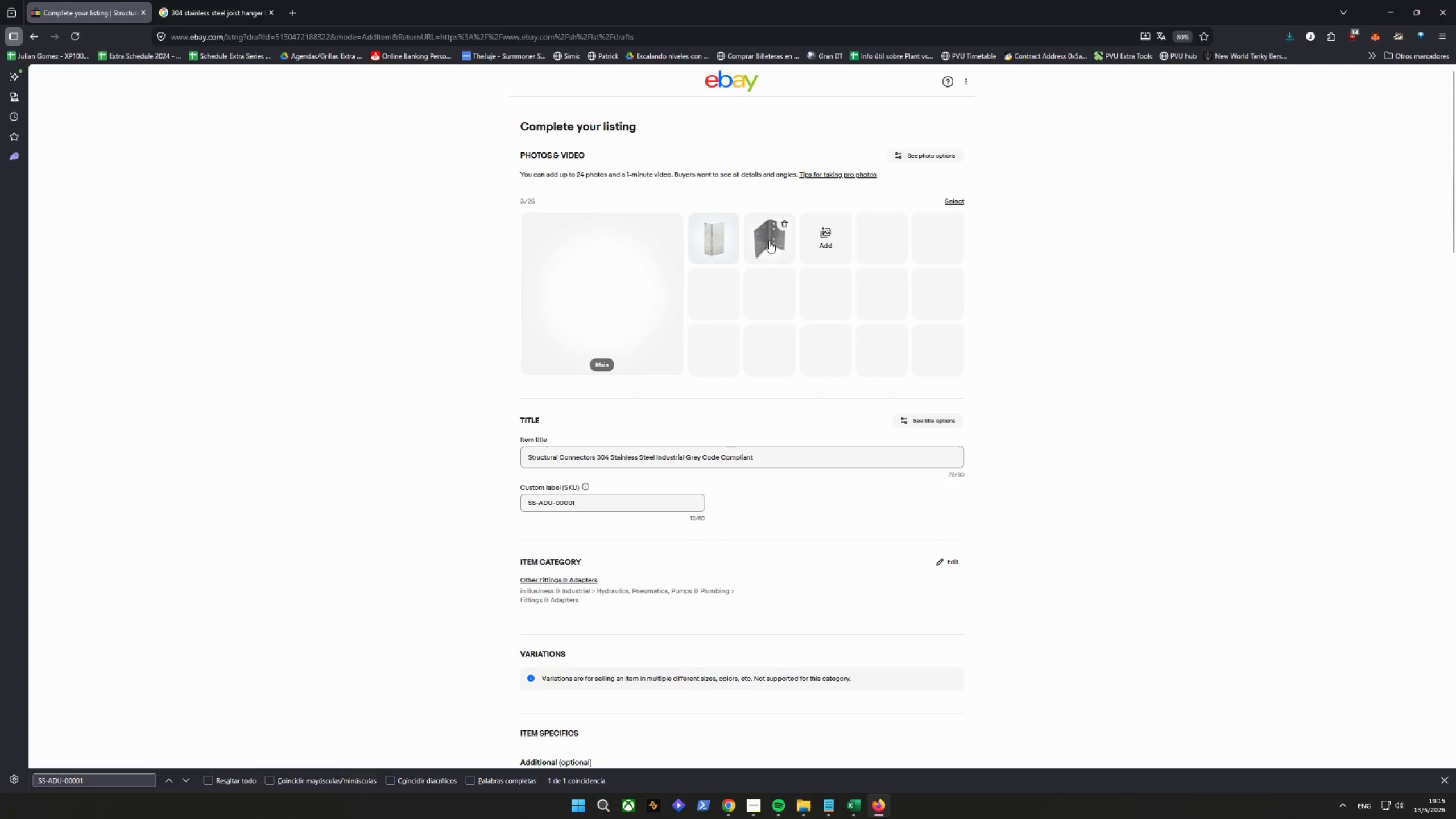 
left_click_drag(start_coordinate=[728, 241], to_coordinate=[640, 293])
 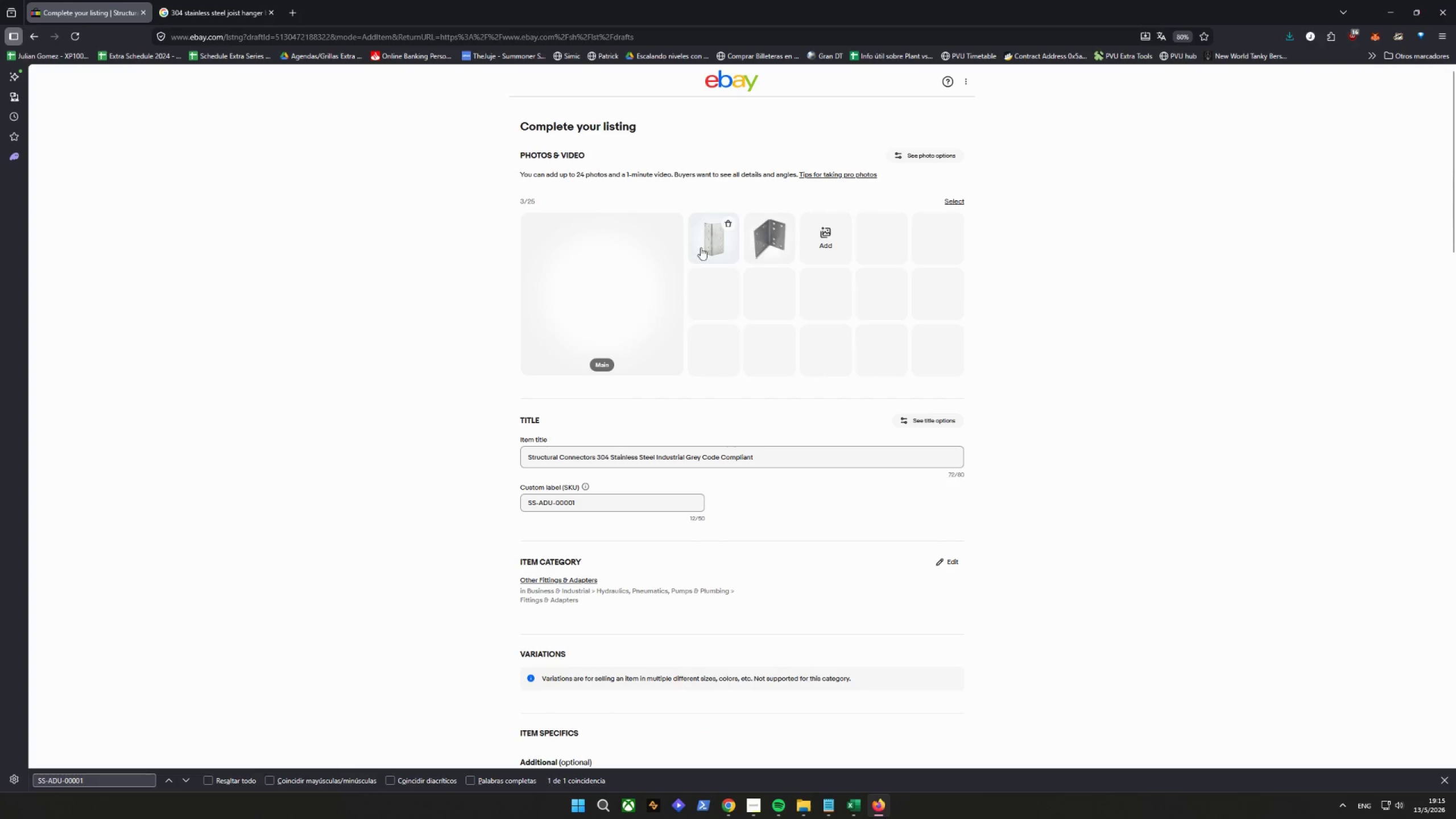 
left_click_drag(start_coordinate=[702, 242], to_coordinate=[570, 272])
 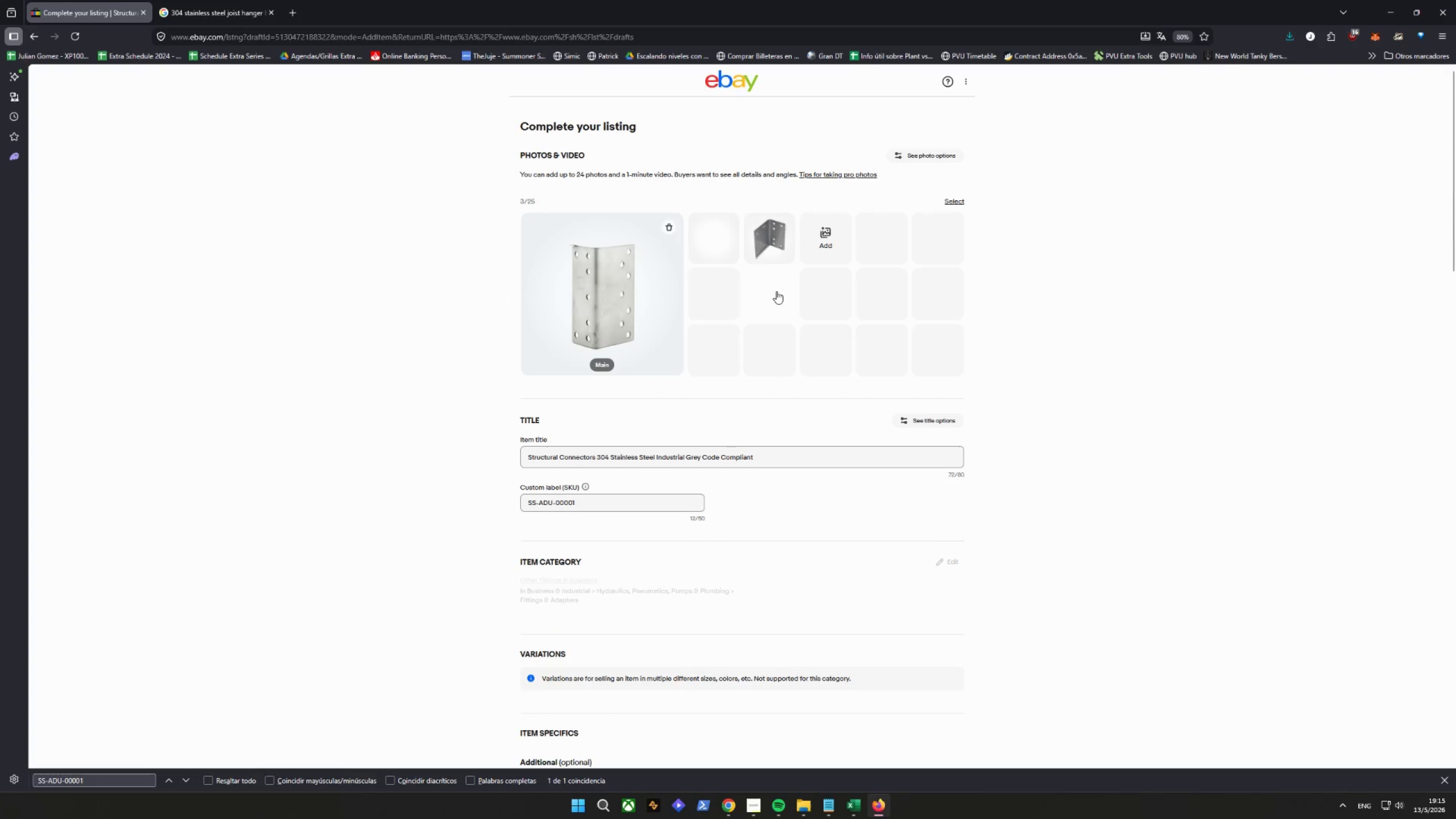 
left_click_drag(start_coordinate=[768, 245], to_coordinate=[705, 236])
 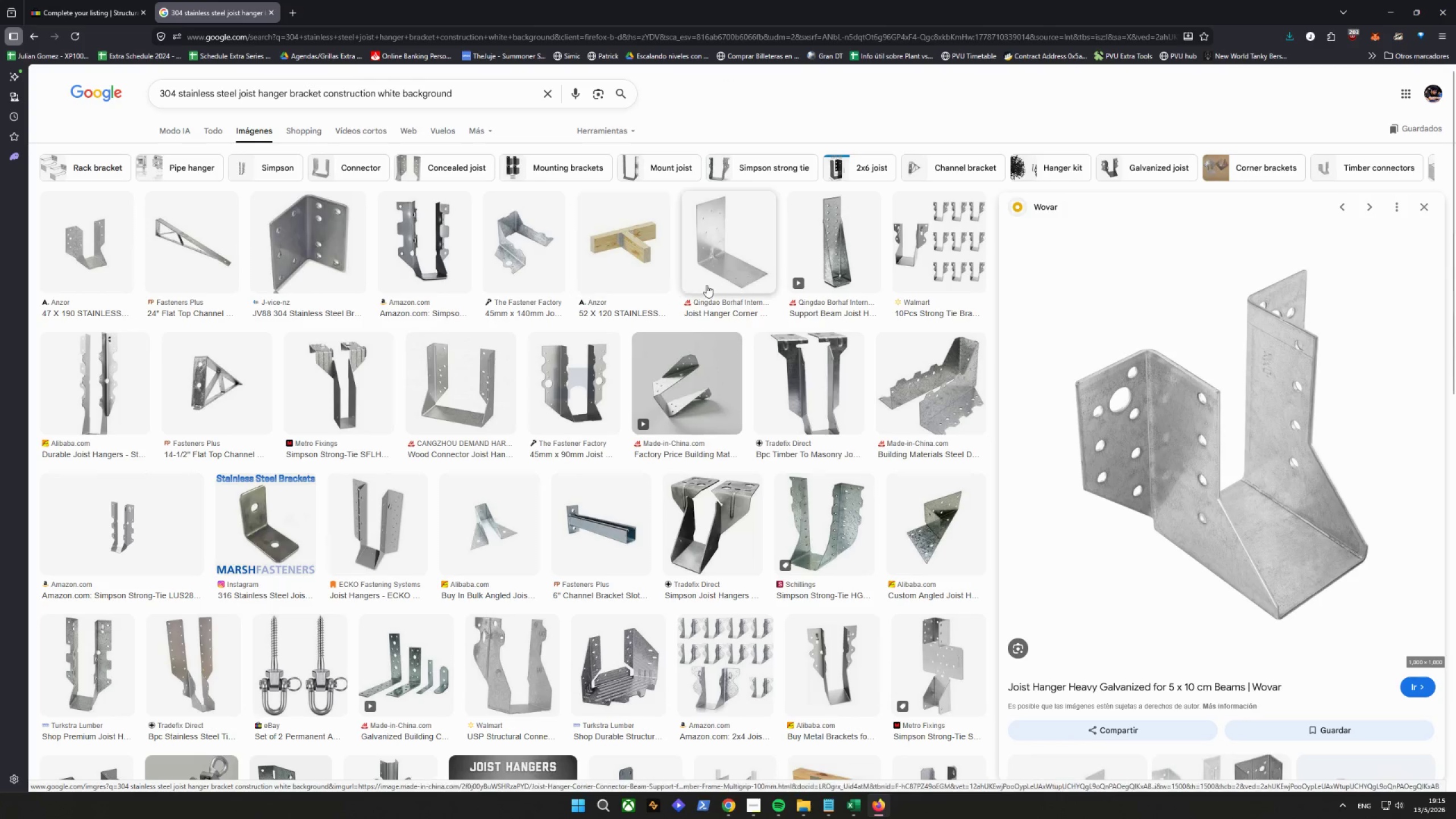 
wait(5.52)
 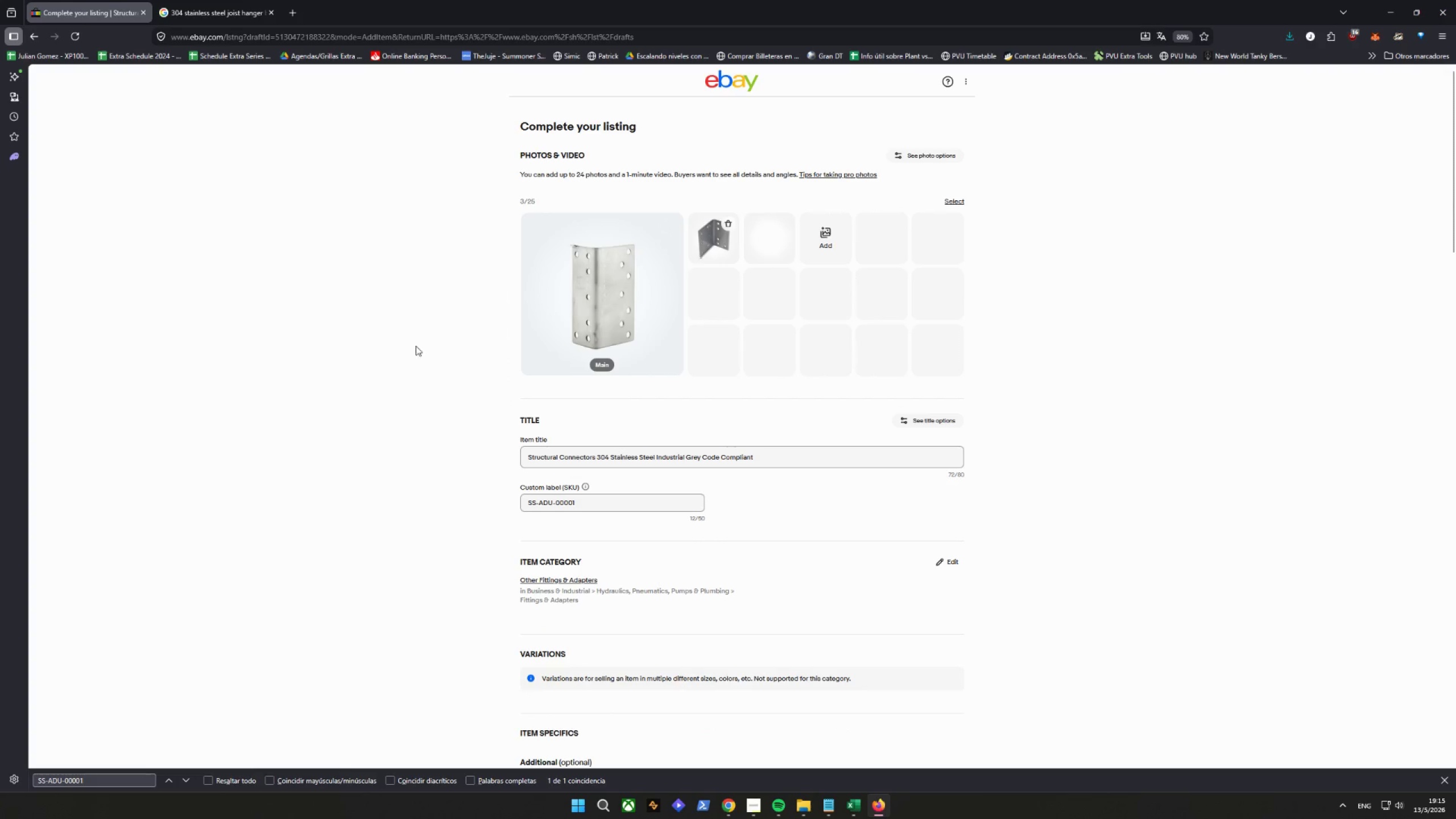 
scroll: coordinate [836, 377], scroll_direction: down, amount: 14.0
 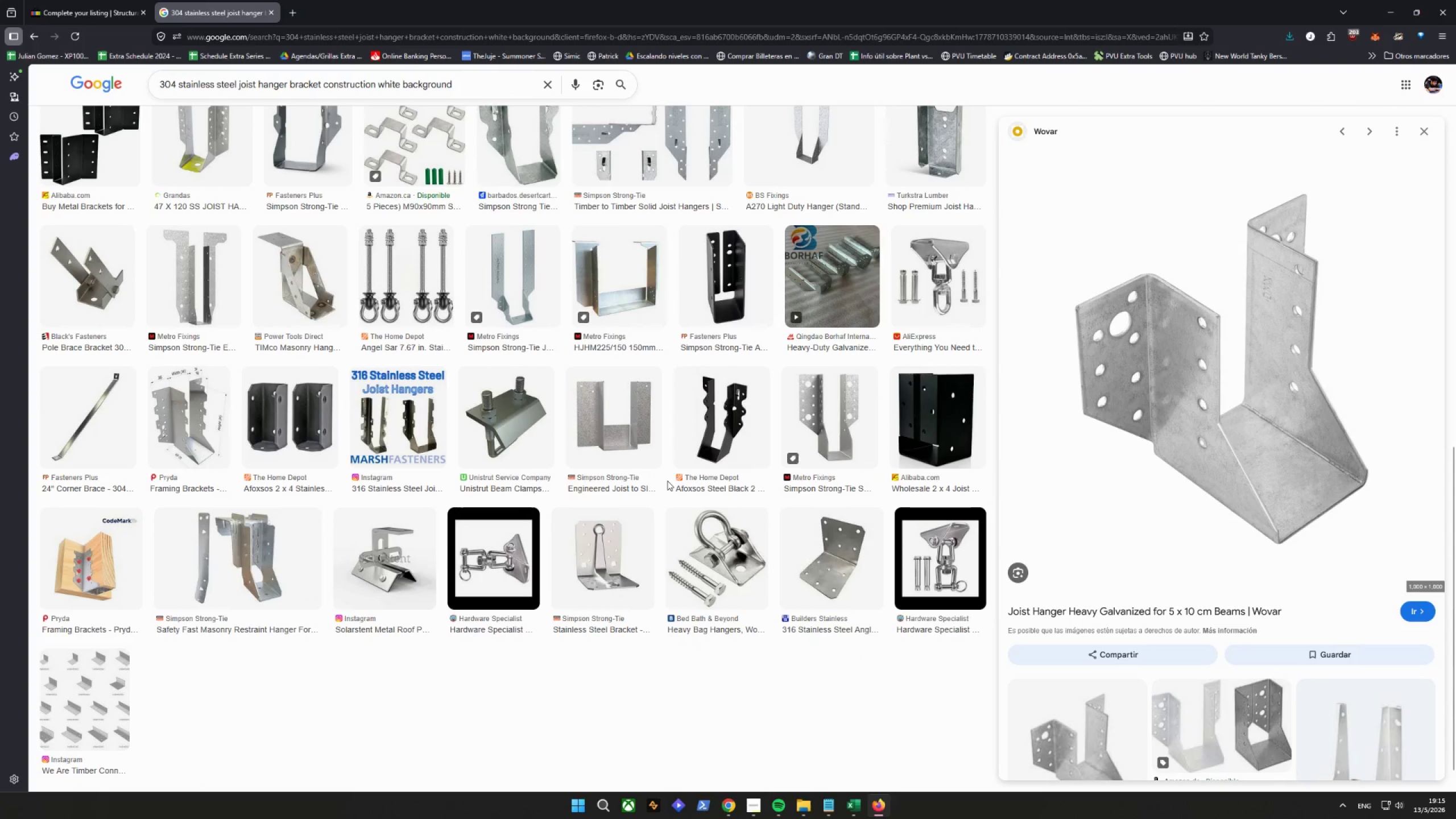 
scroll: coordinate [499, 536], scroll_direction: up, amount: 2.0
 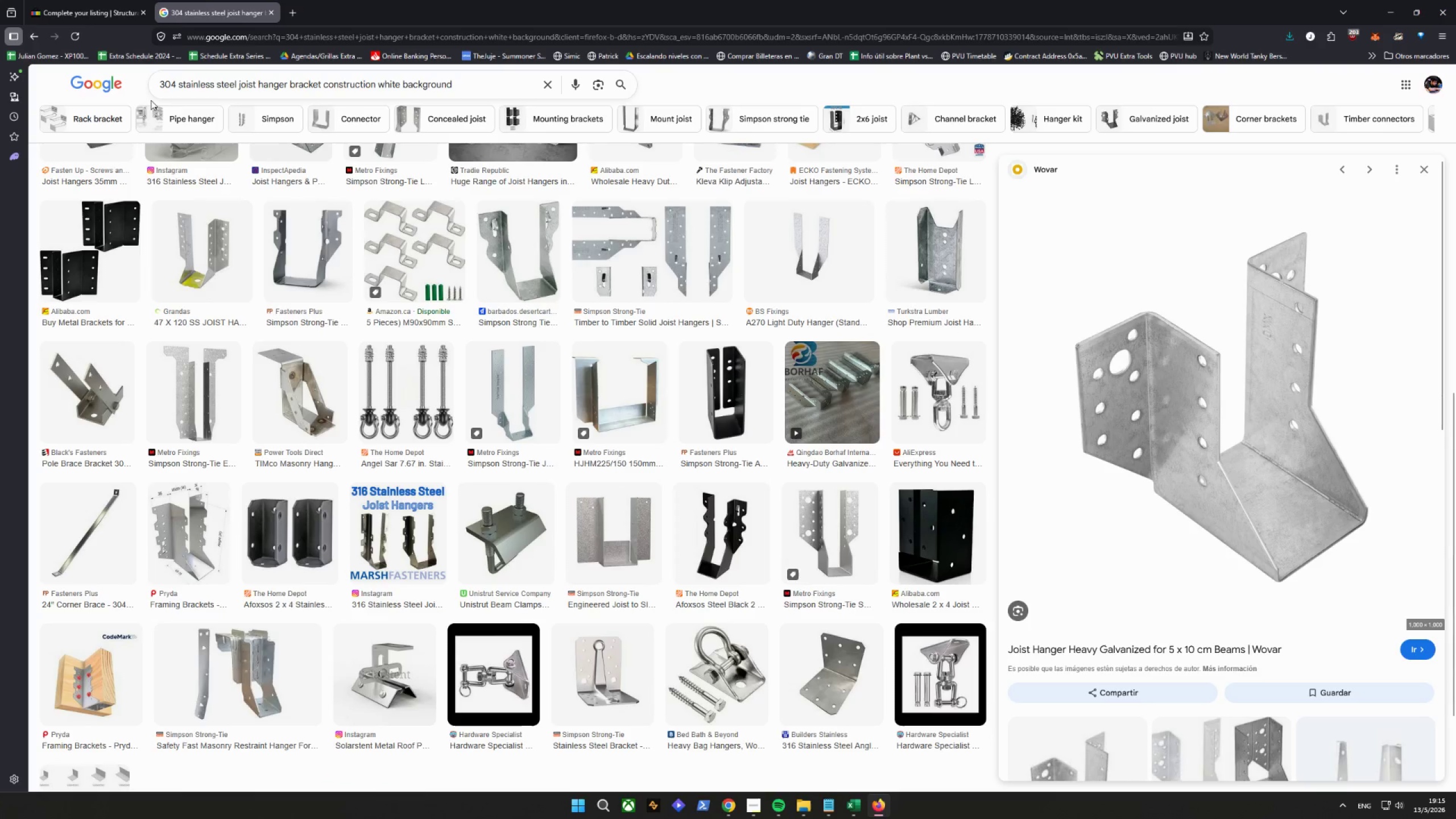 
left_click_drag(start_coordinate=[181, 86], to_coordinate=[46, 90])
 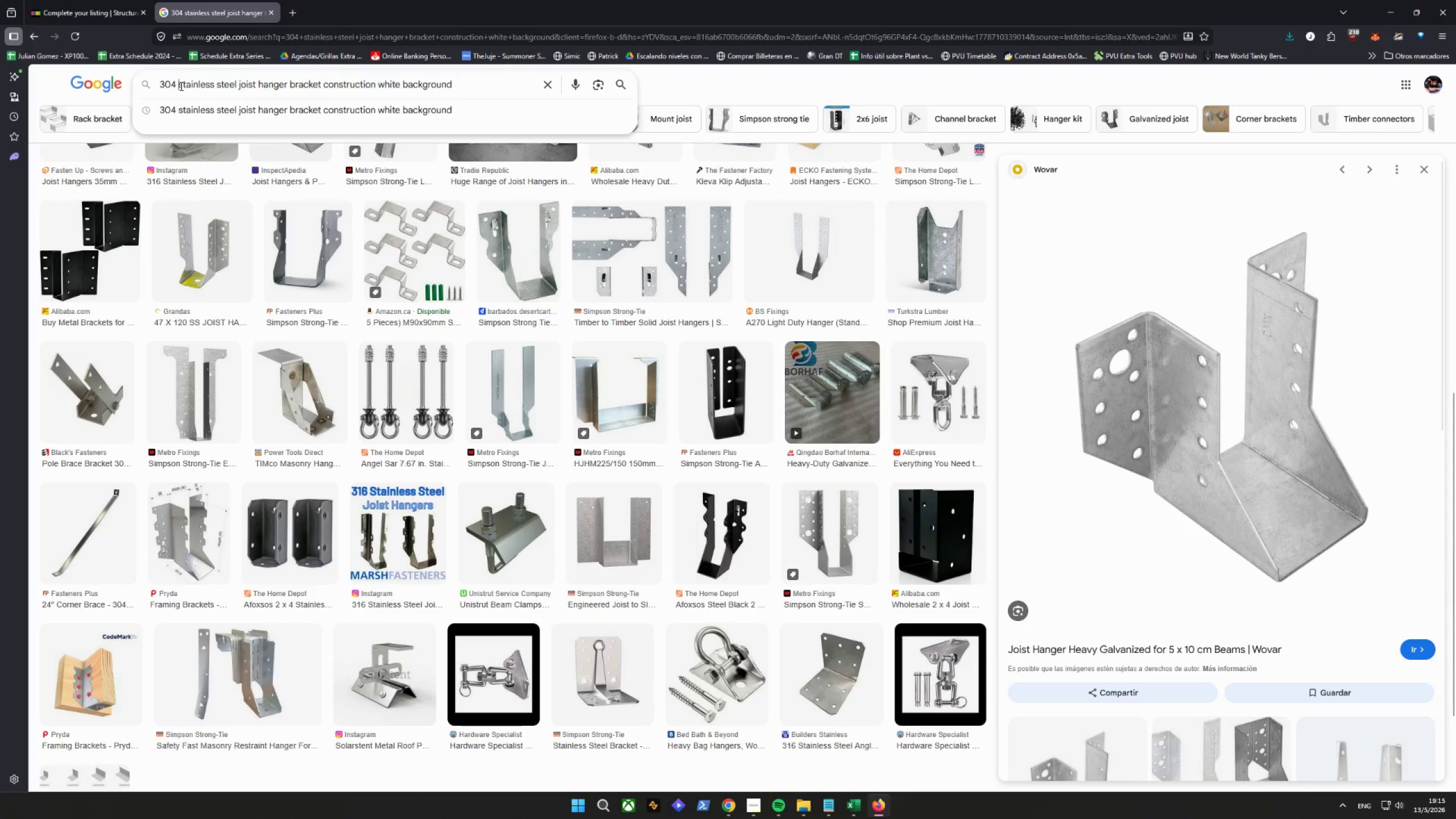 
left_click_drag(start_coordinate=[181, 84], to_coordinate=[79, 100])
 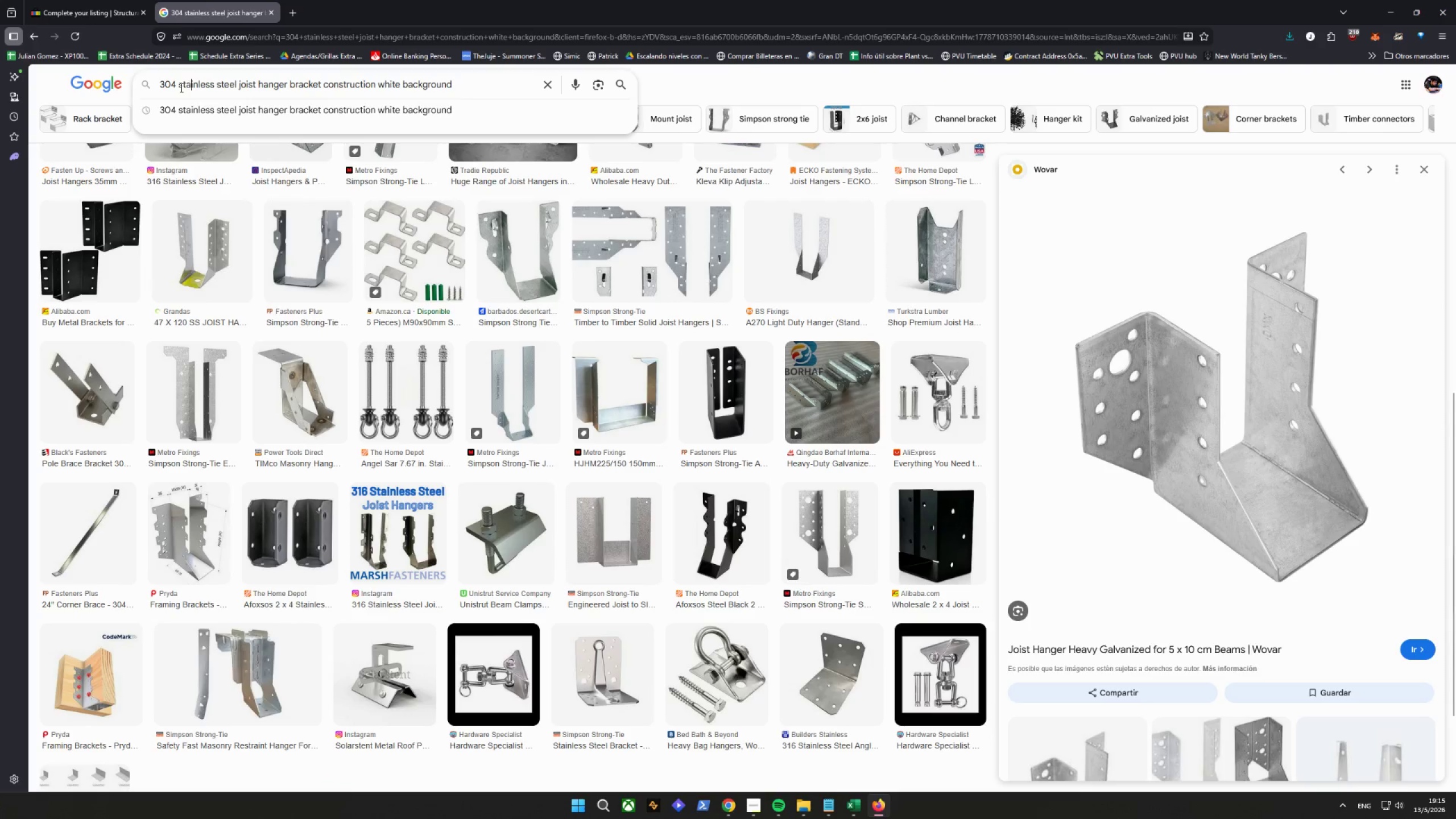 
left_click_drag(start_coordinate=[179, 88], to_coordinate=[70, 86])
 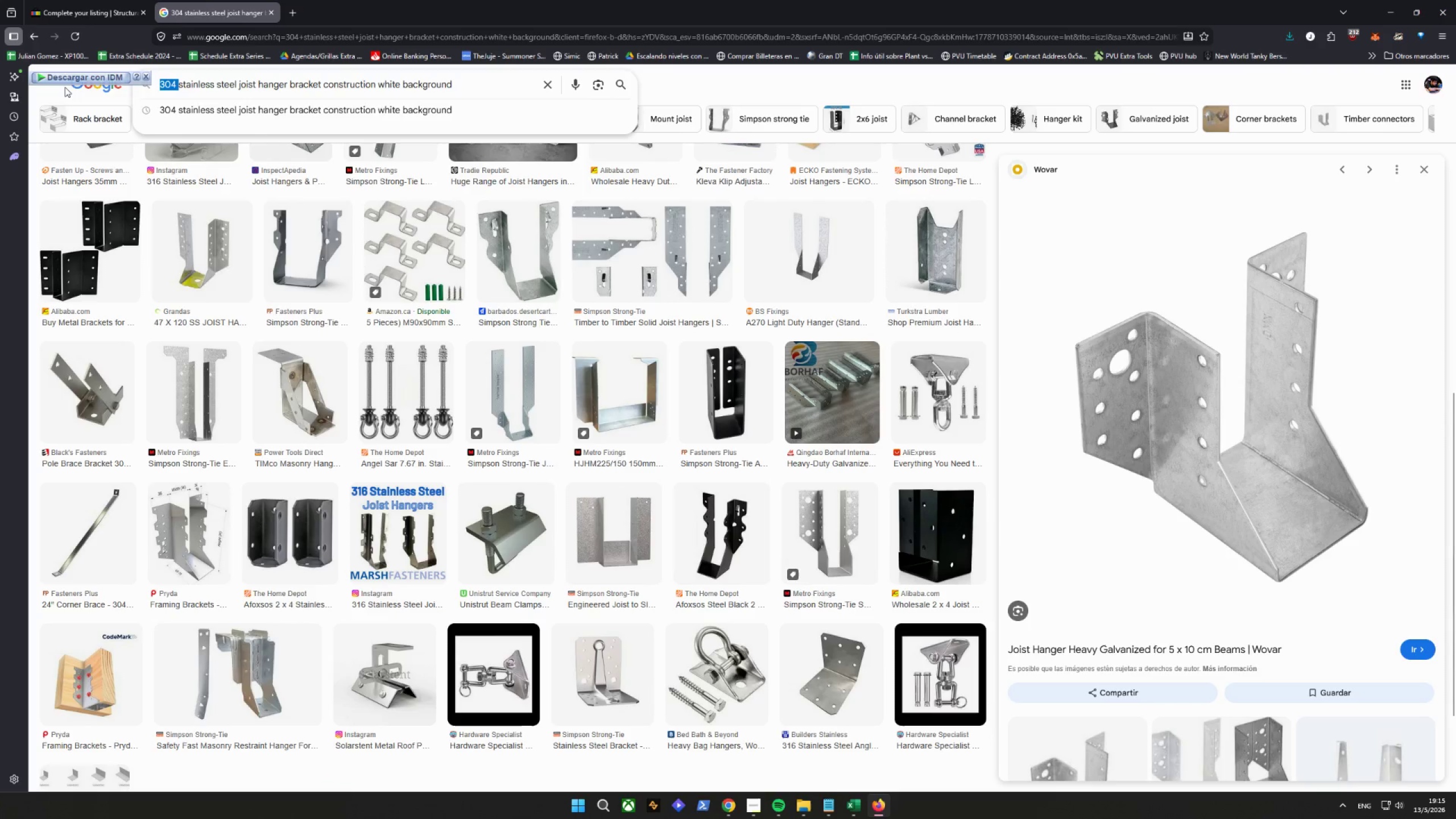 
key(Backspace)
 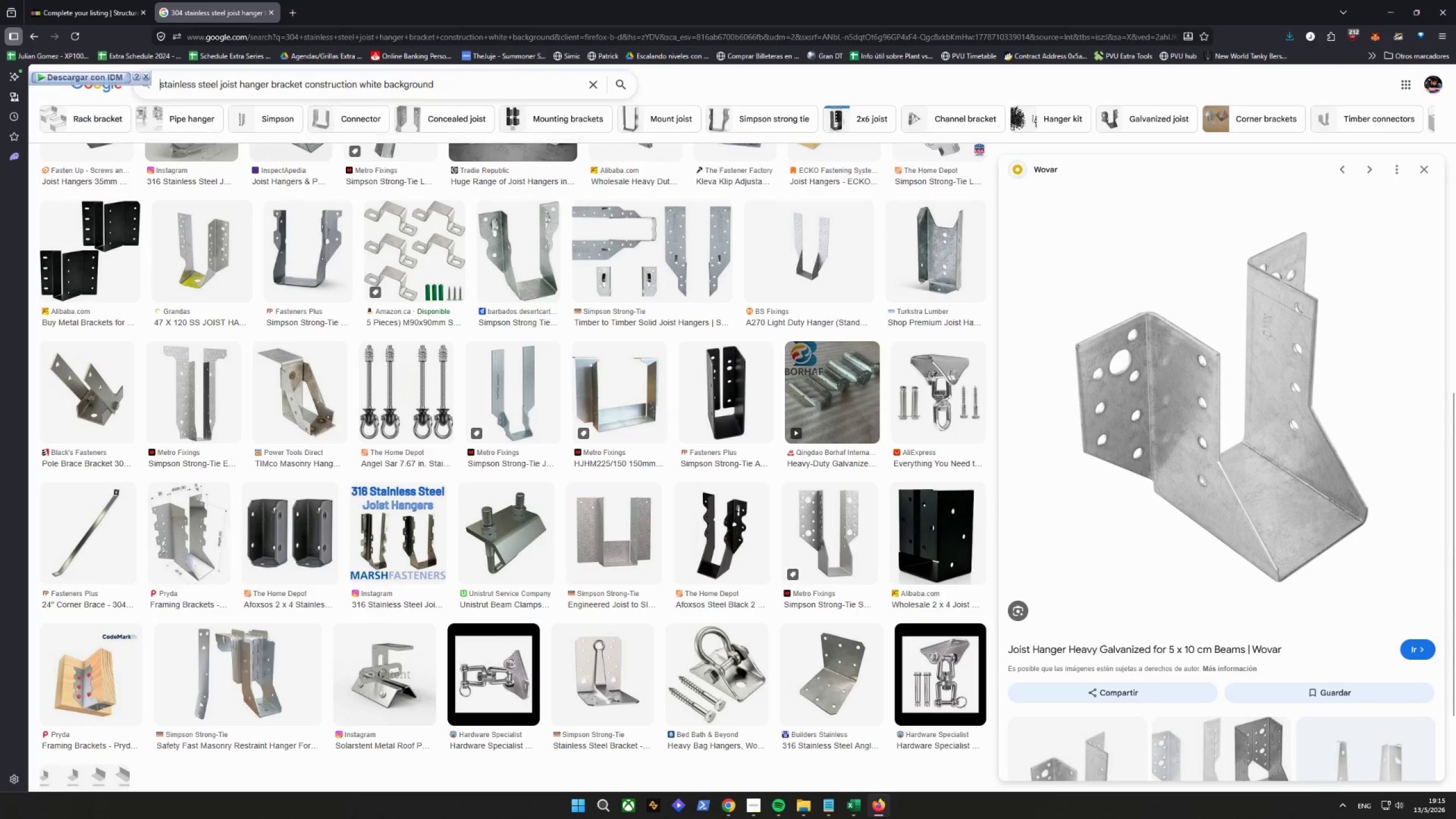 
key(Shift+ShiftRight)
 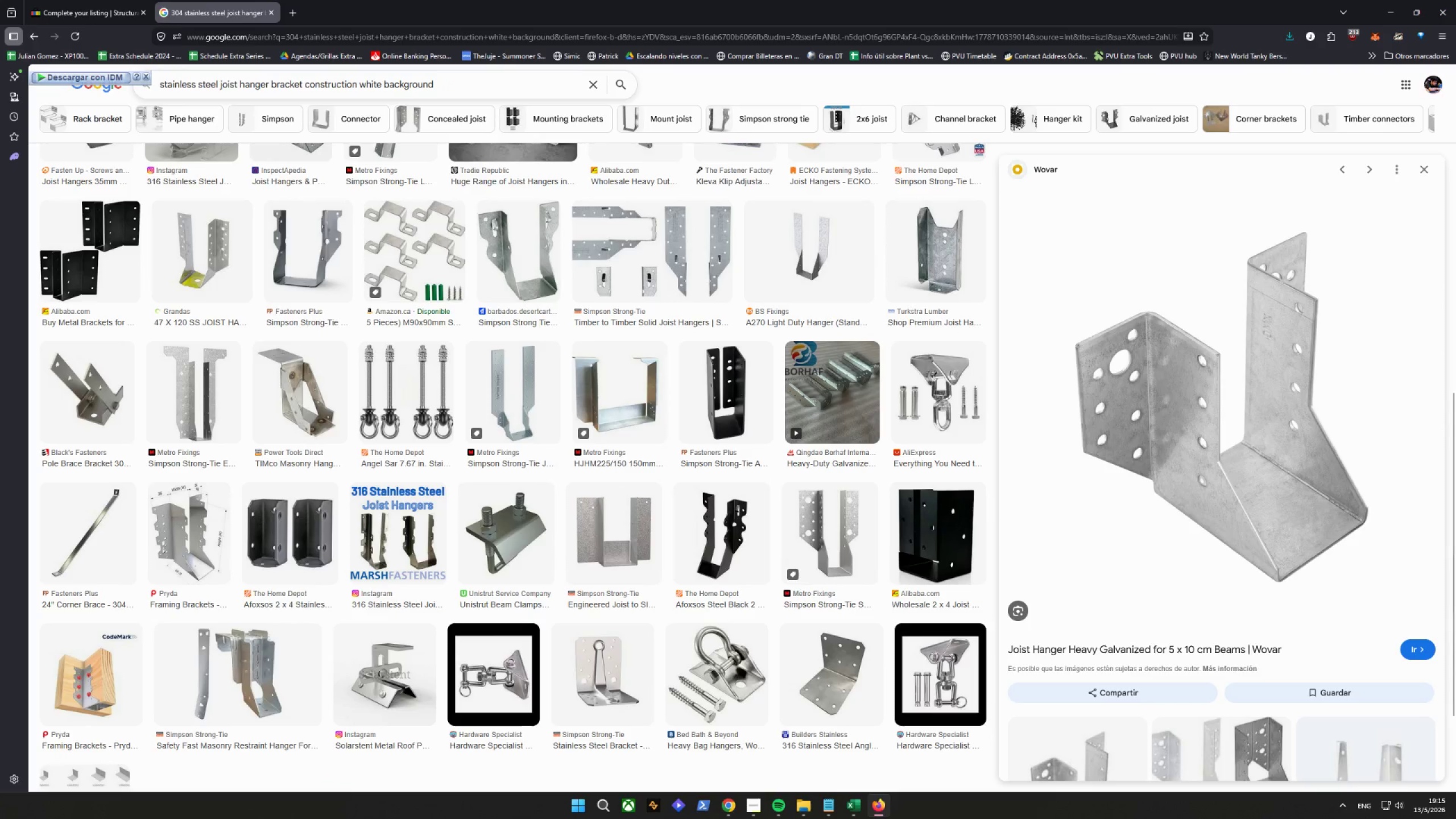 
key(Enter)
 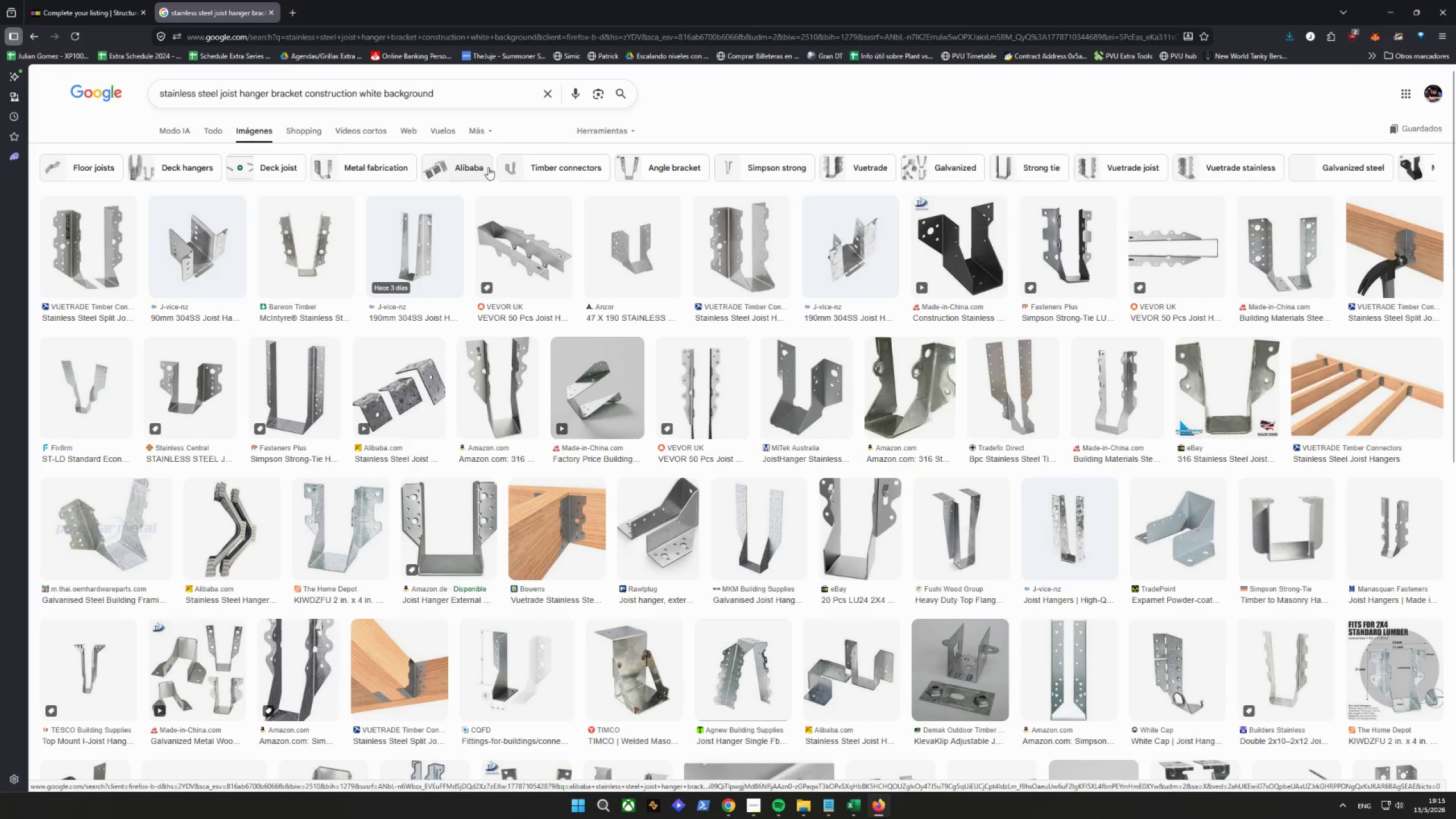 
left_click([597, 131])
 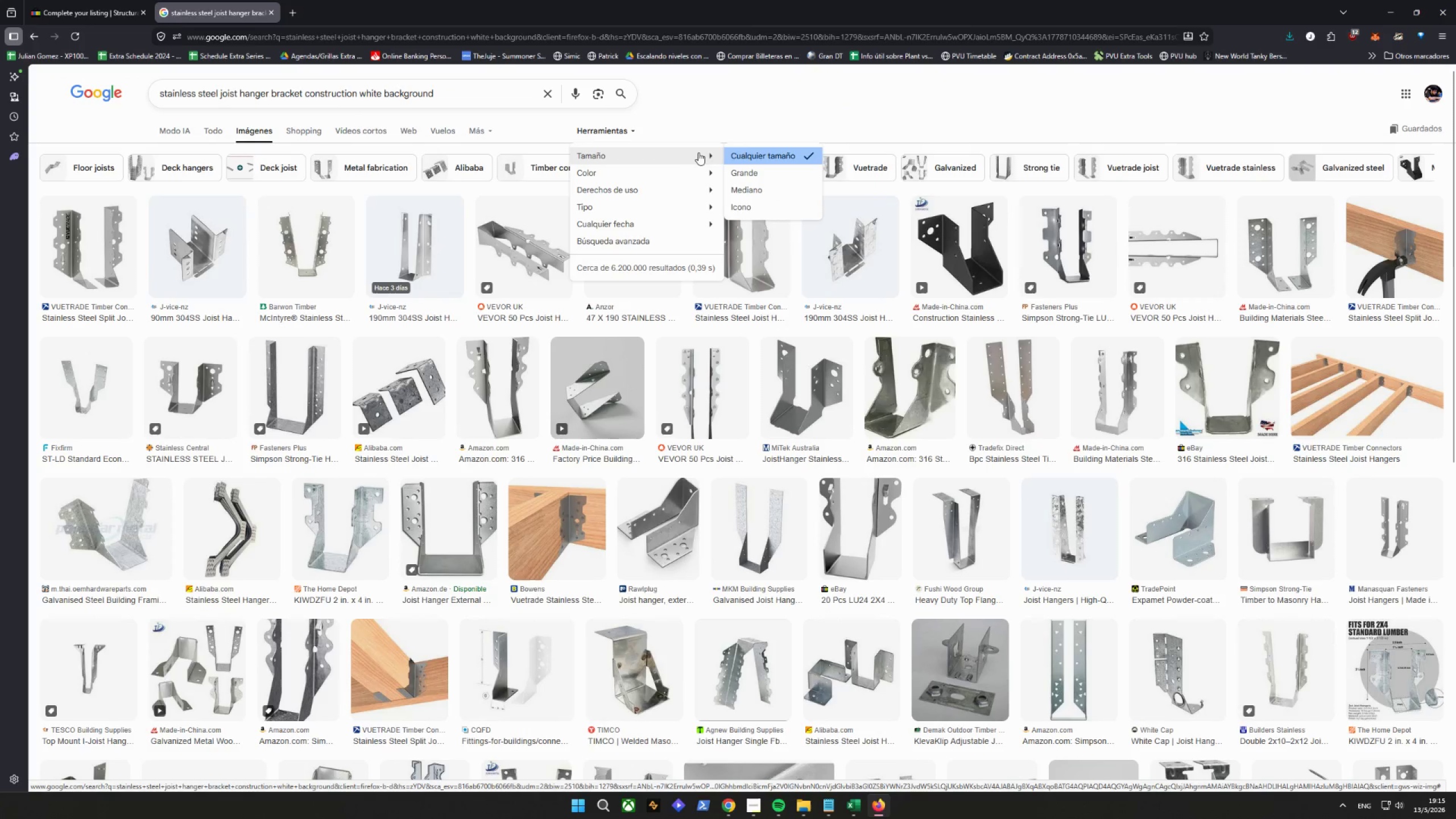 
left_click([758, 172])
 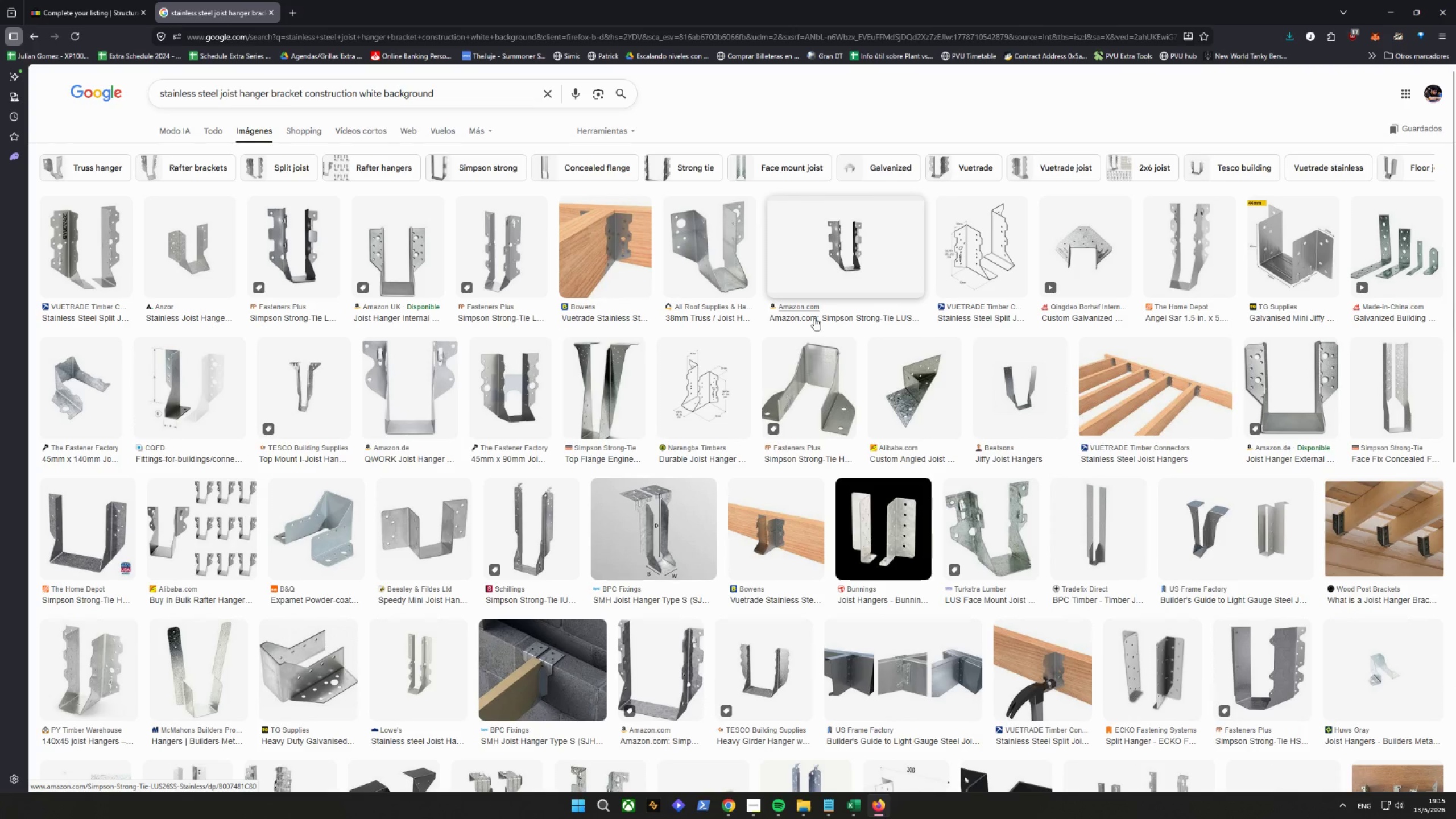 
wait(13.88)
 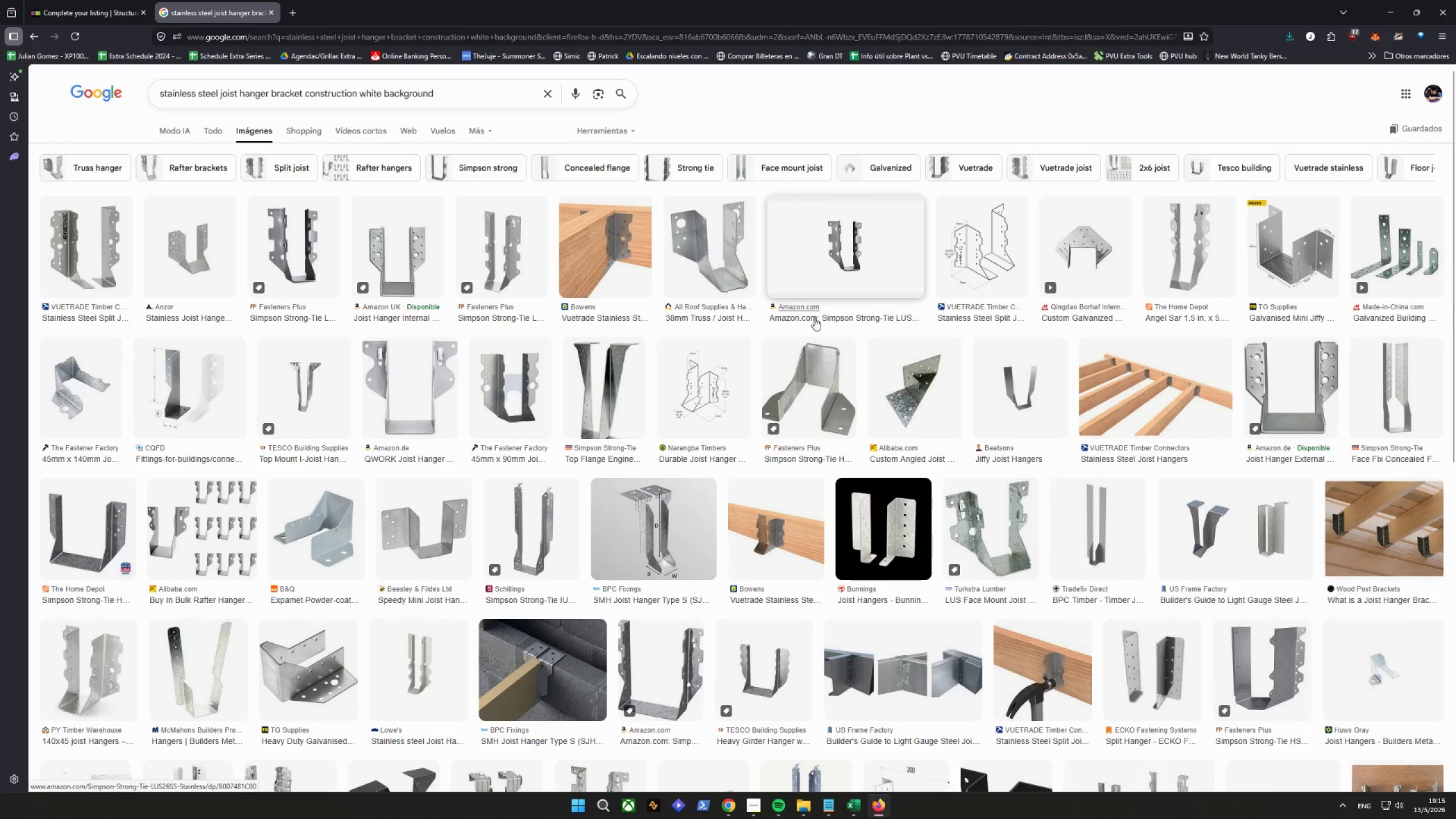 
left_click([1321, 275])
 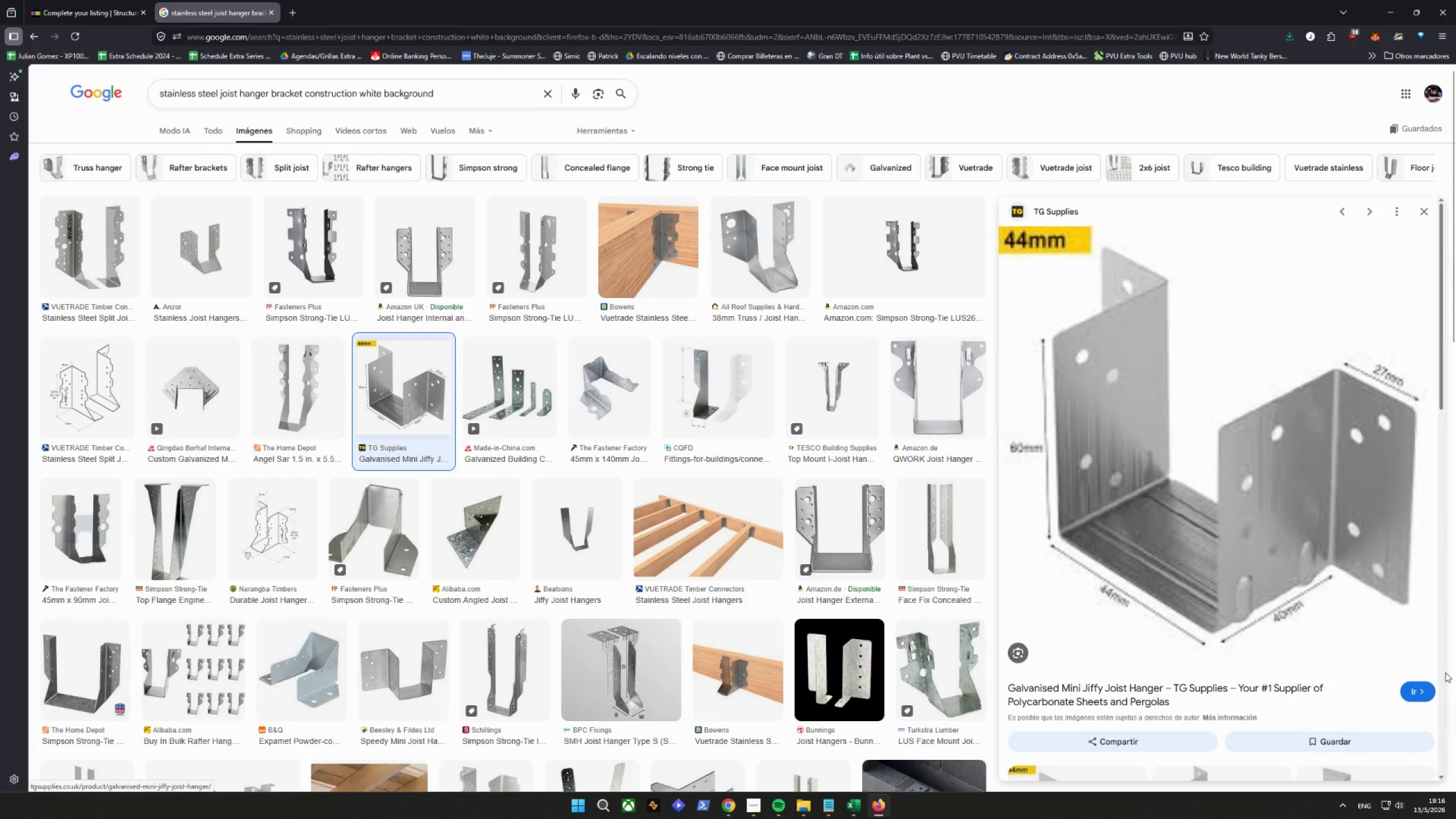 
left_click([1425, 692])
 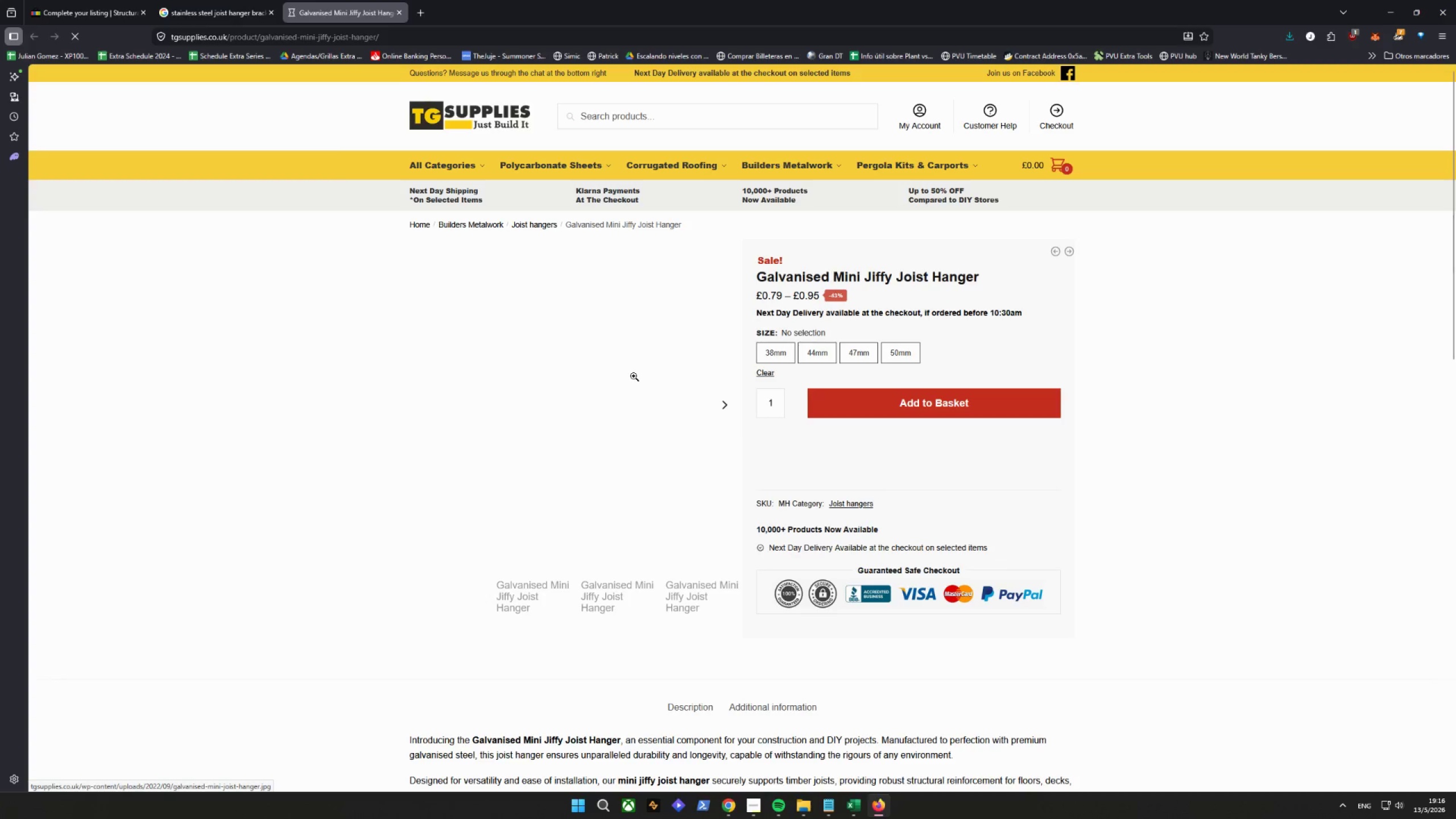 
right_click([508, 392])
 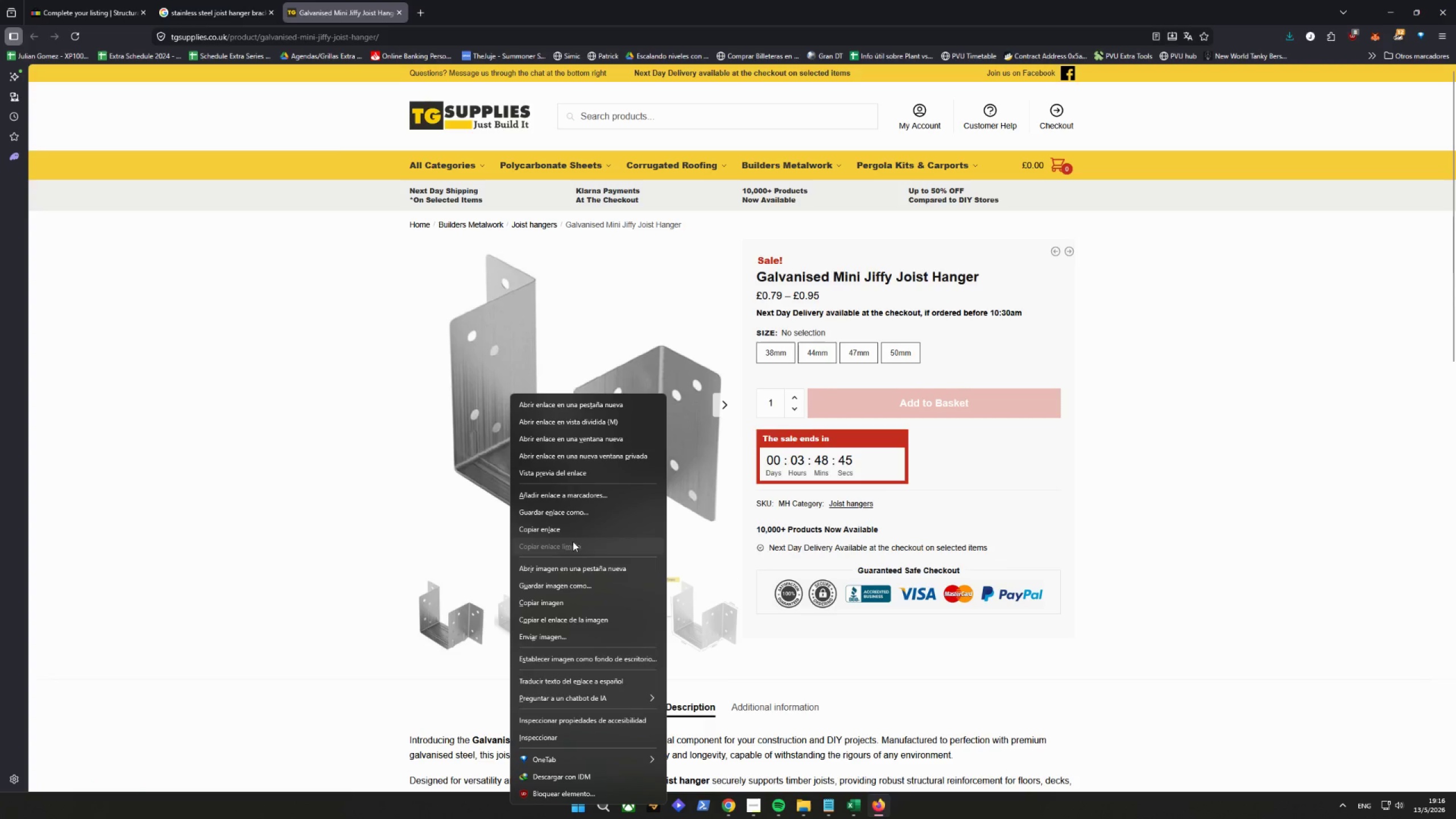 
left_click([239, 510])
 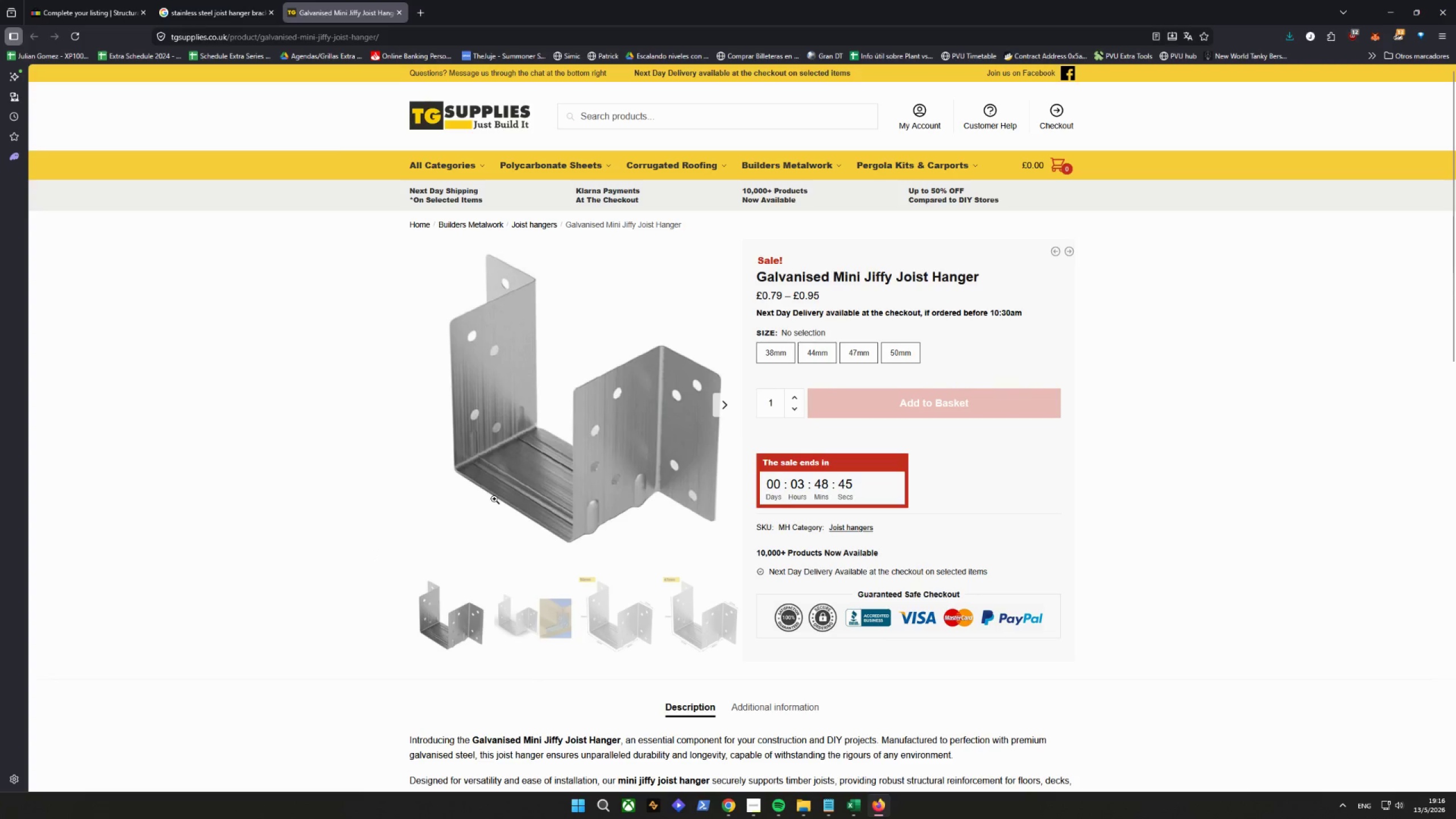 
right_click([570, 478])
 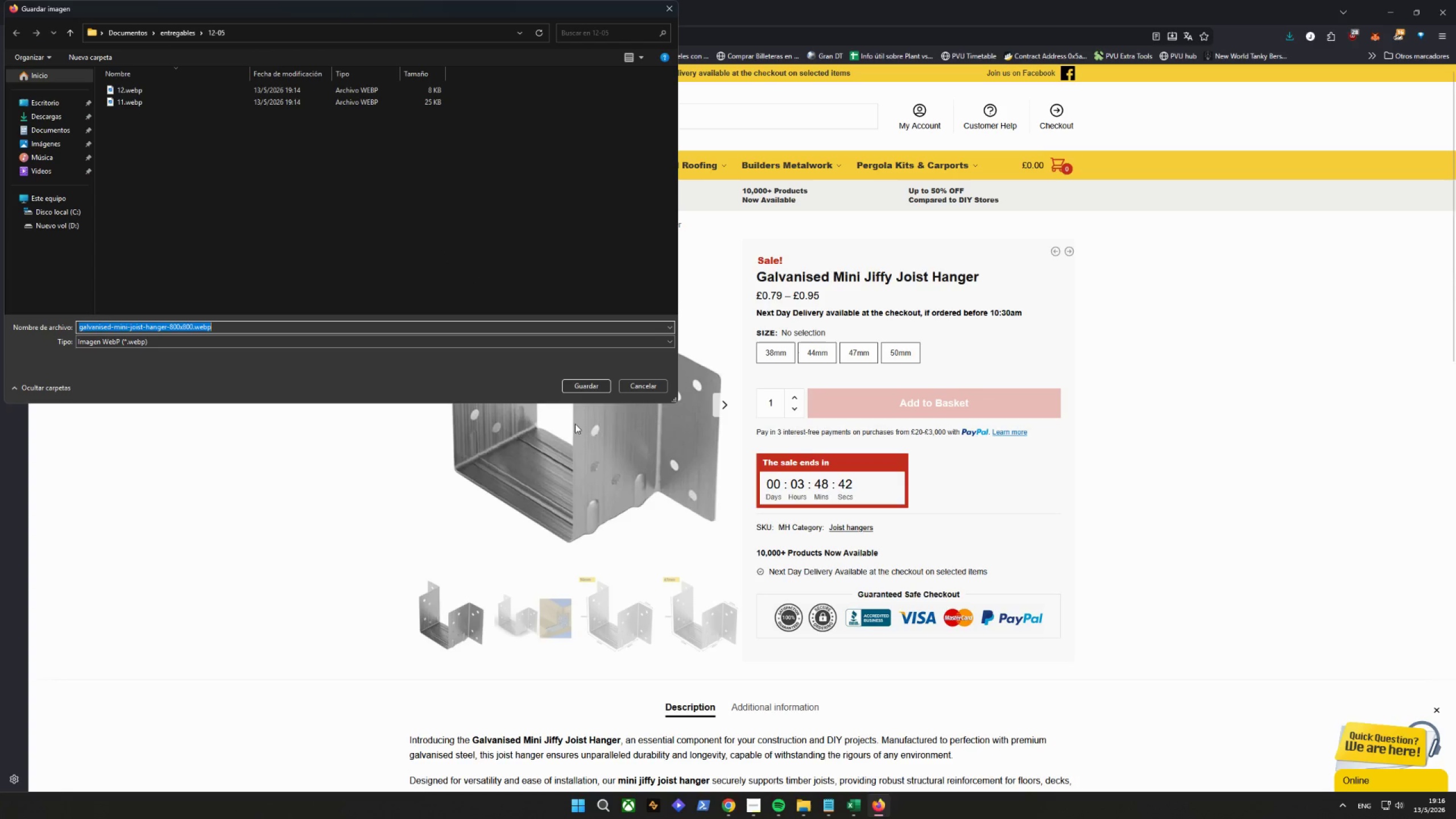 
left_click([187, 331])
 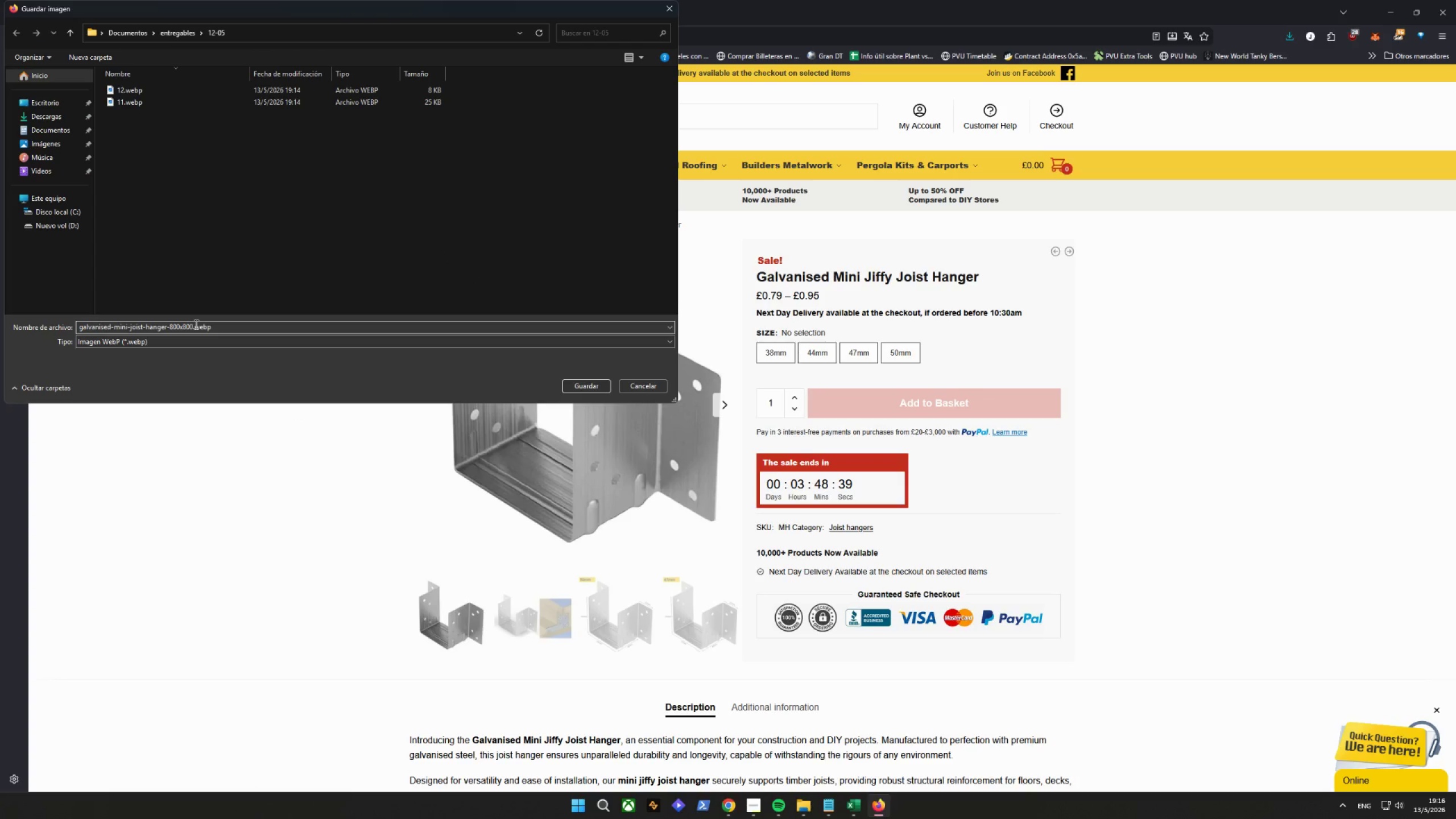 
left_click_drag(start_coordinate=[193, 325], to_coordinate=[0, 346])
 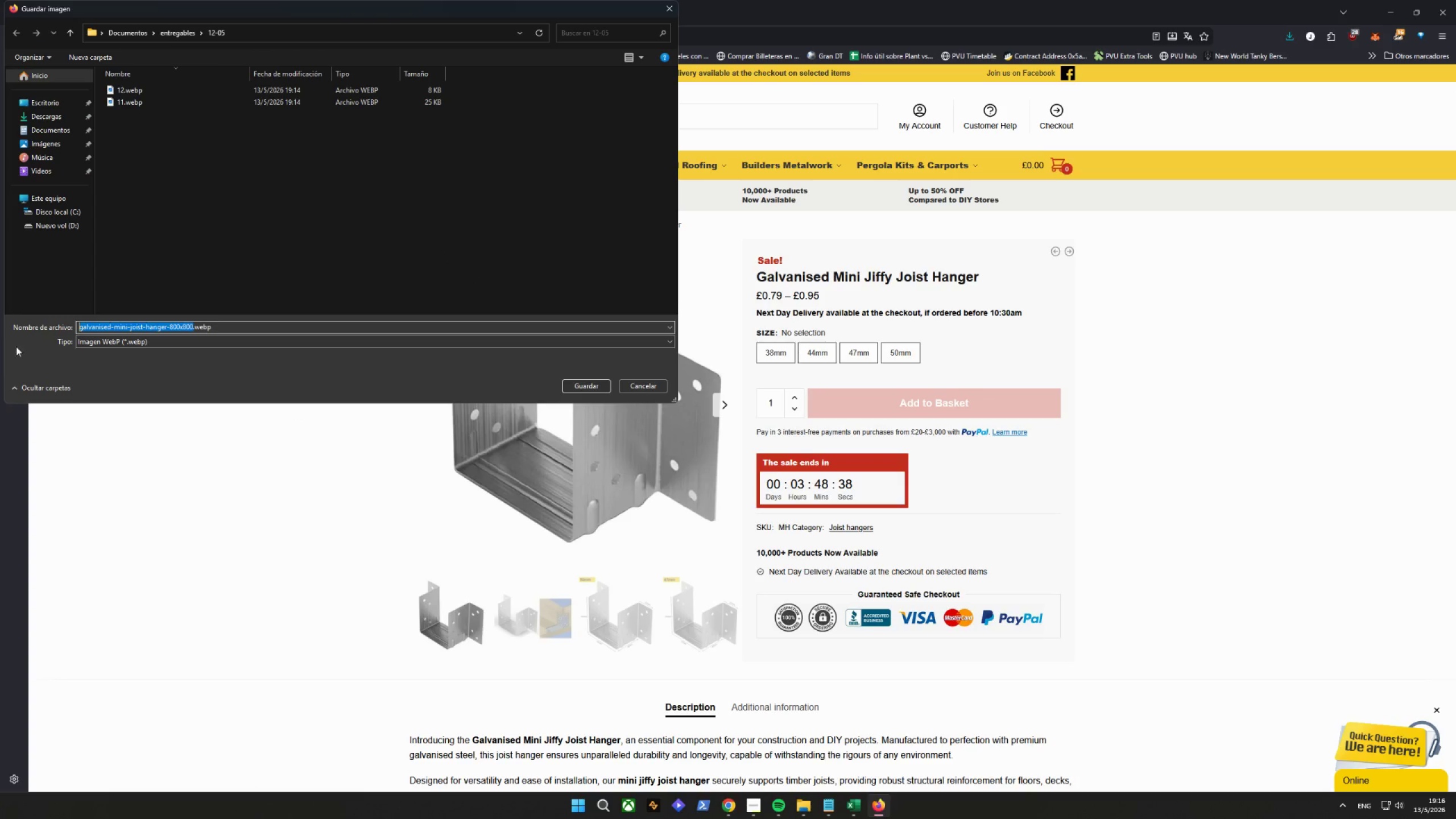 
type(15)
key(Backspace)
type(6)
 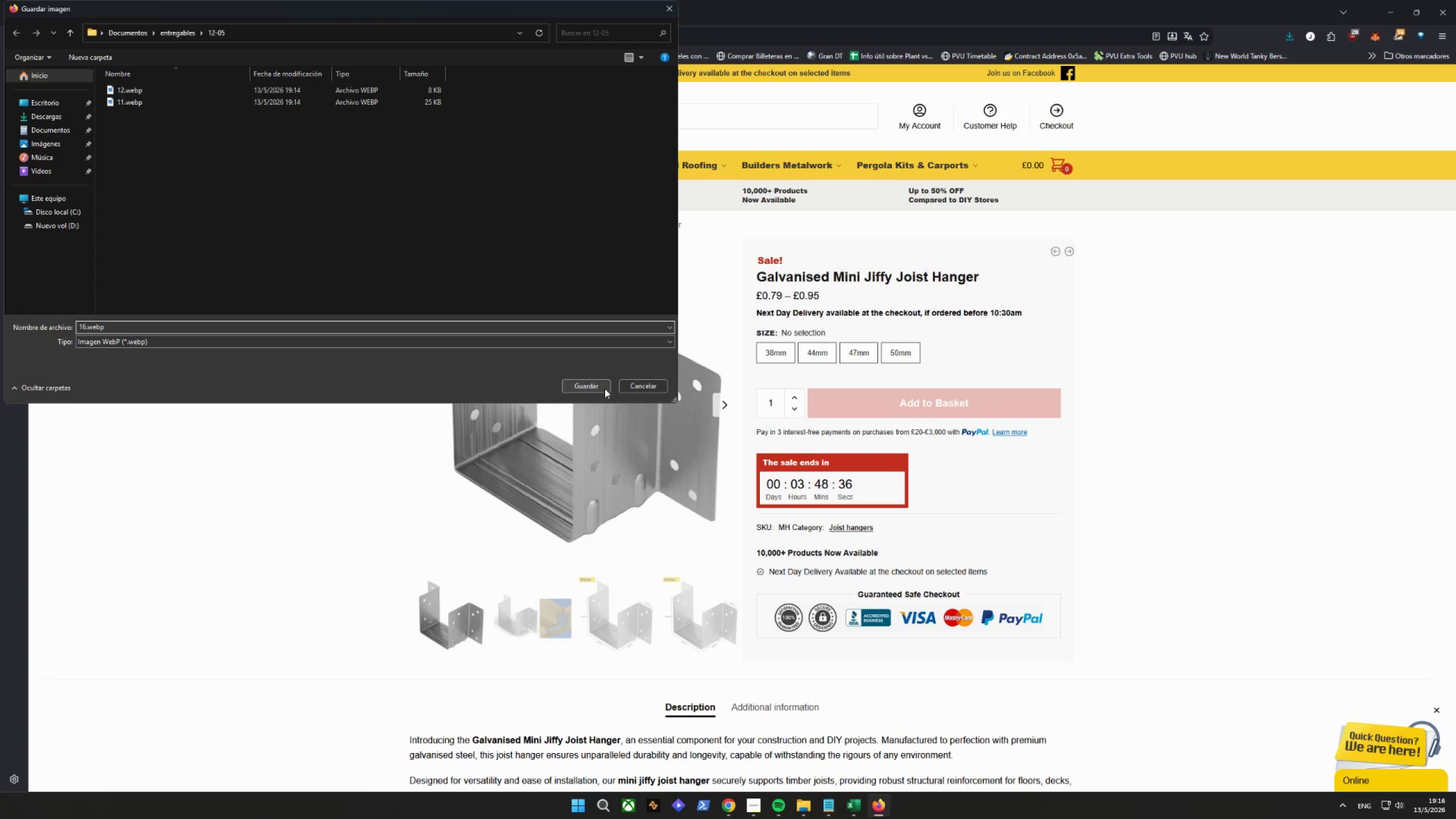 
left_click([589, 389])
 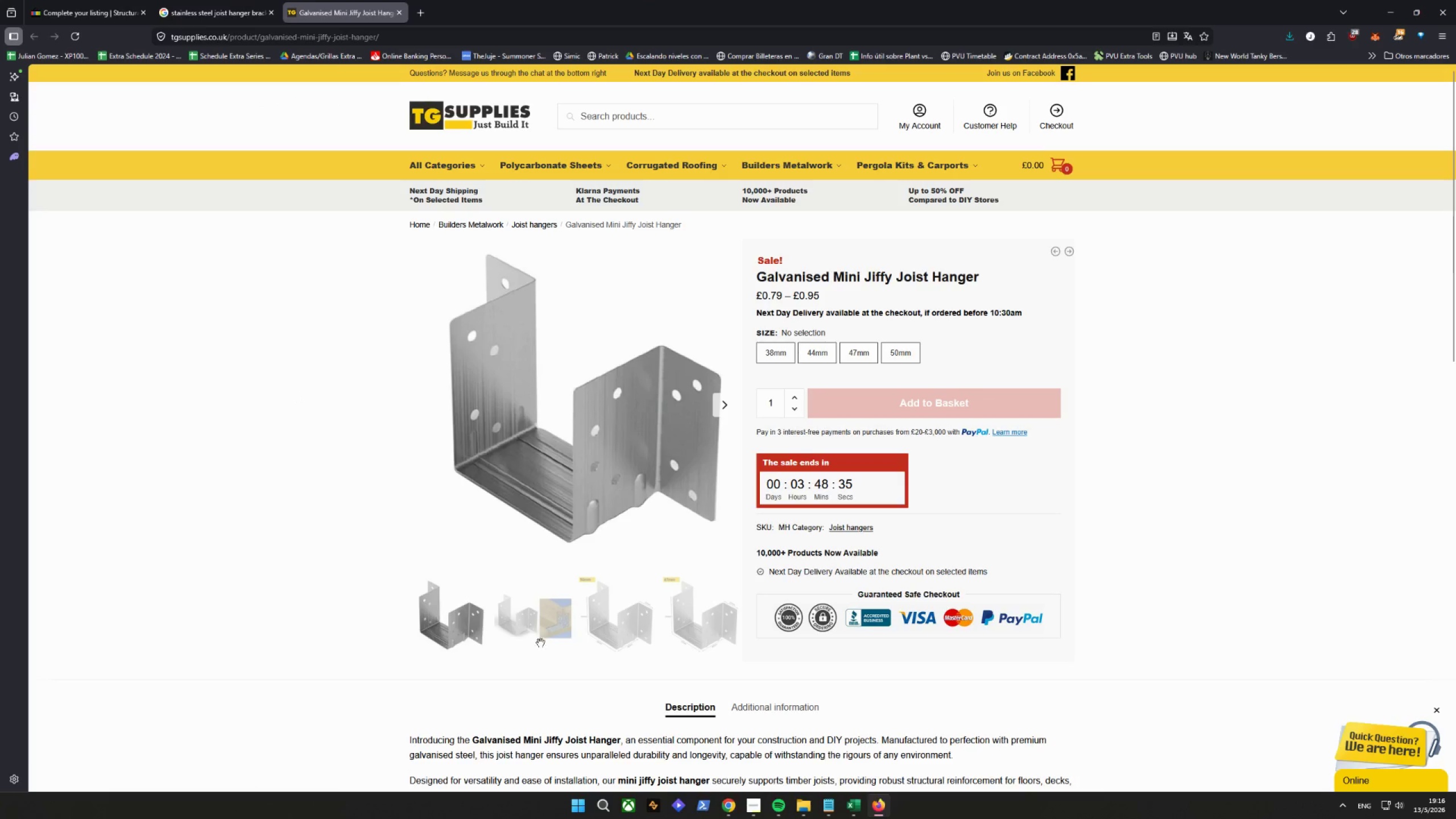 
left_click([633, 644])
 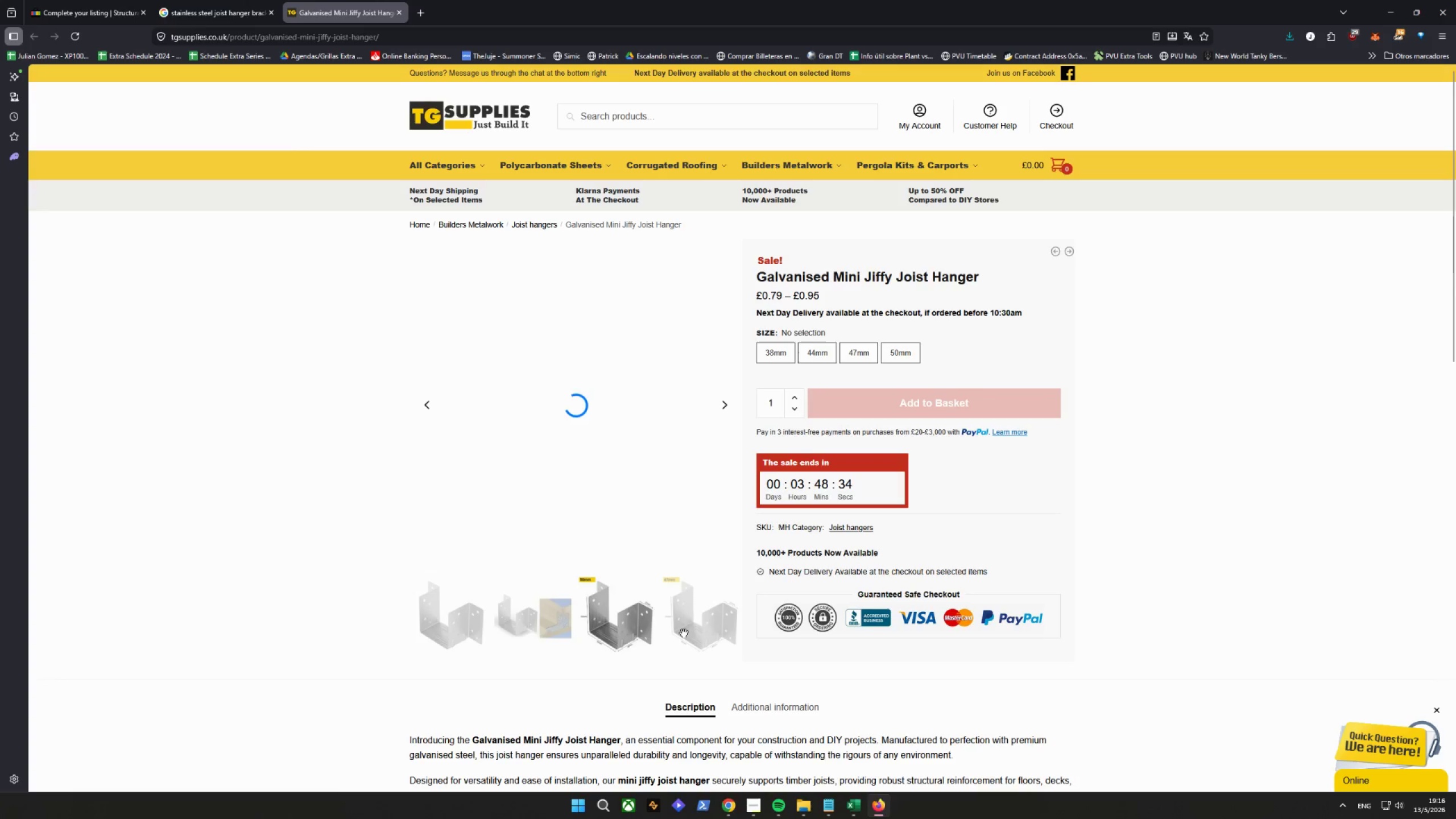 
mouse_move([704, 614])
 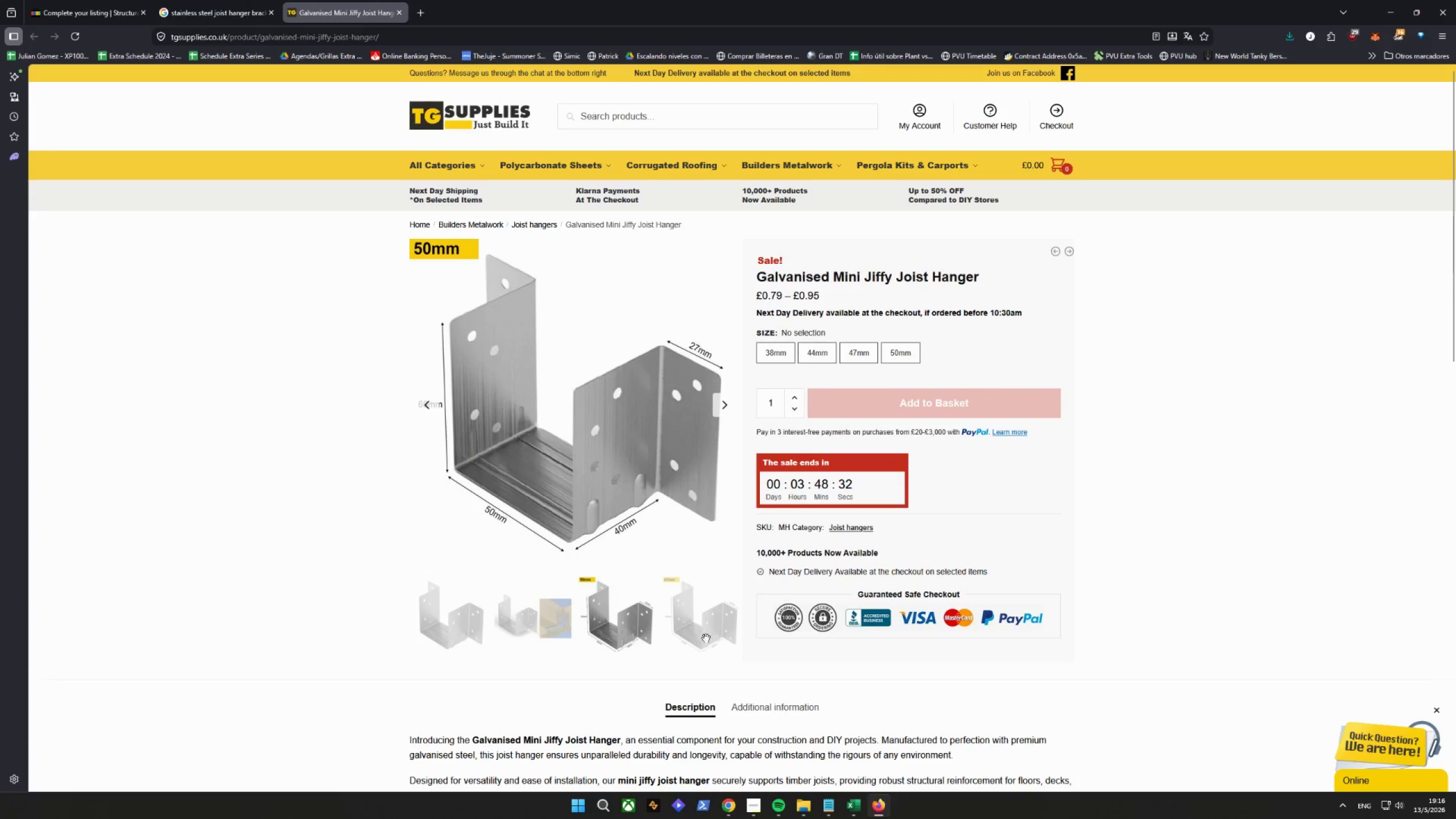 
double_click([725, 632])
 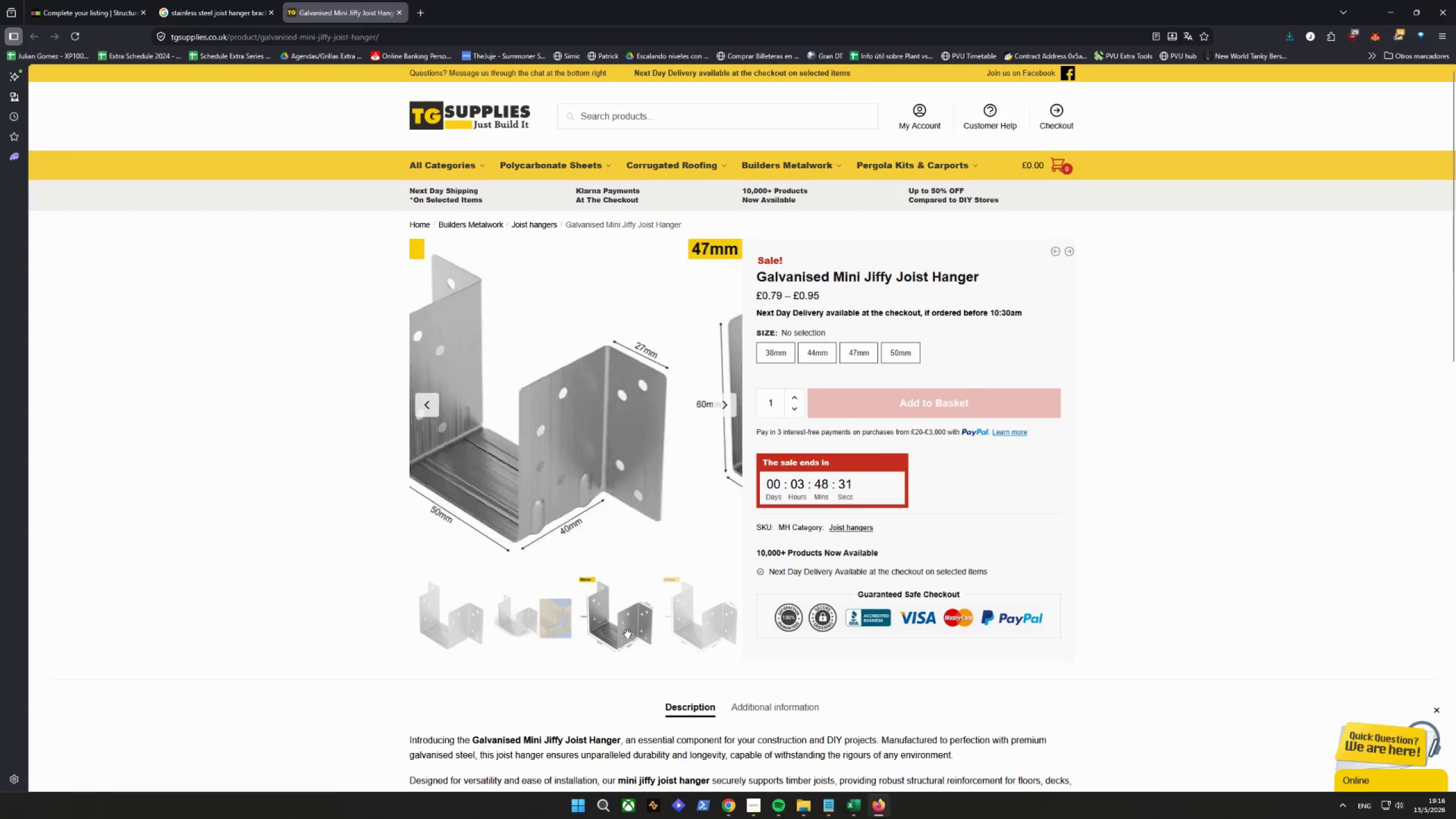 
left_click([724, 634])
 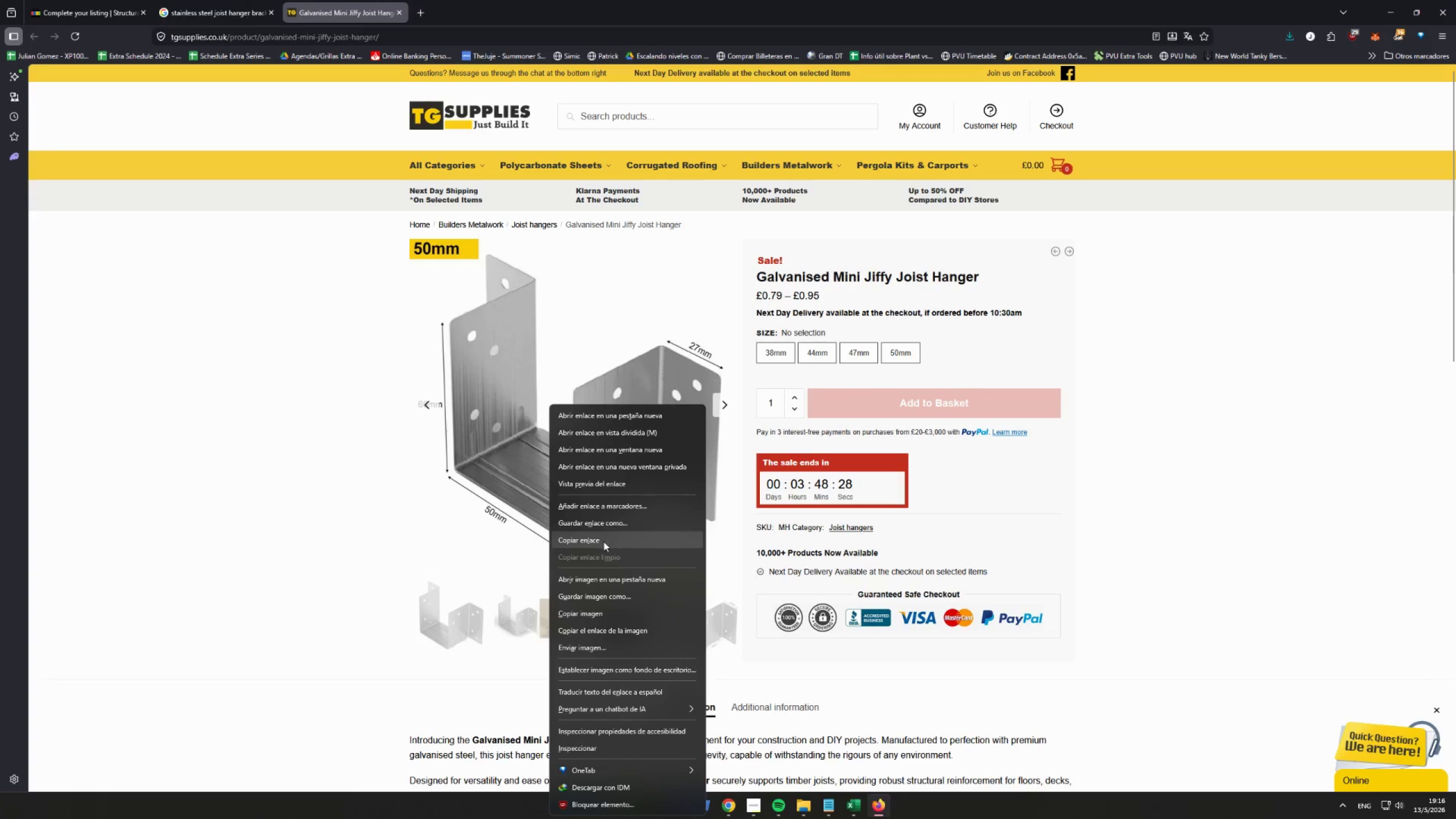 
left_click([594, 605])
 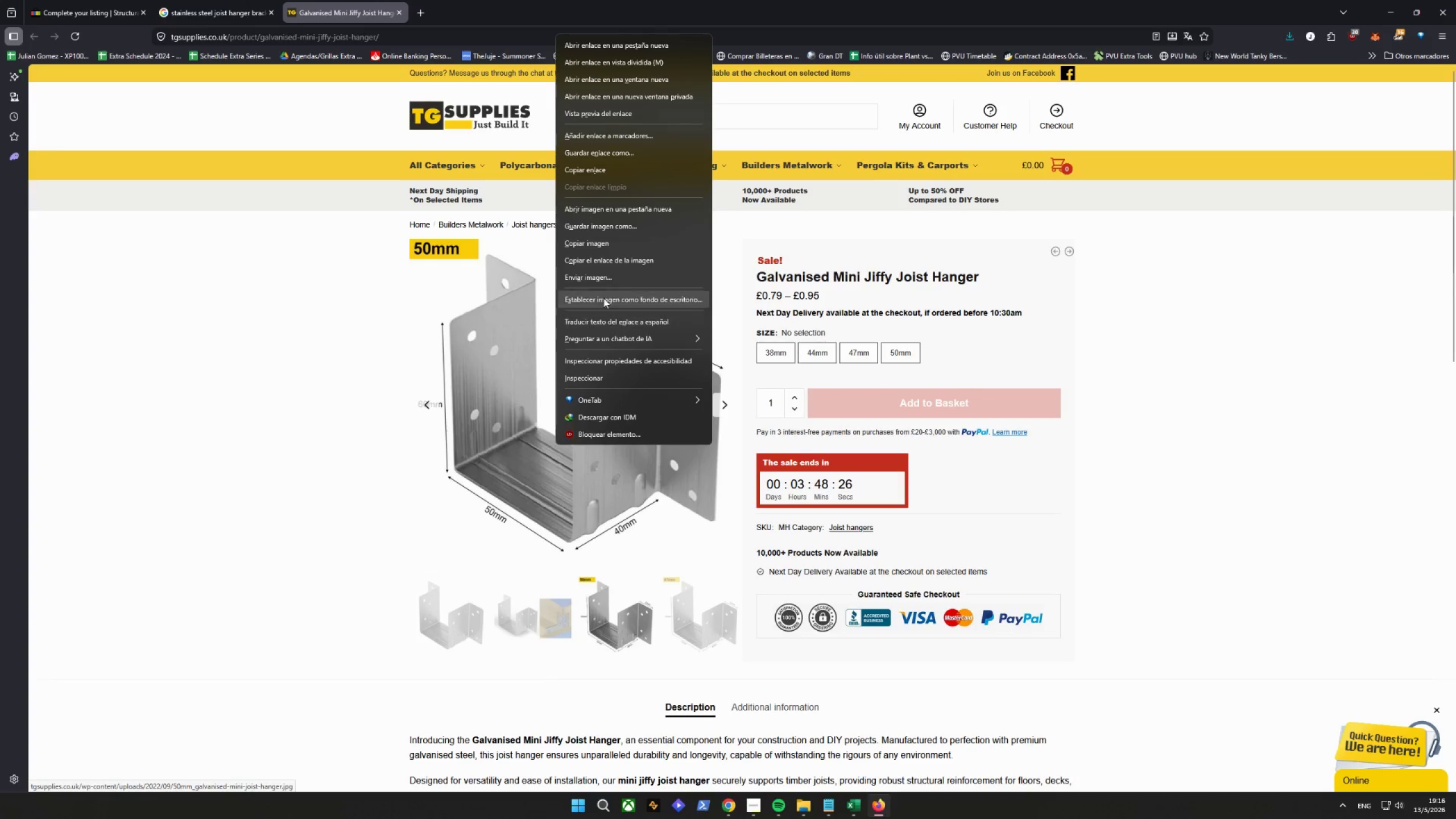 
left_click([590, 225])
 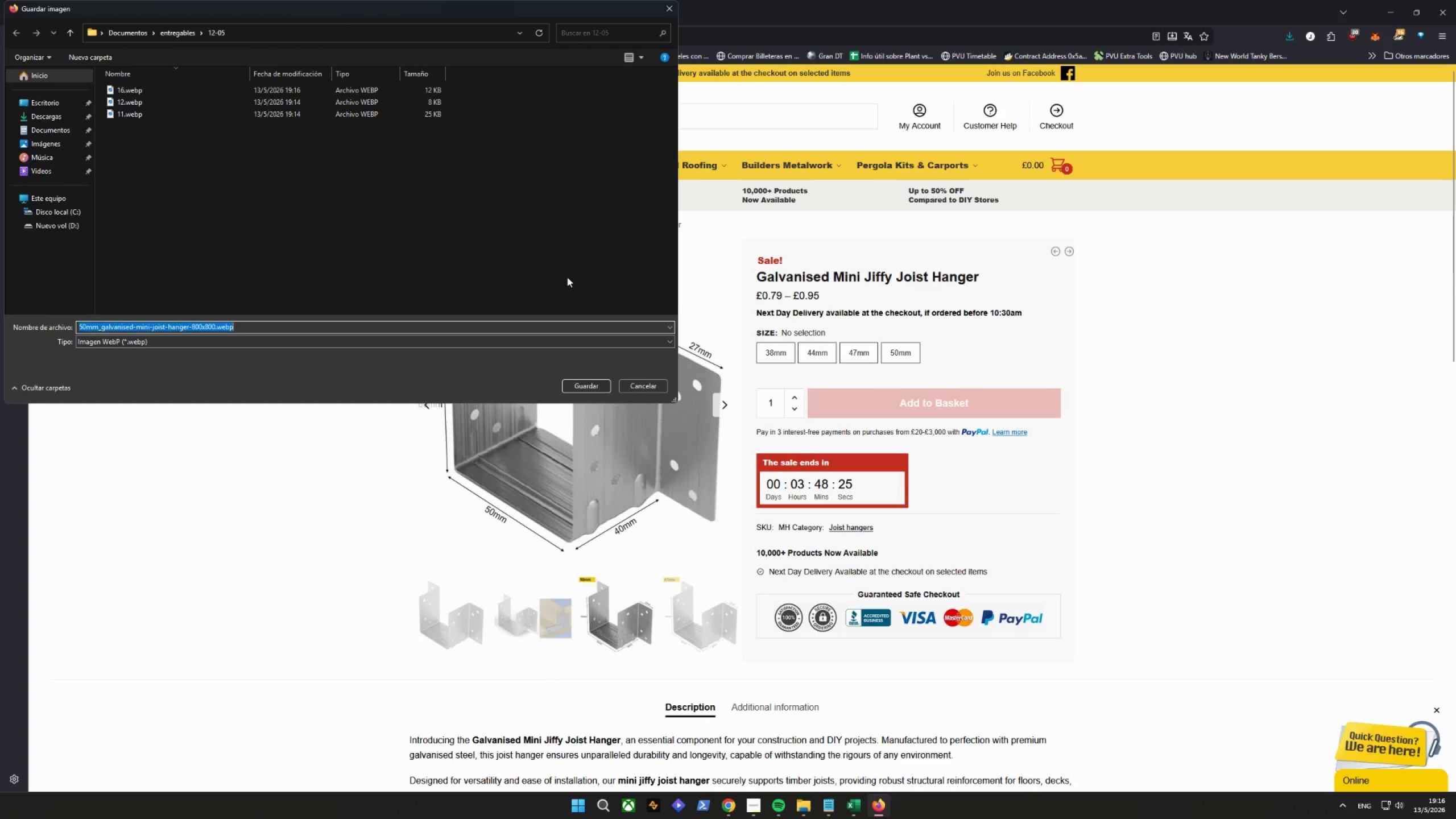 
type(17)
 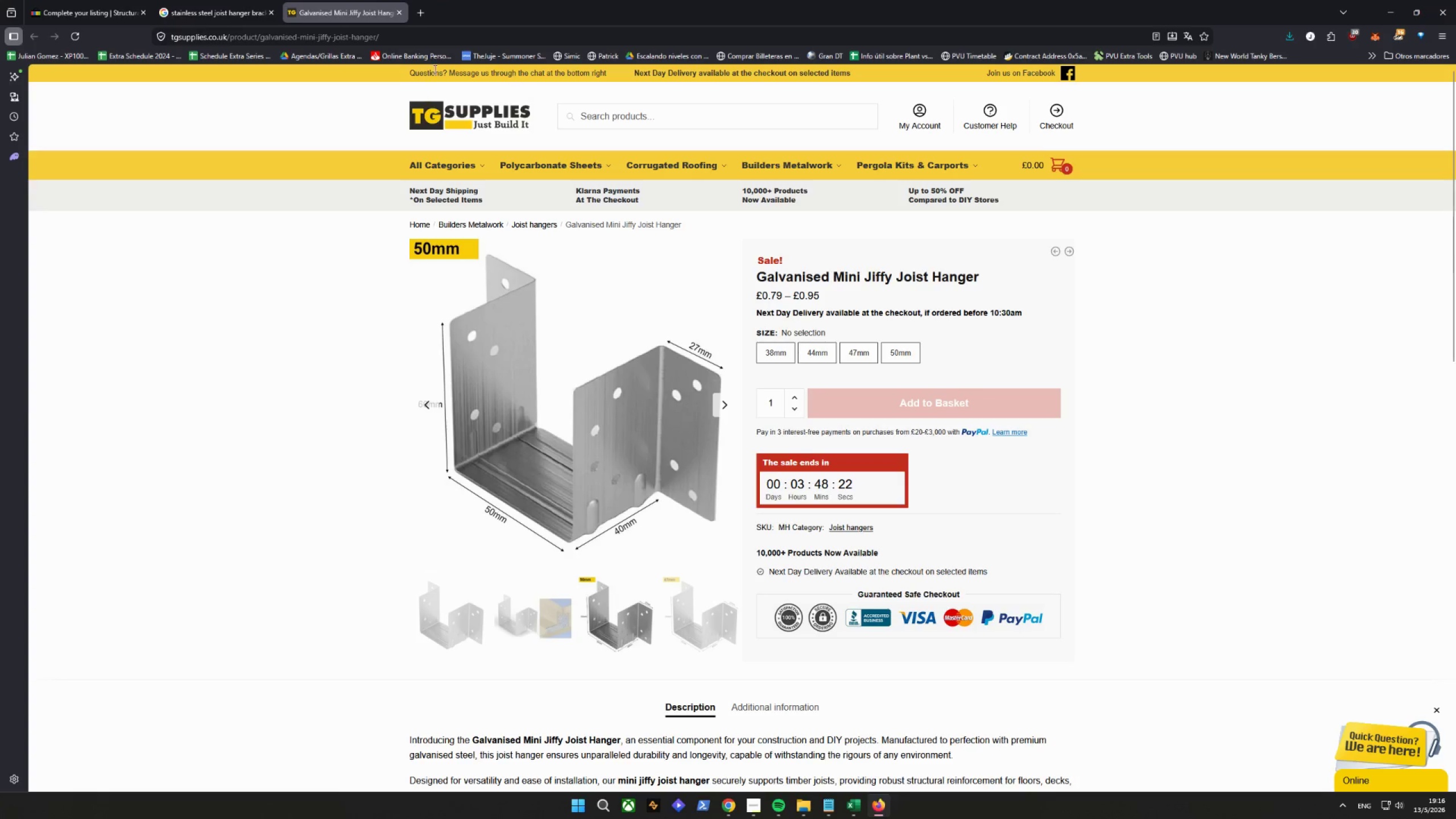 
left_click([400, 13])
 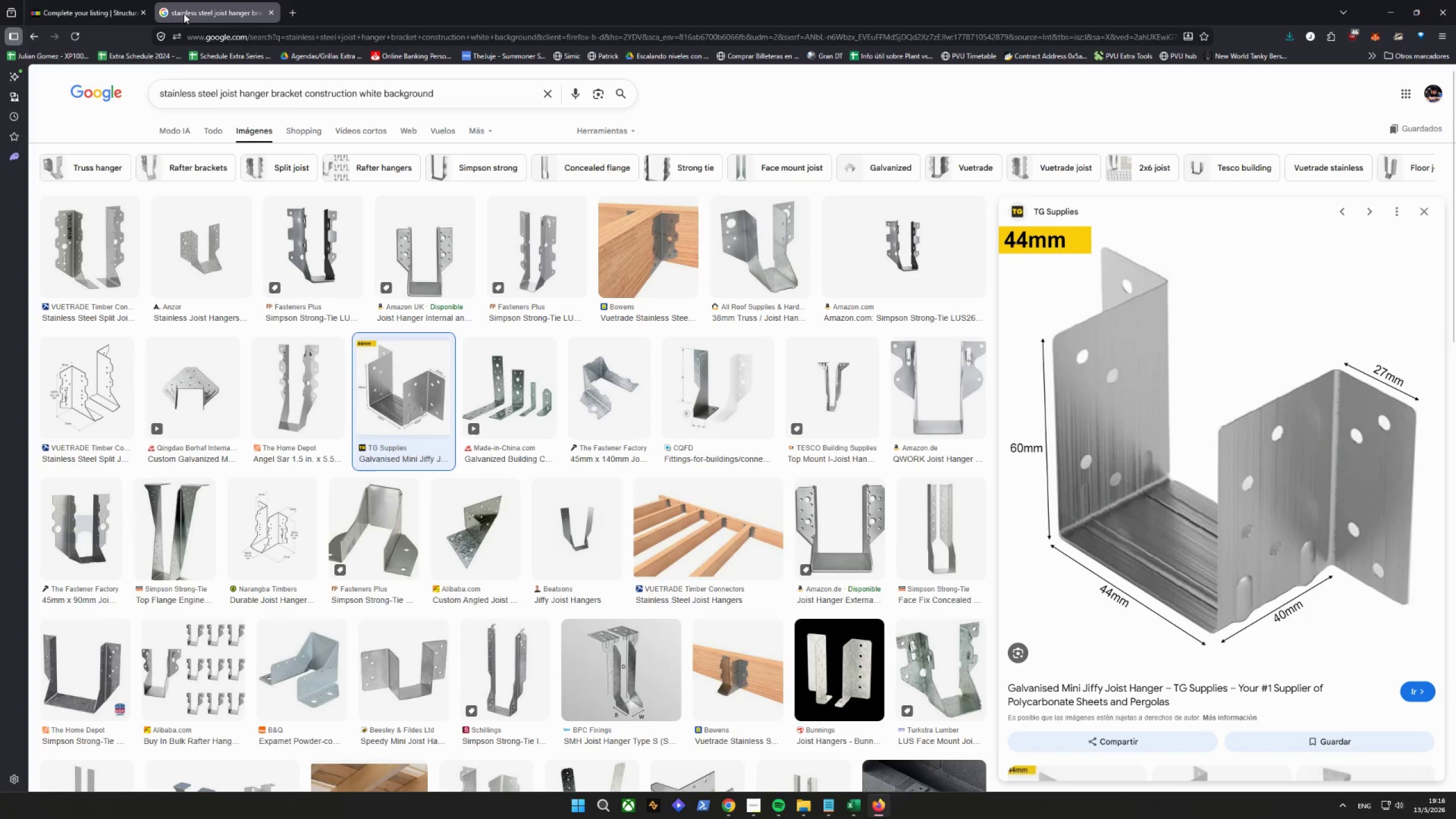 
left_click([71, 1])
 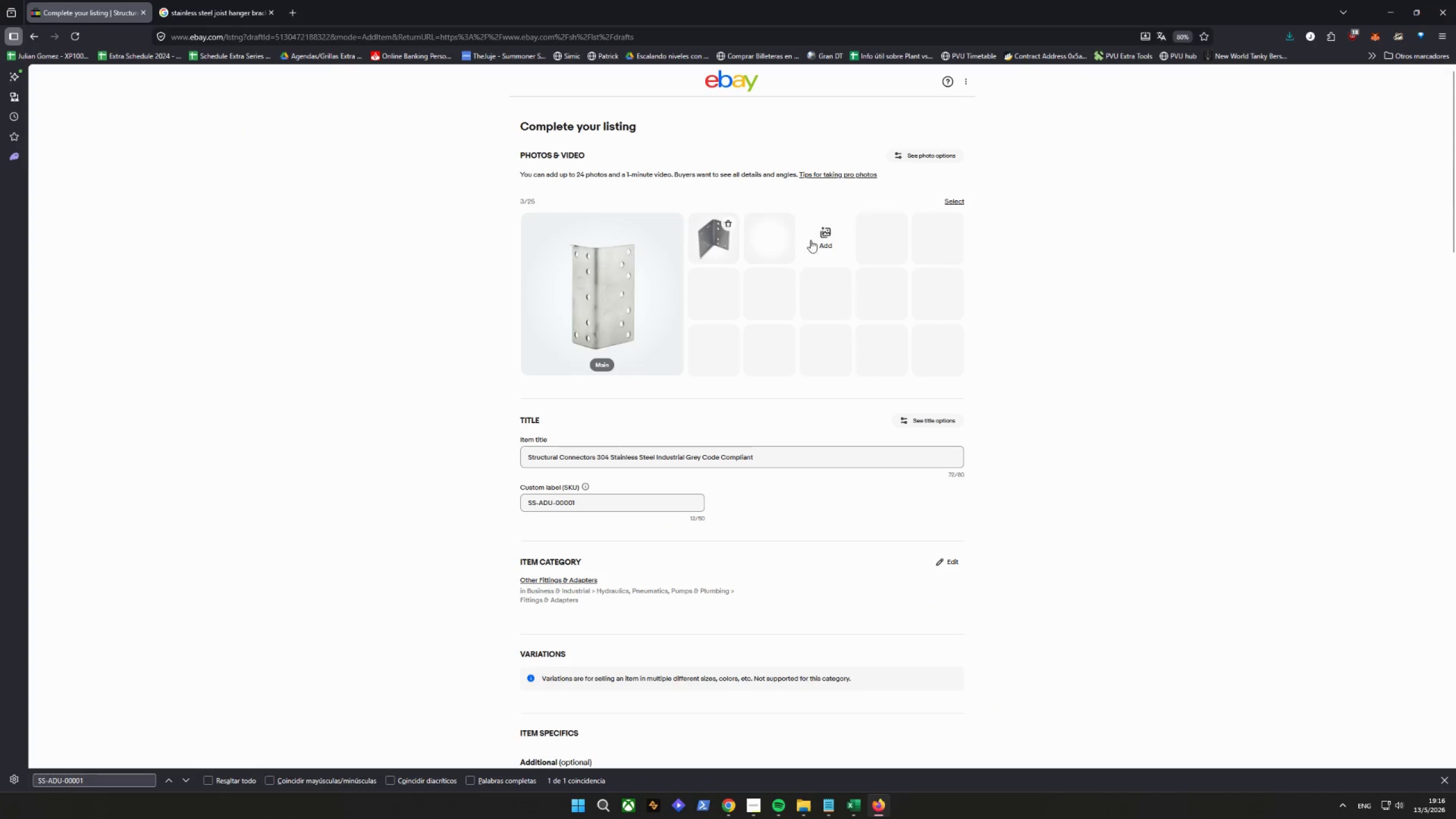 
left_click([817, 233])
 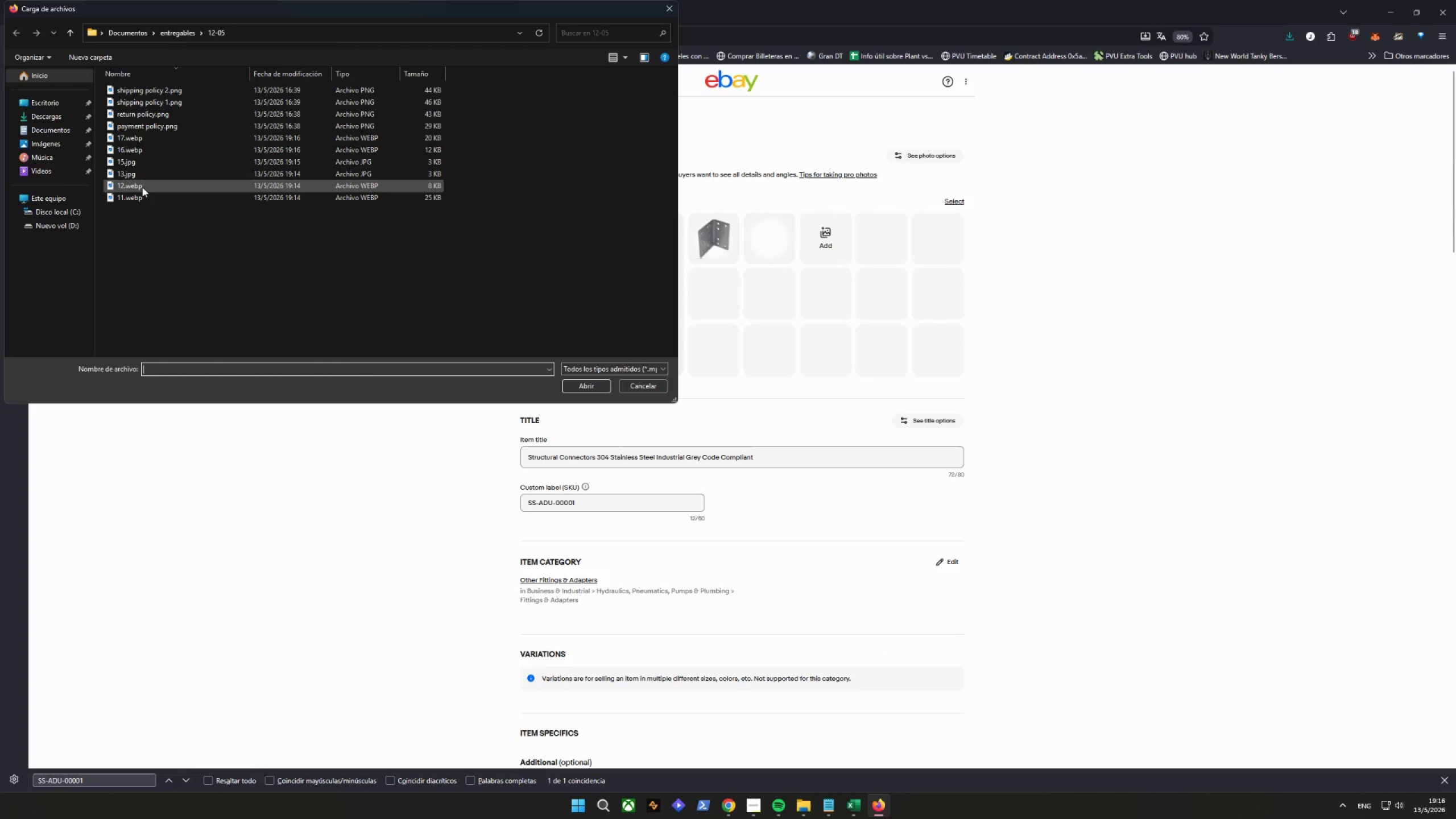 
double_click([138, 140])
 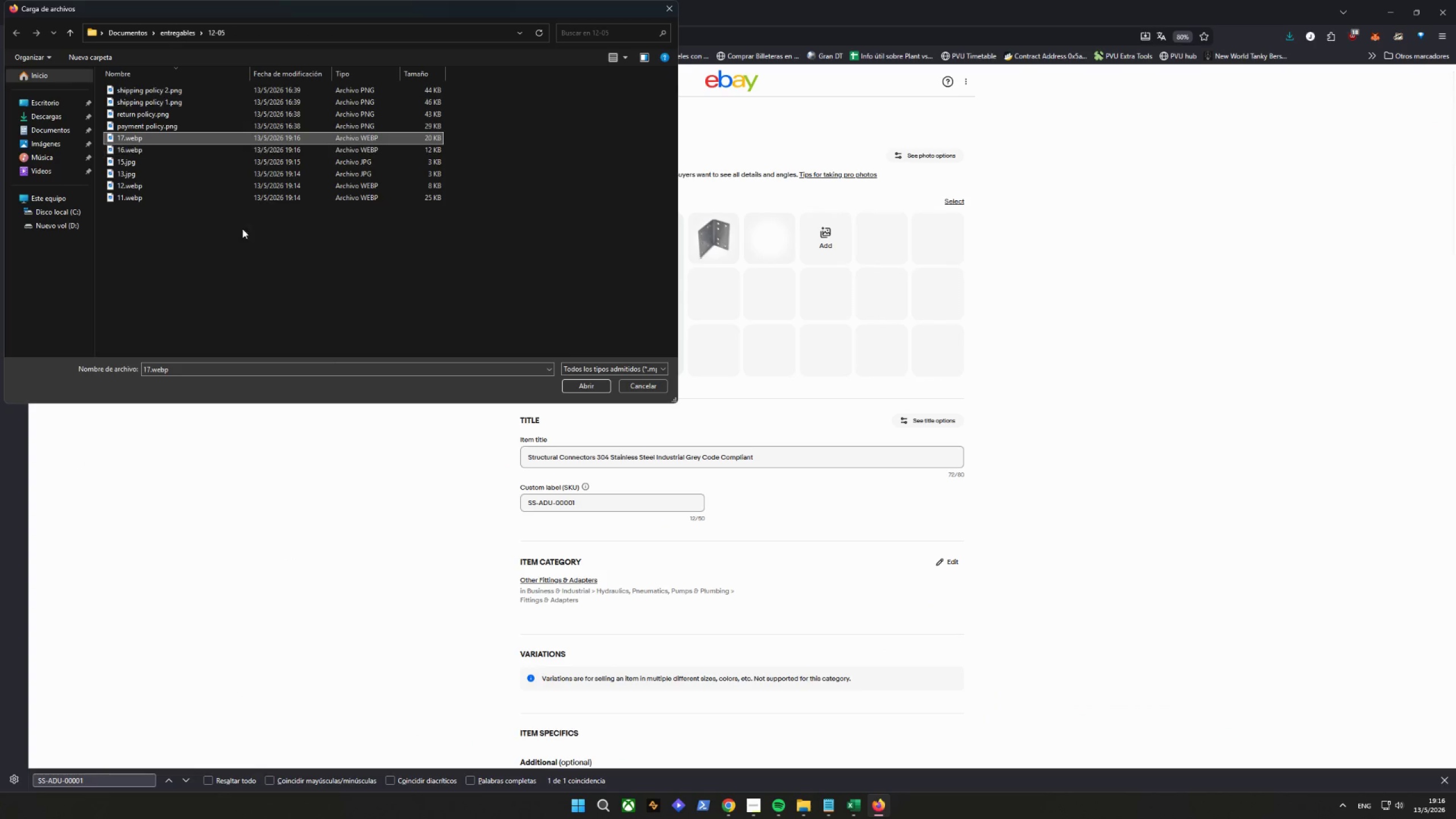 
hold_key(key=ControlLeft, duration=0.36)
 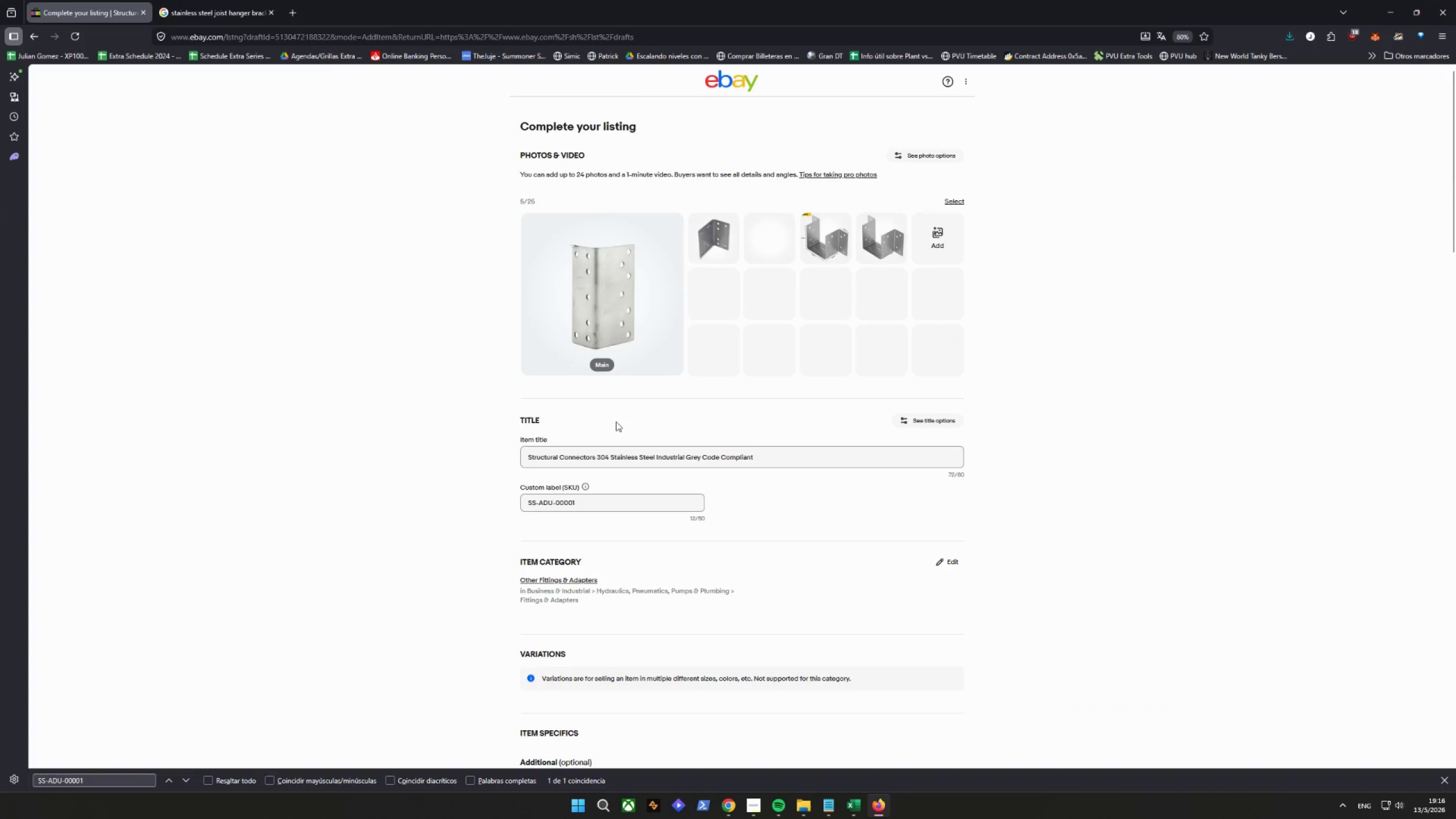 
left_click_drag(start_coordinate=[827, 230], to_coordinate=[774, 235])
 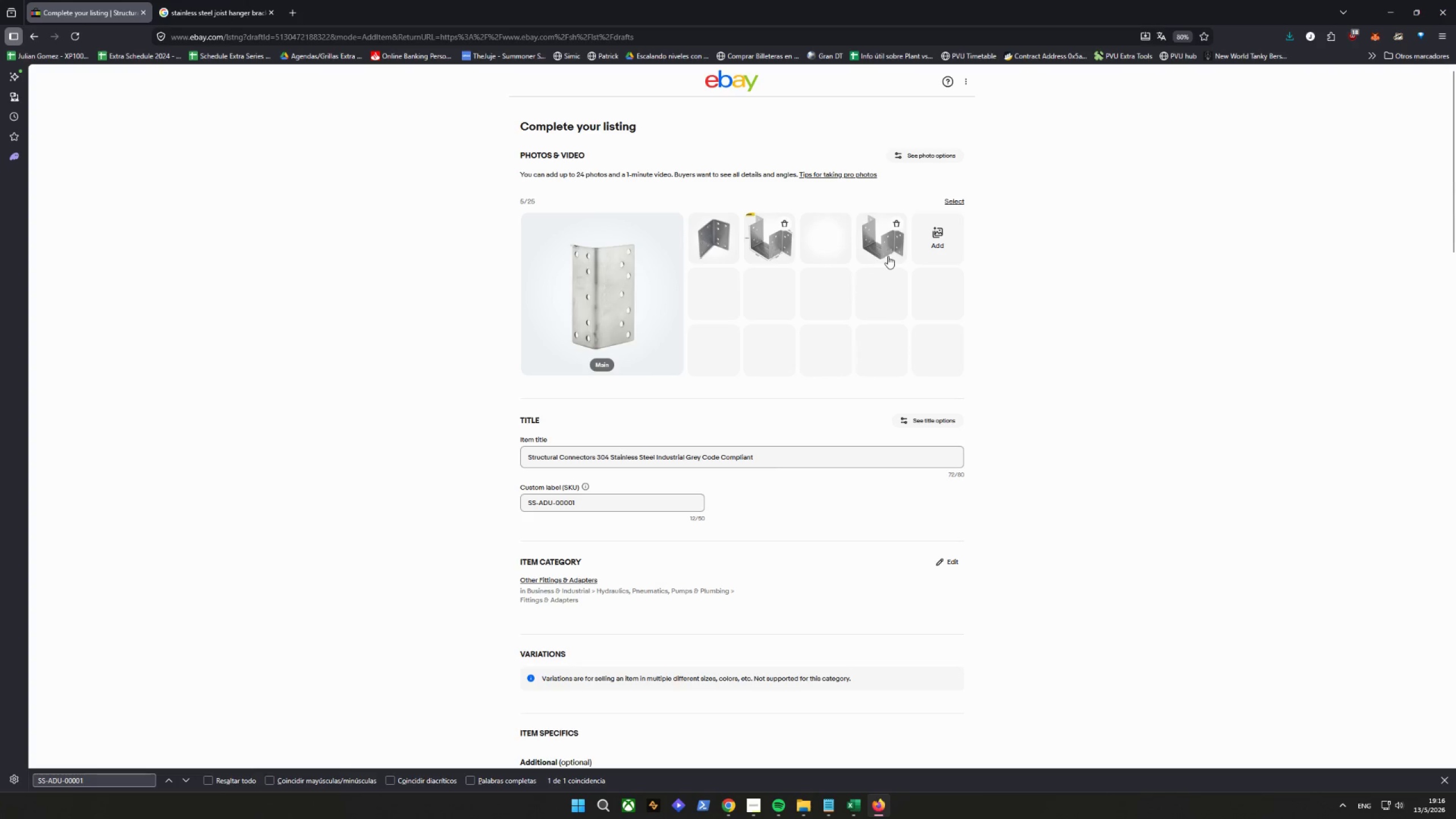 
left_click_drag(start_coordinate=[882, 247], to_coordinate=[824, 240])
 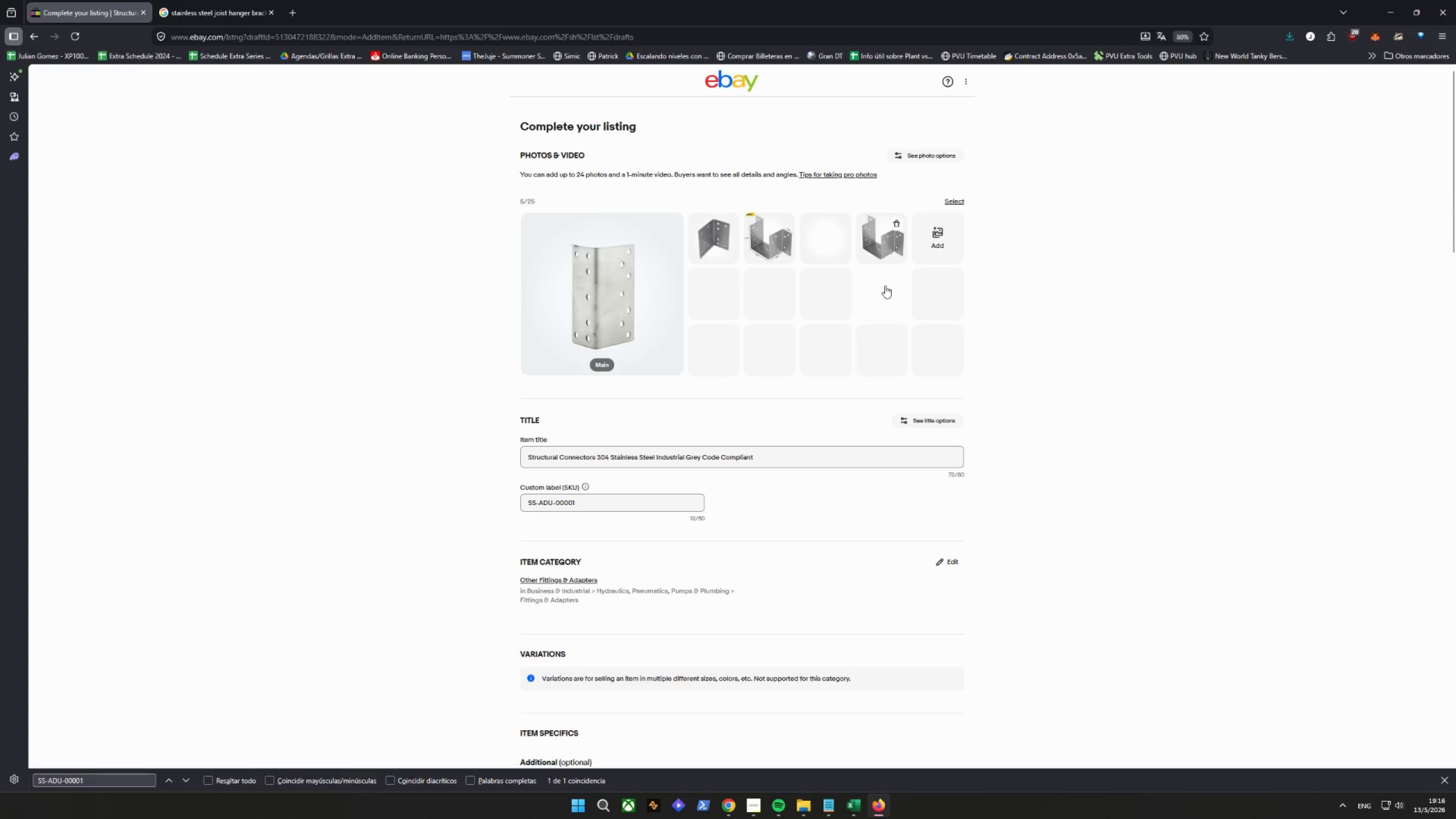 
left_click_drag(start_coordinate=[874, 243], to_coordinate=[812, 243])
 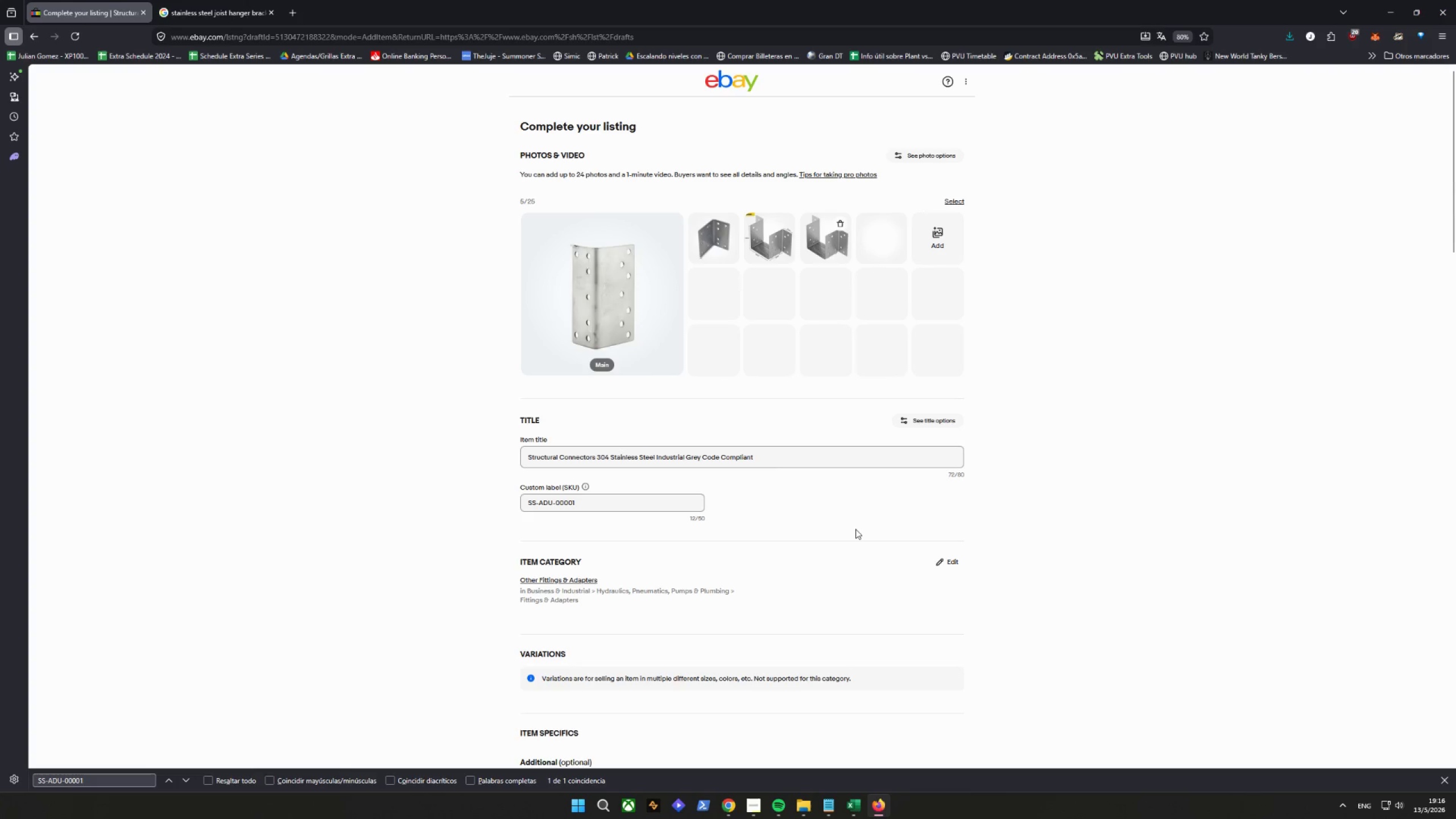 
left_click_drag(start_coordinate=[1057, 400], to_coordinate=[1058, 395])
 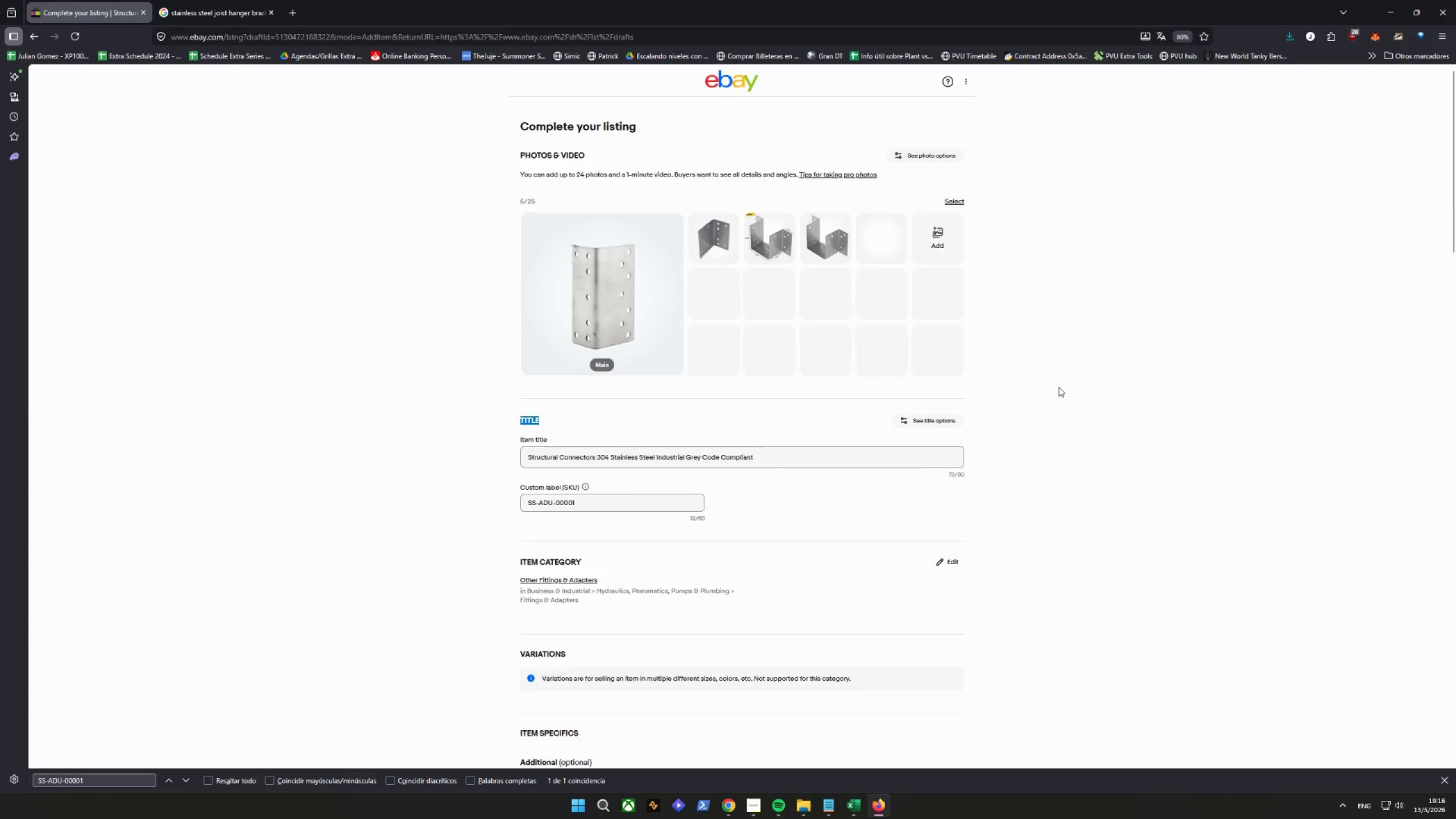 
scroll: coordinate [1058, 387], scroll_direction: down, amount: 8.0
 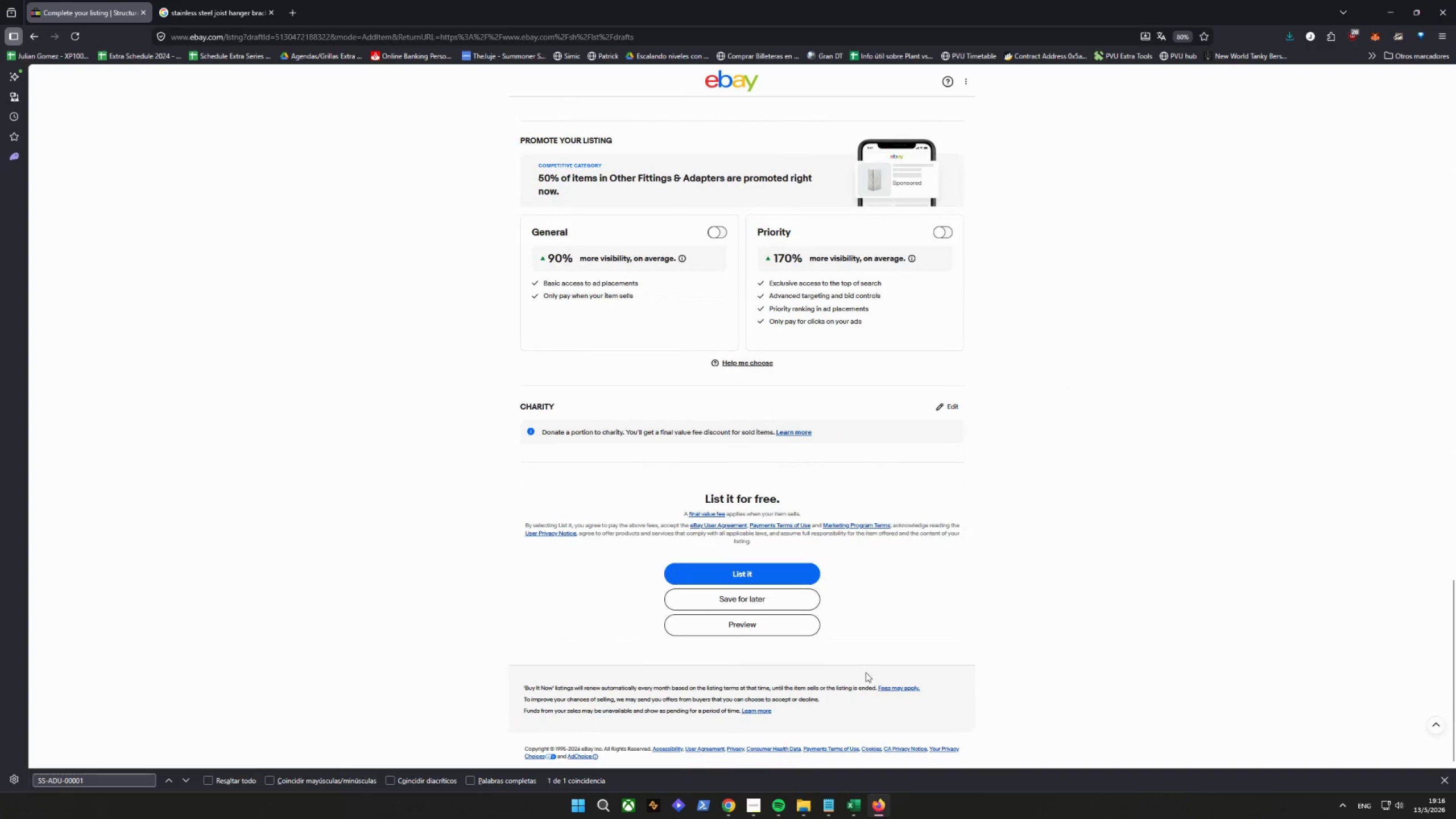 
left_click([704, 603])
 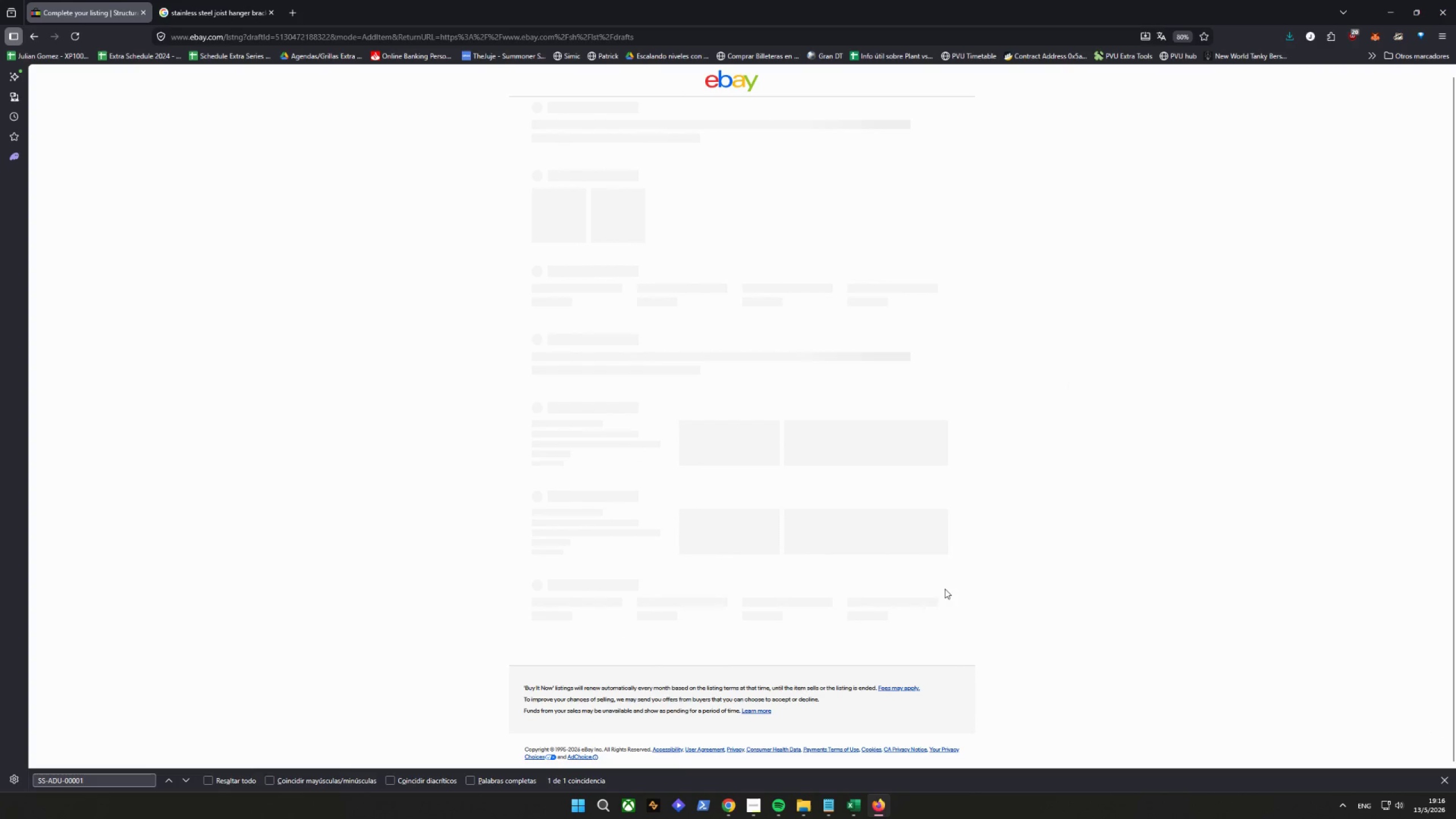 
mouse_move([925, 579])
 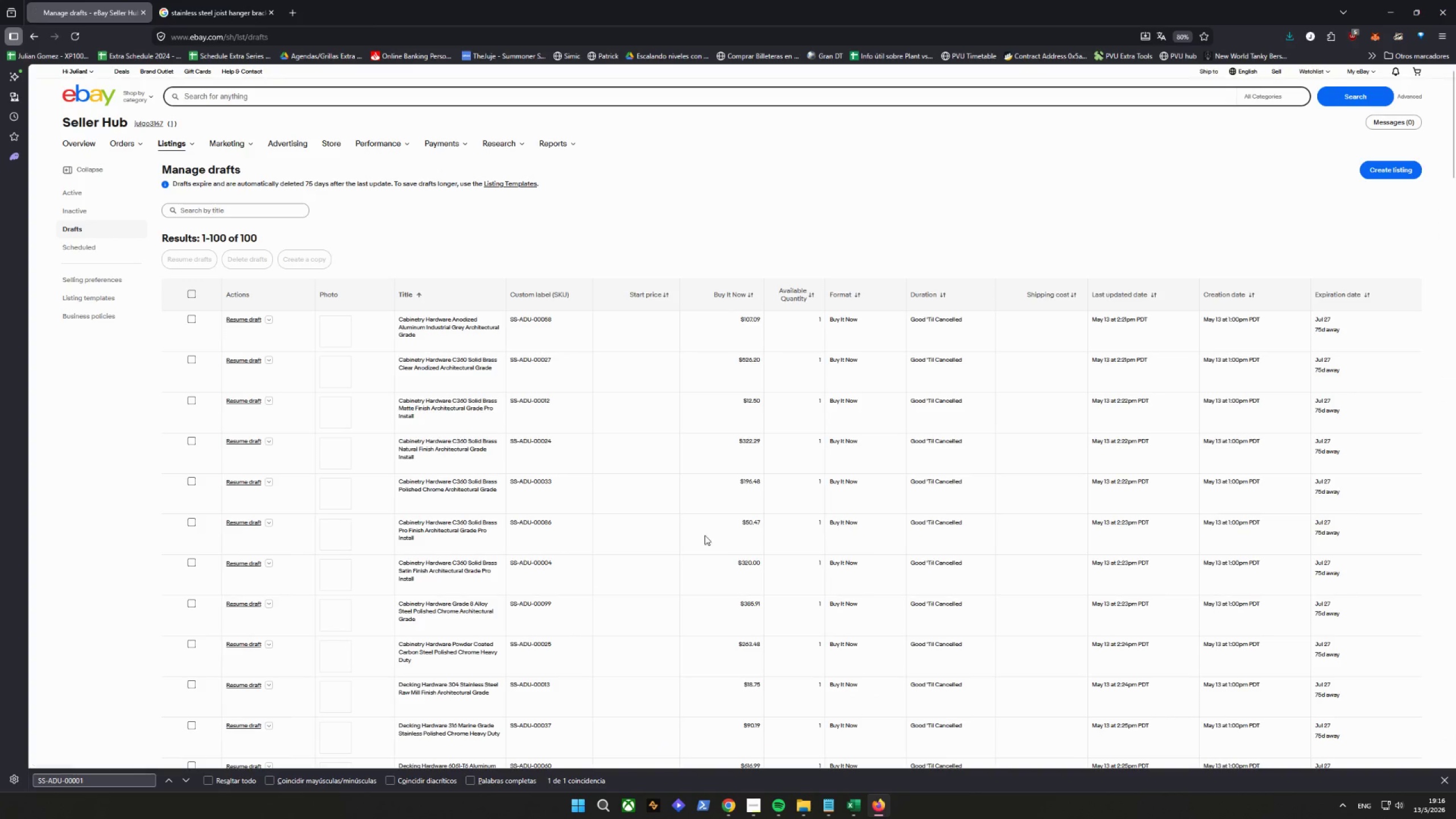 
scroll: coordinate [679, 486], scroll_direction: down, amount: 85.0
 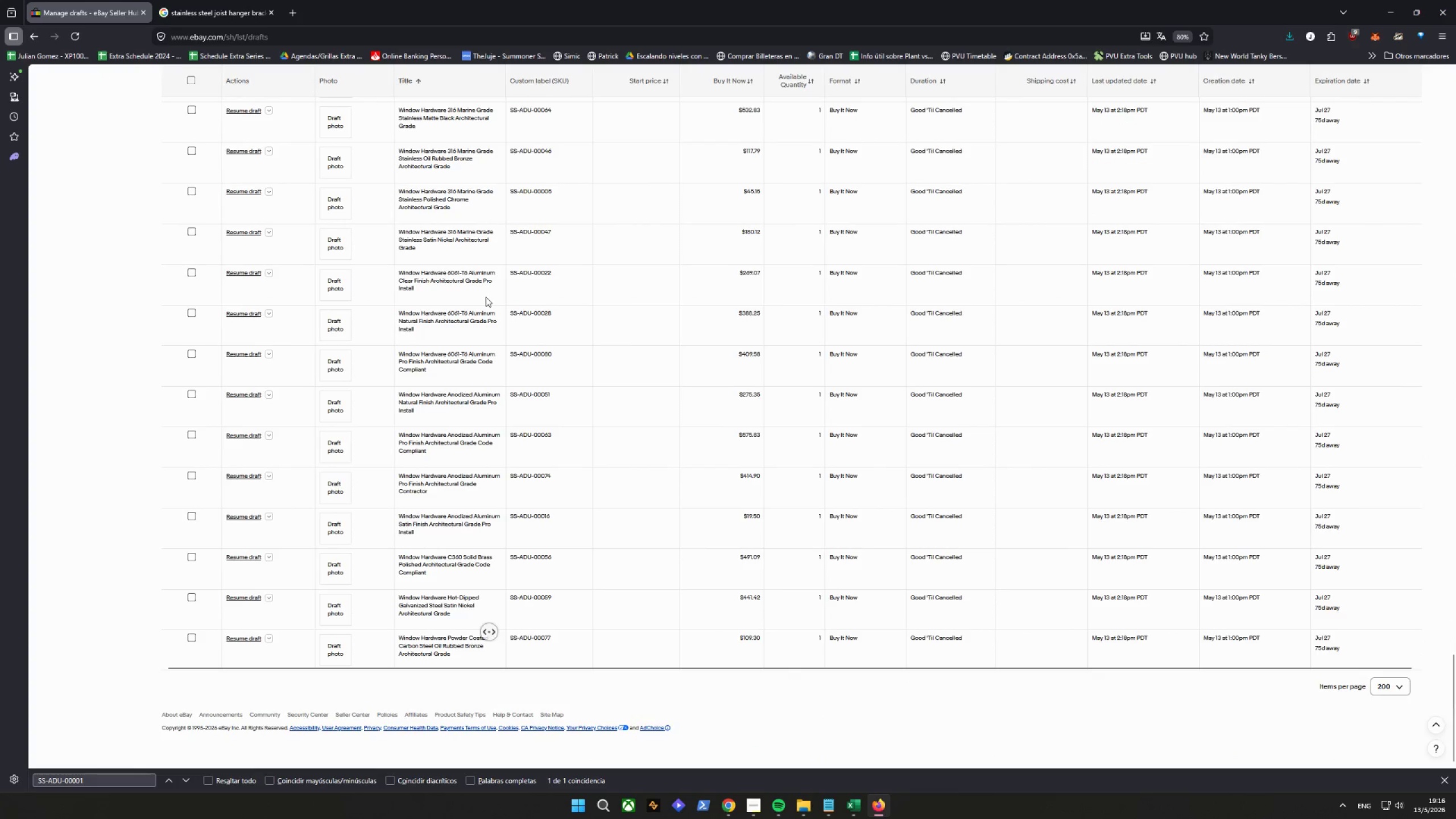 
scroll: coordinate [80, 289], scroll_direction: up, amount: 18.0
 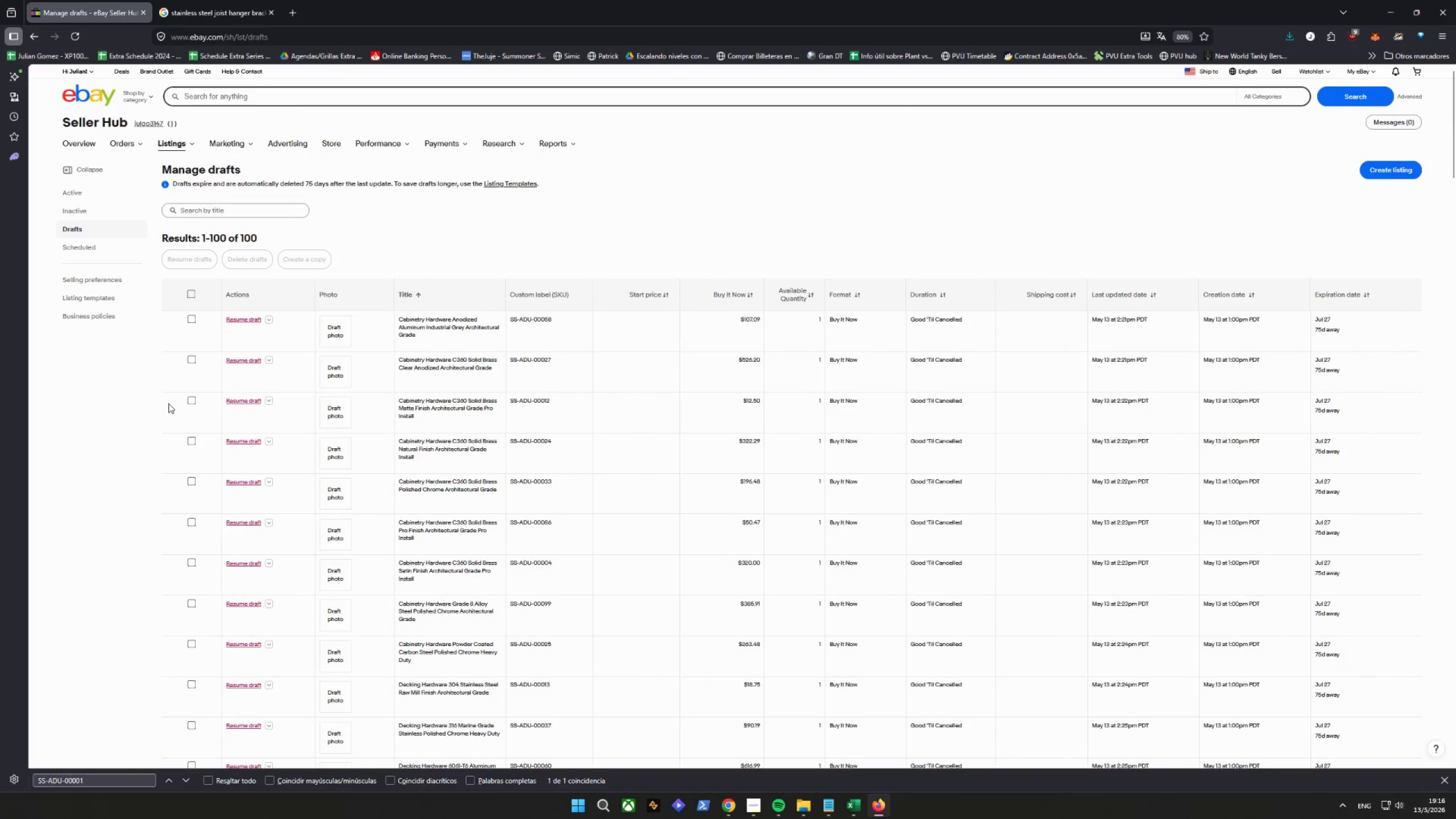 
scroll: coordinate [168, 402], scroll_direction: down, amount: 51.0
 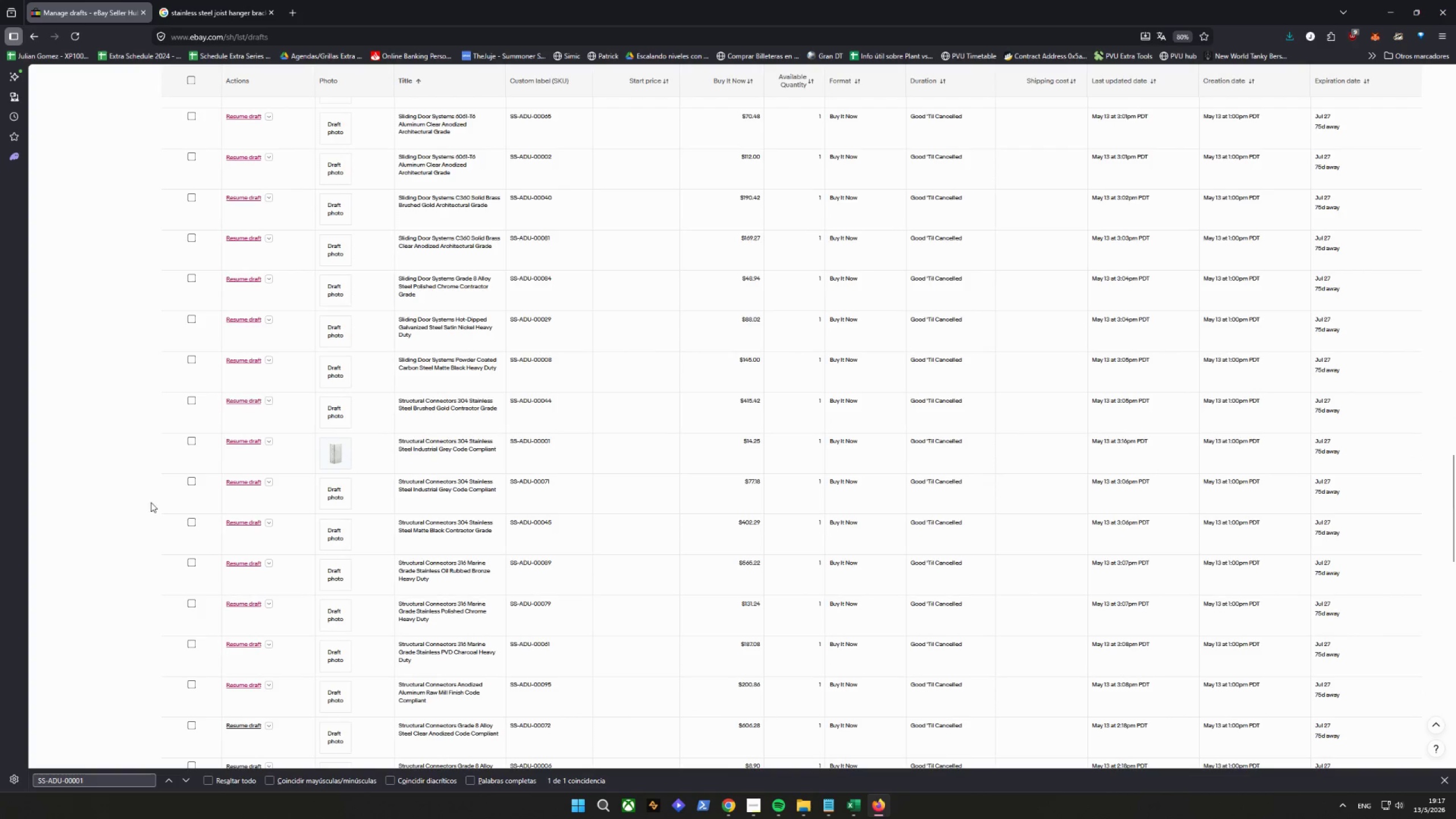 
left_click([247, 442])
 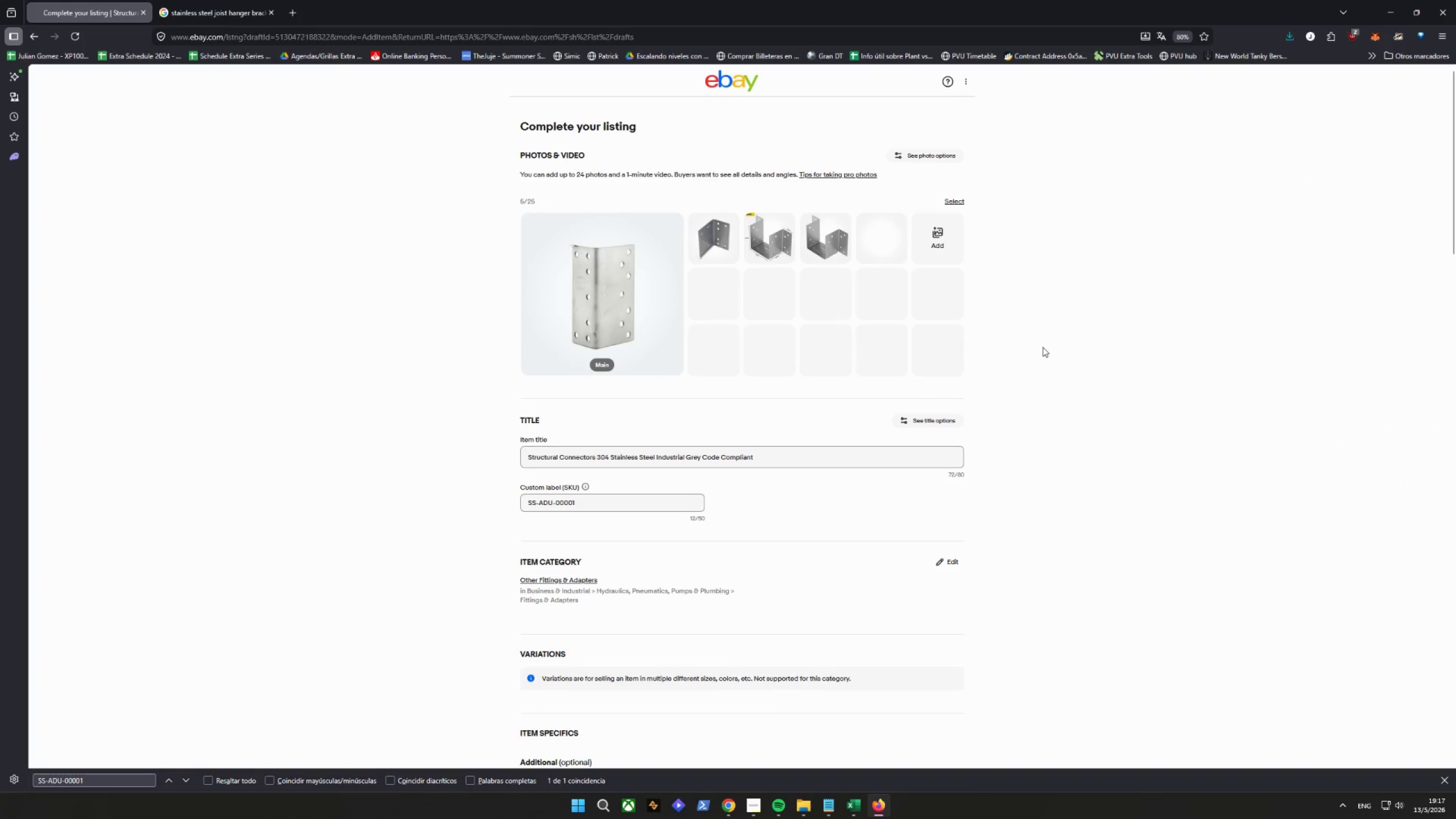 
wait(5.17)
 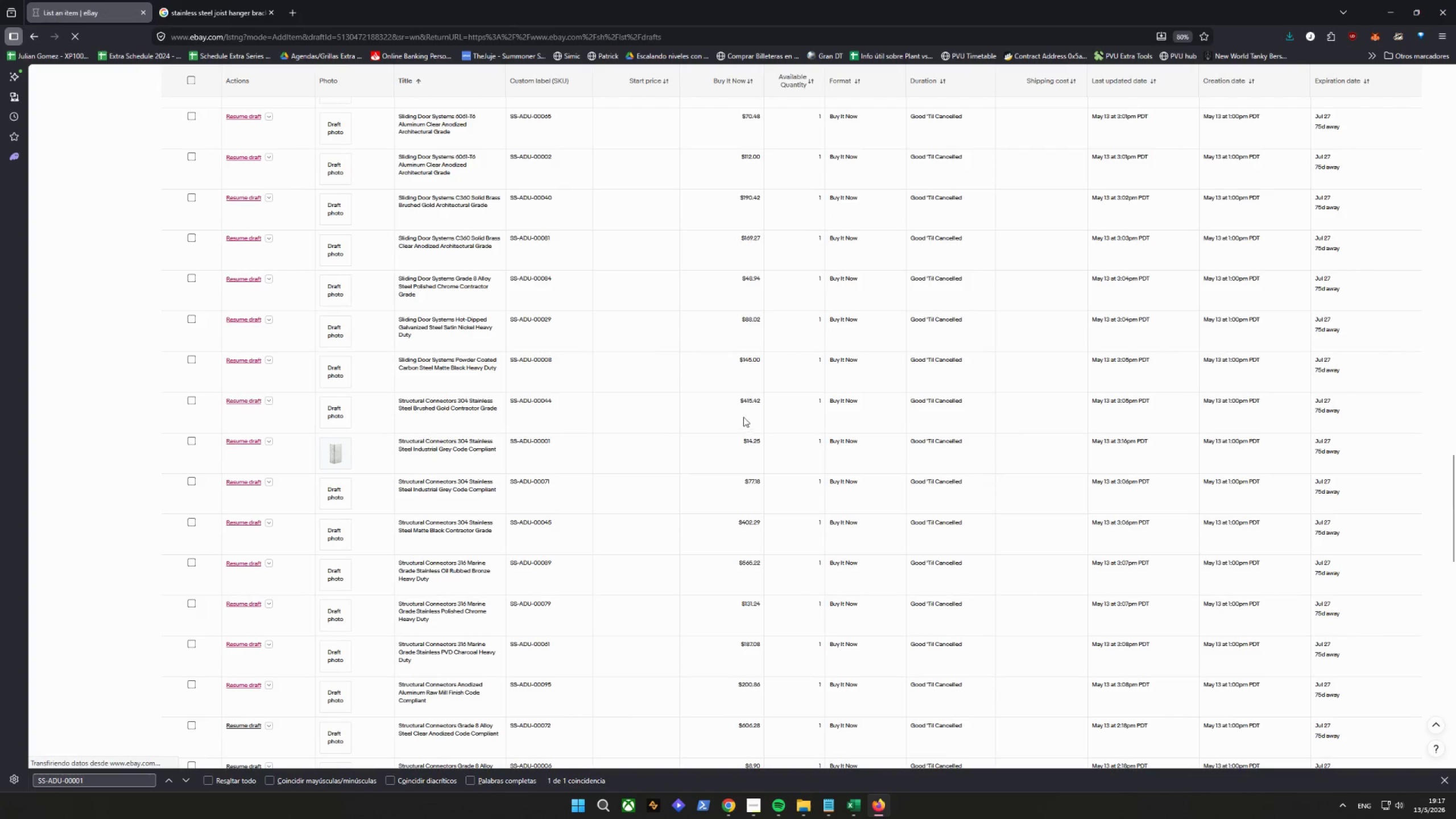 
scroll: coordinate [921, 529], scroll_direction: down, amount: 5.0
 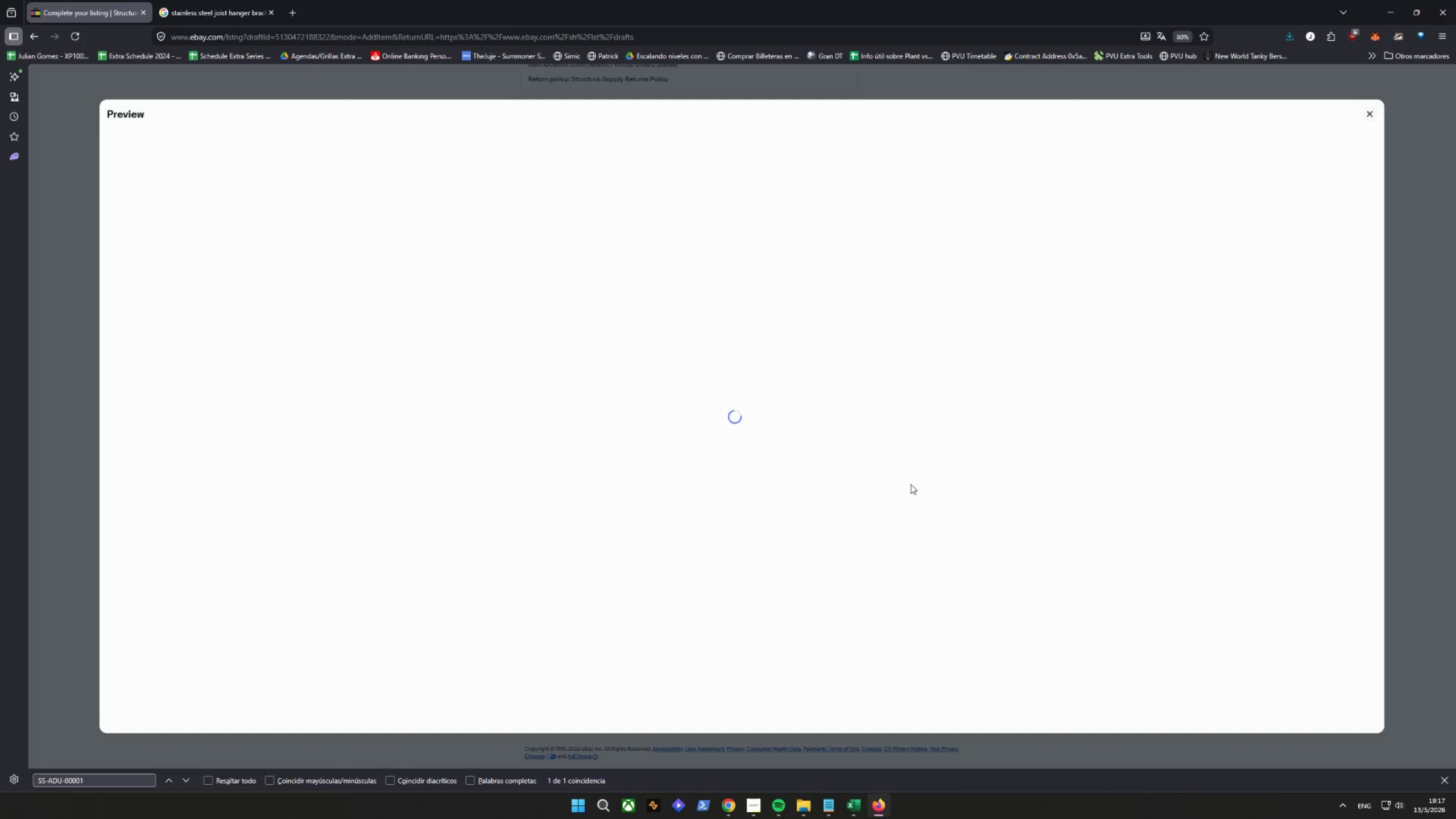 
wait(9.16)
 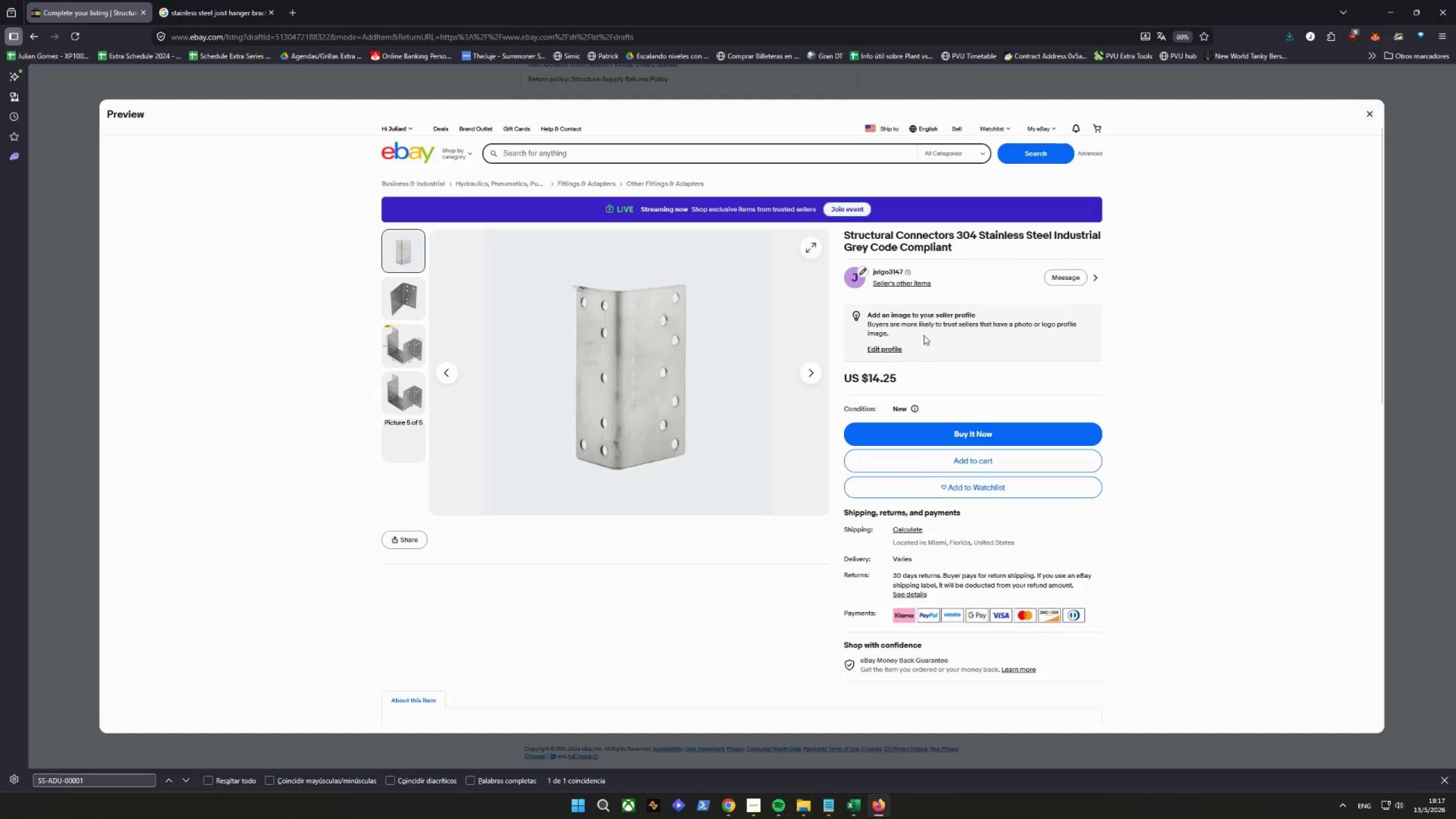 
key(Control+Shift+C)
 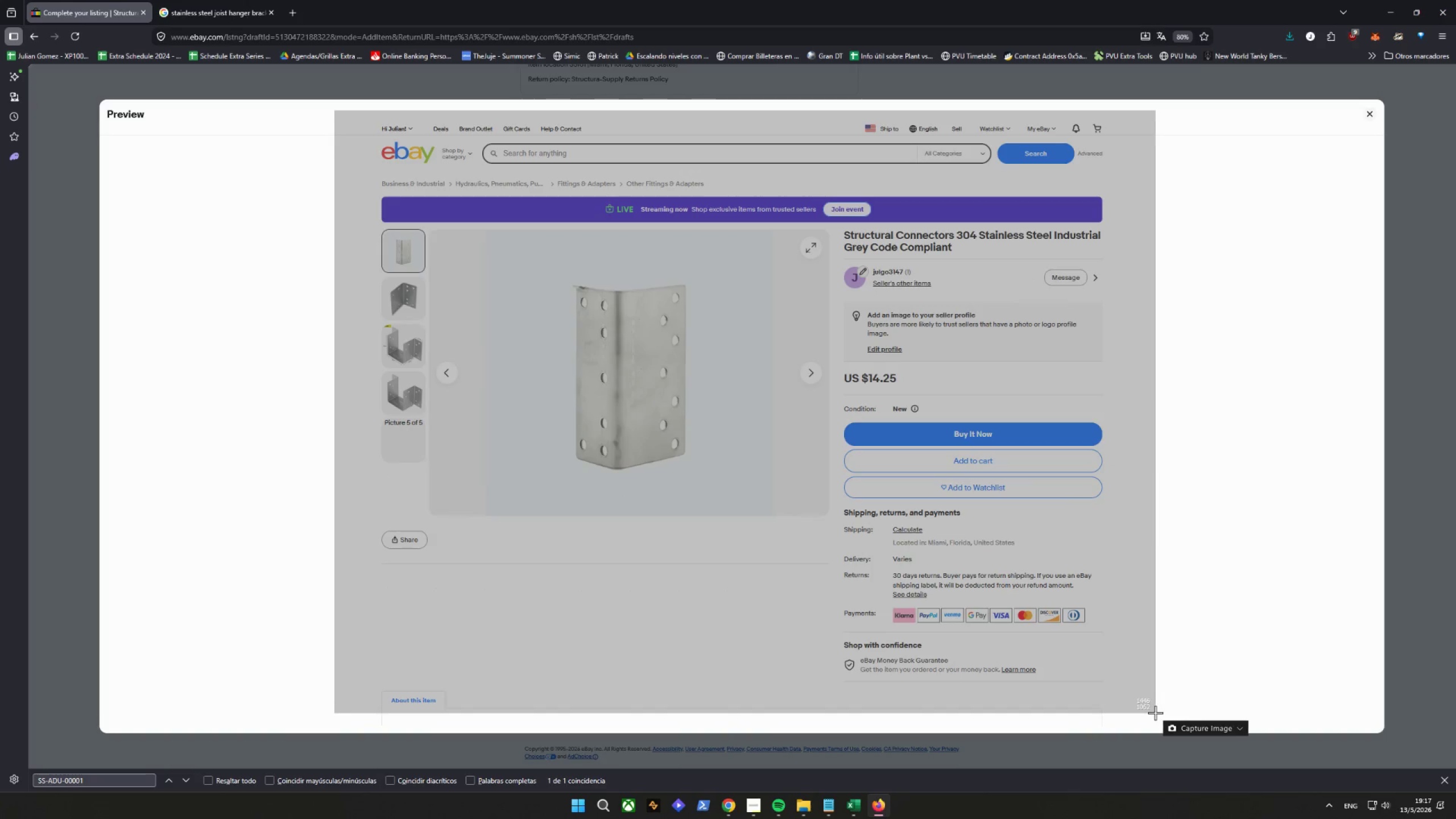 
key(Alt+AltLeft)
 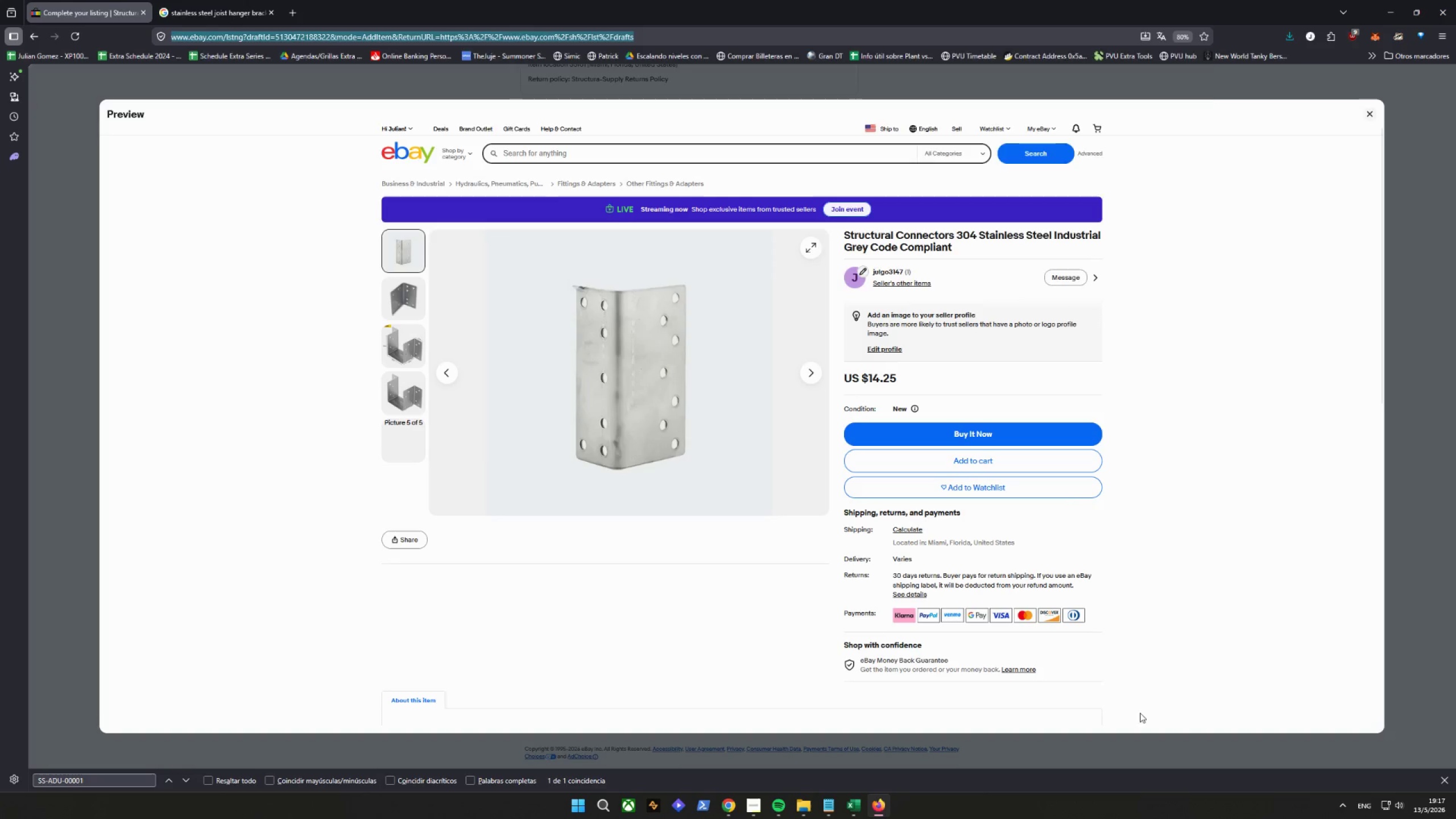 
hold_key(key=D, duration=6.72)
 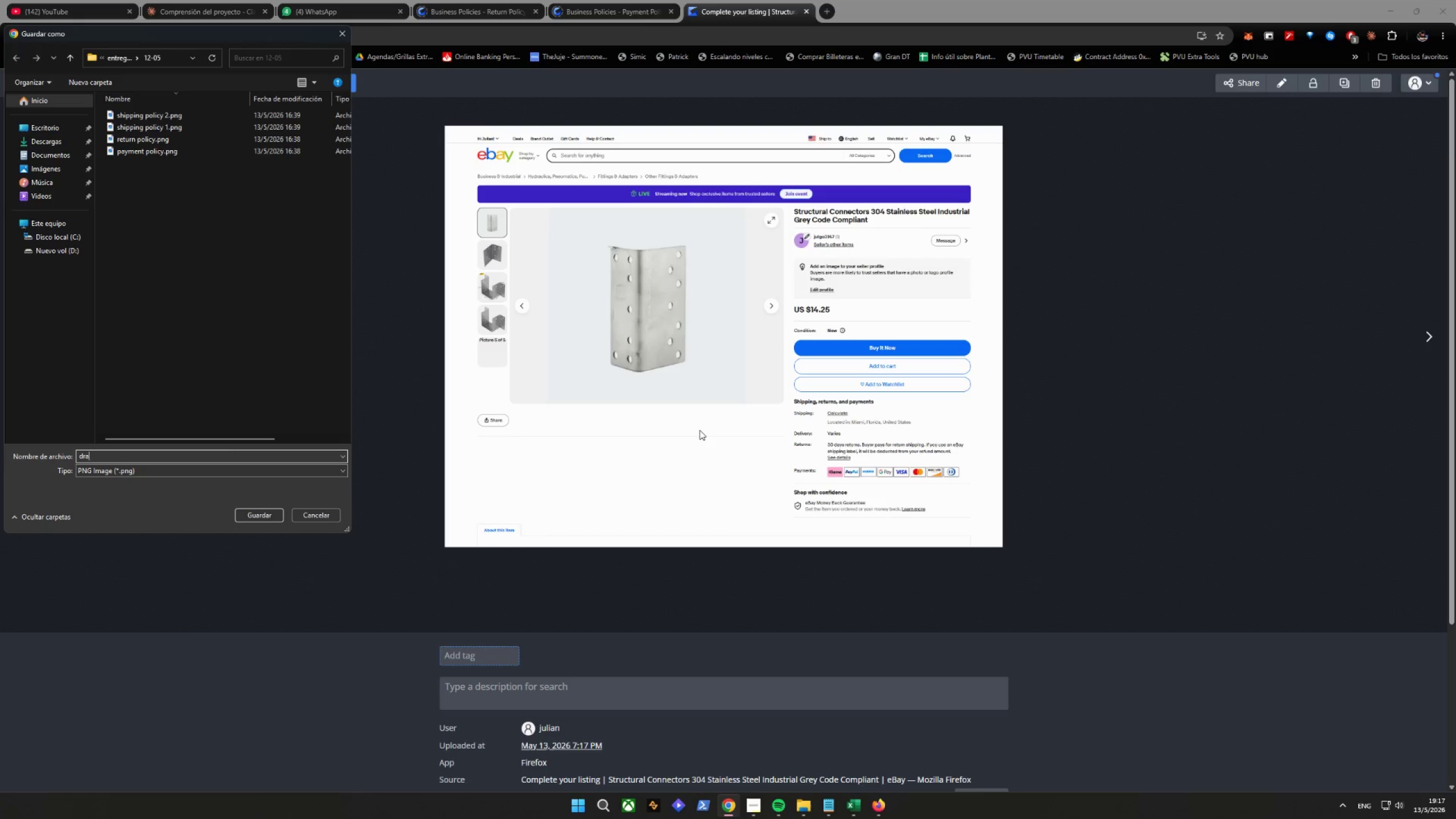 
left_click([697, 309])
 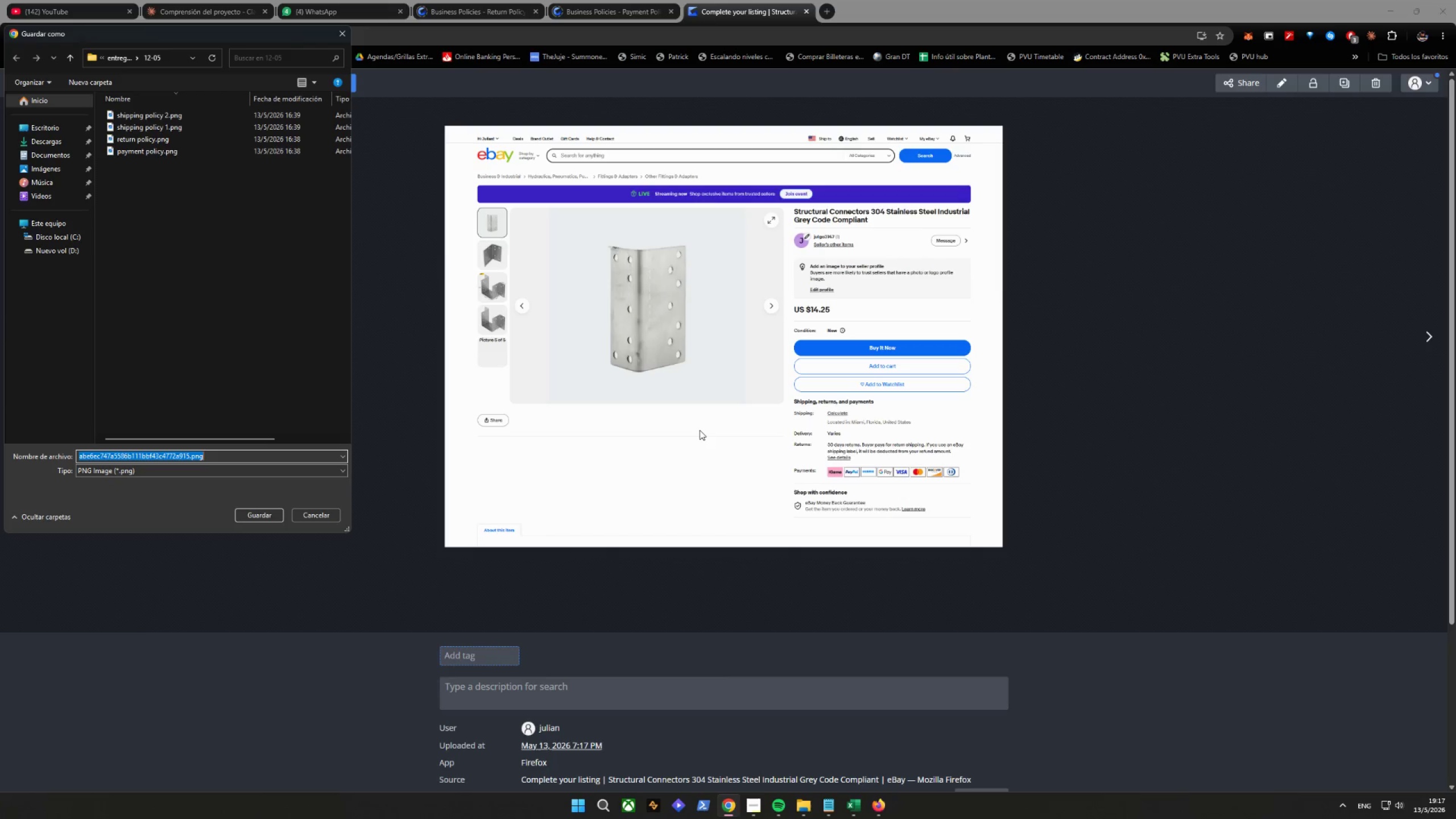 
type(raft 1)
key(Backspace)
type(listing 1)
 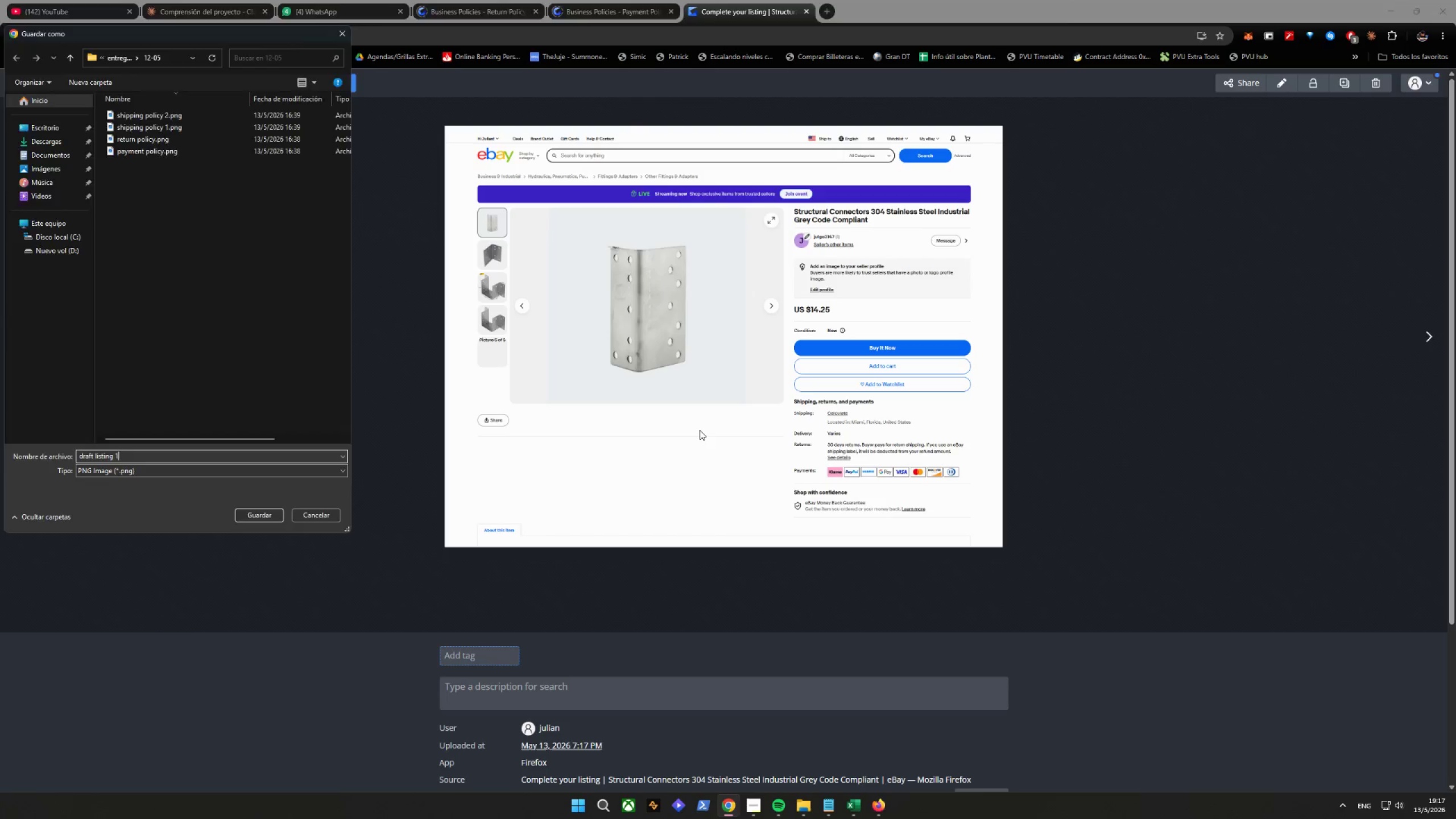 
key(Enter)
 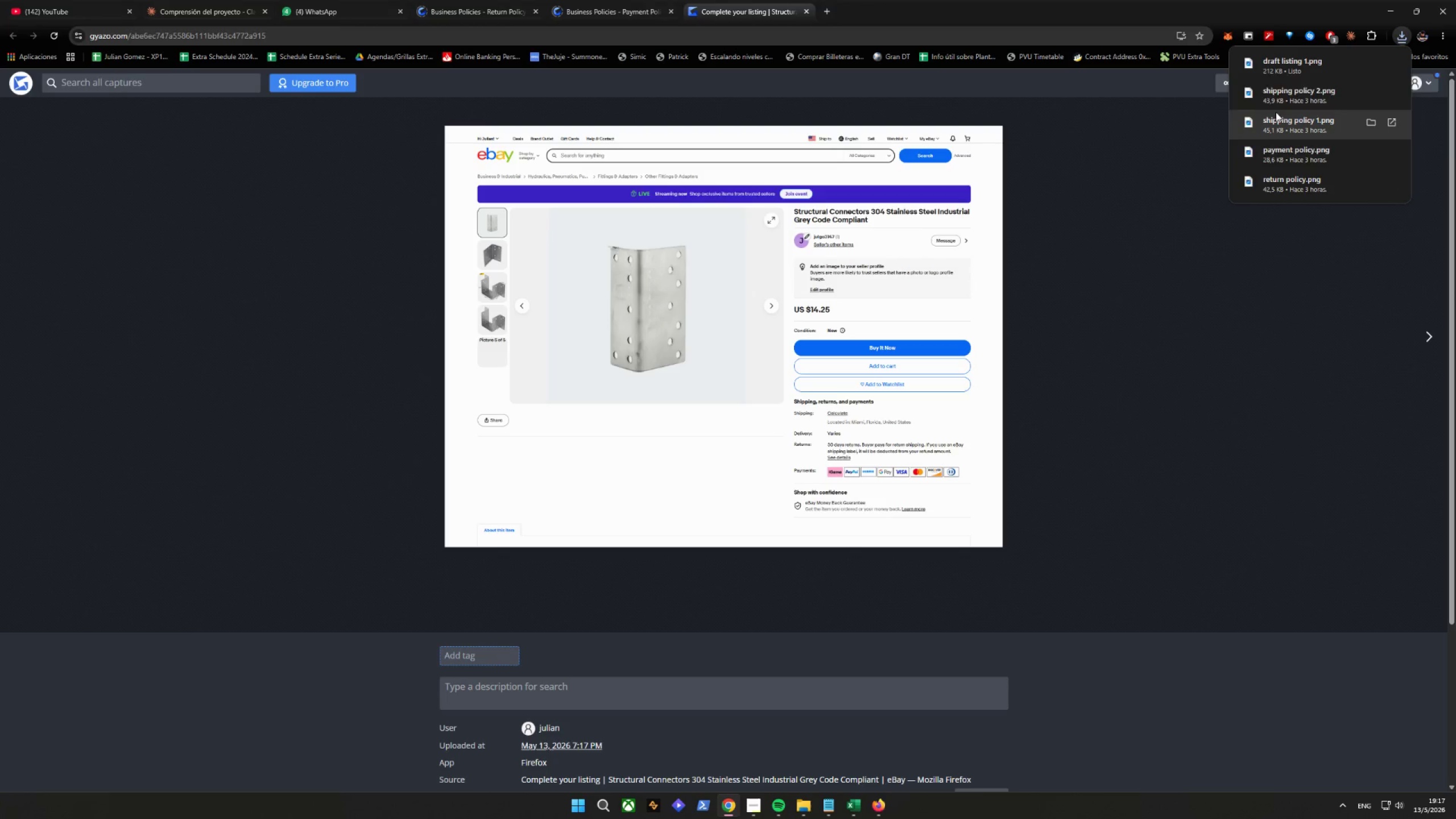 
right_click([1310, 69])
 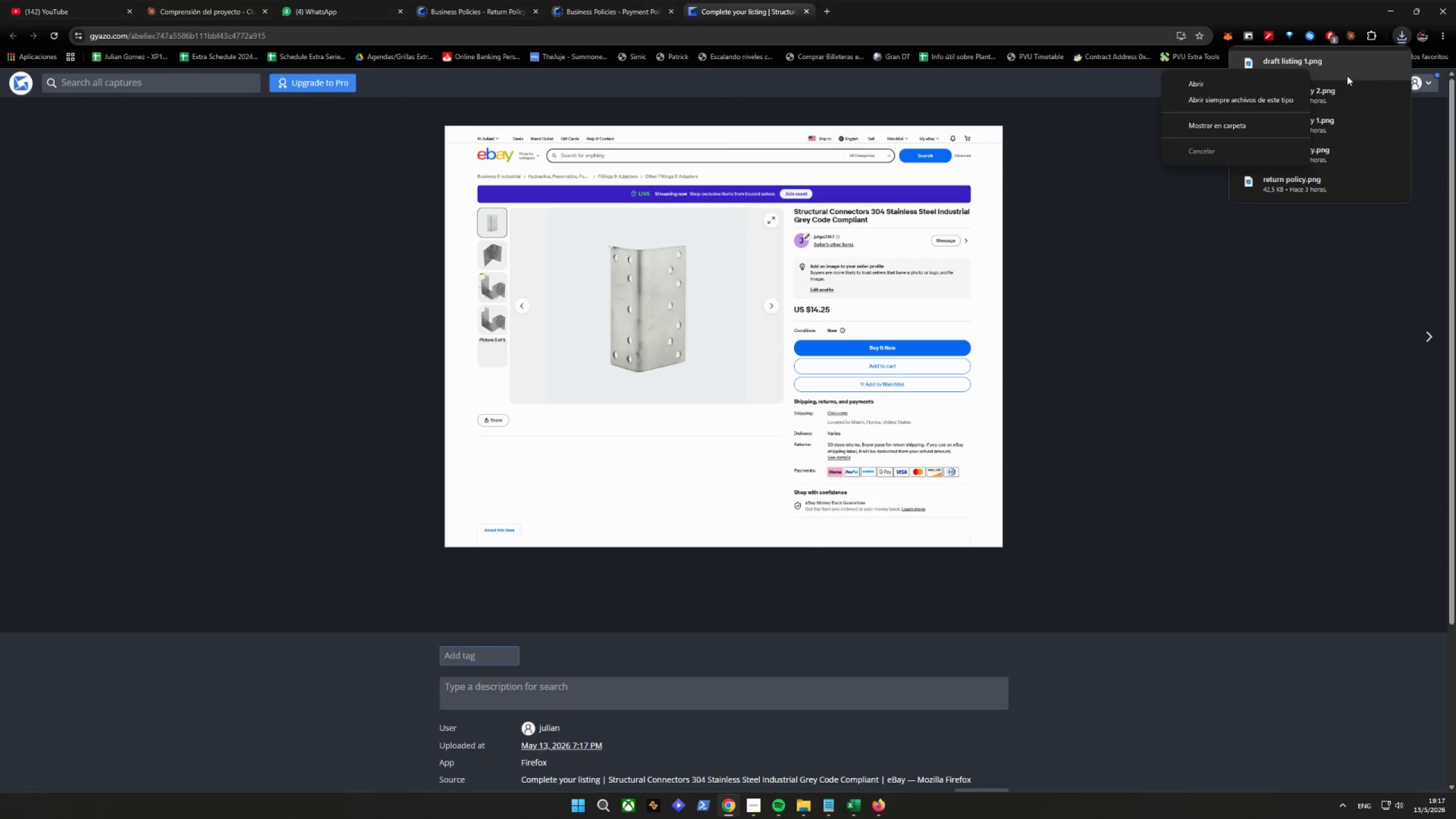 
left_click([1239, 123])
 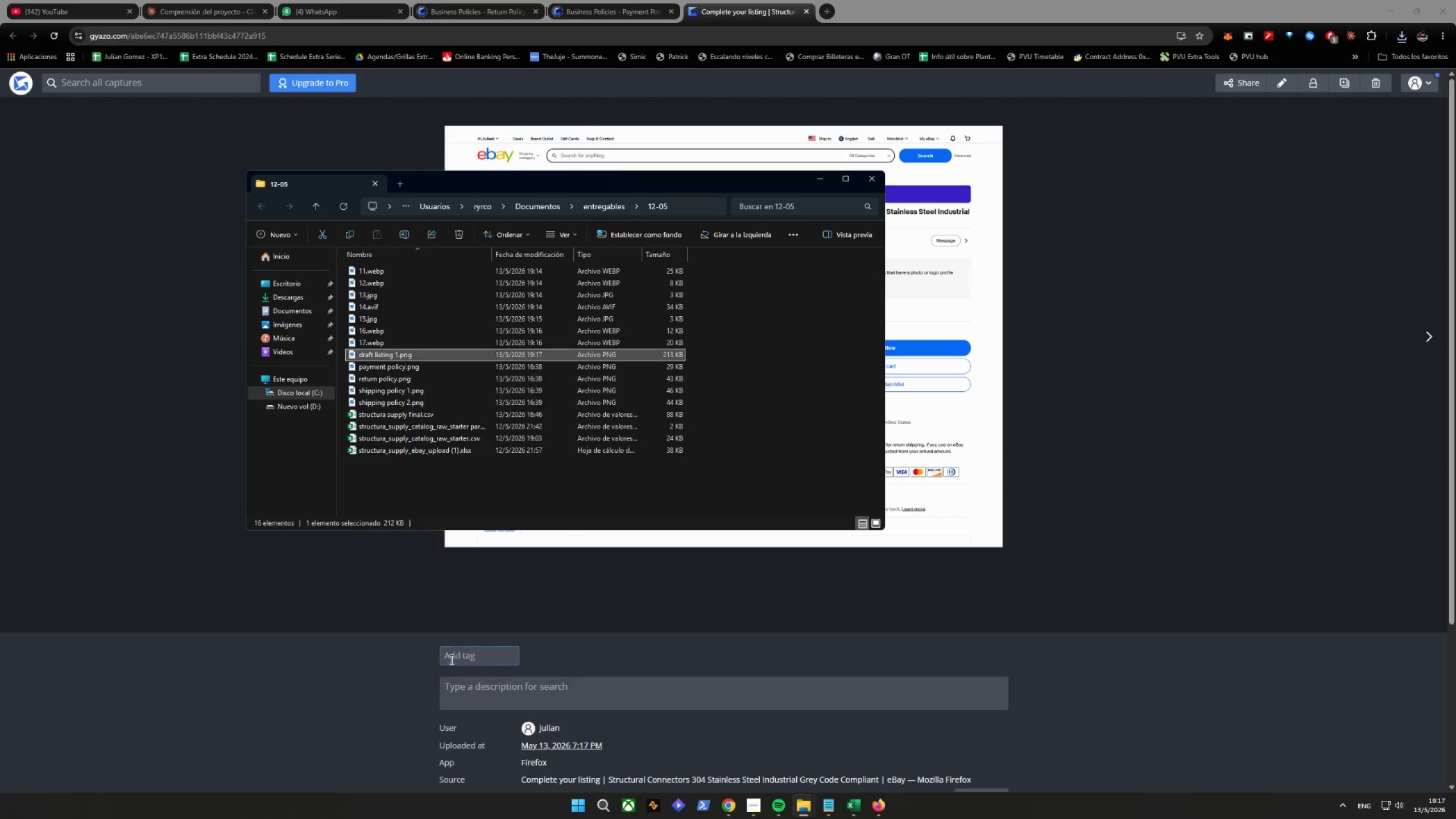 
key(ArrowRight)
 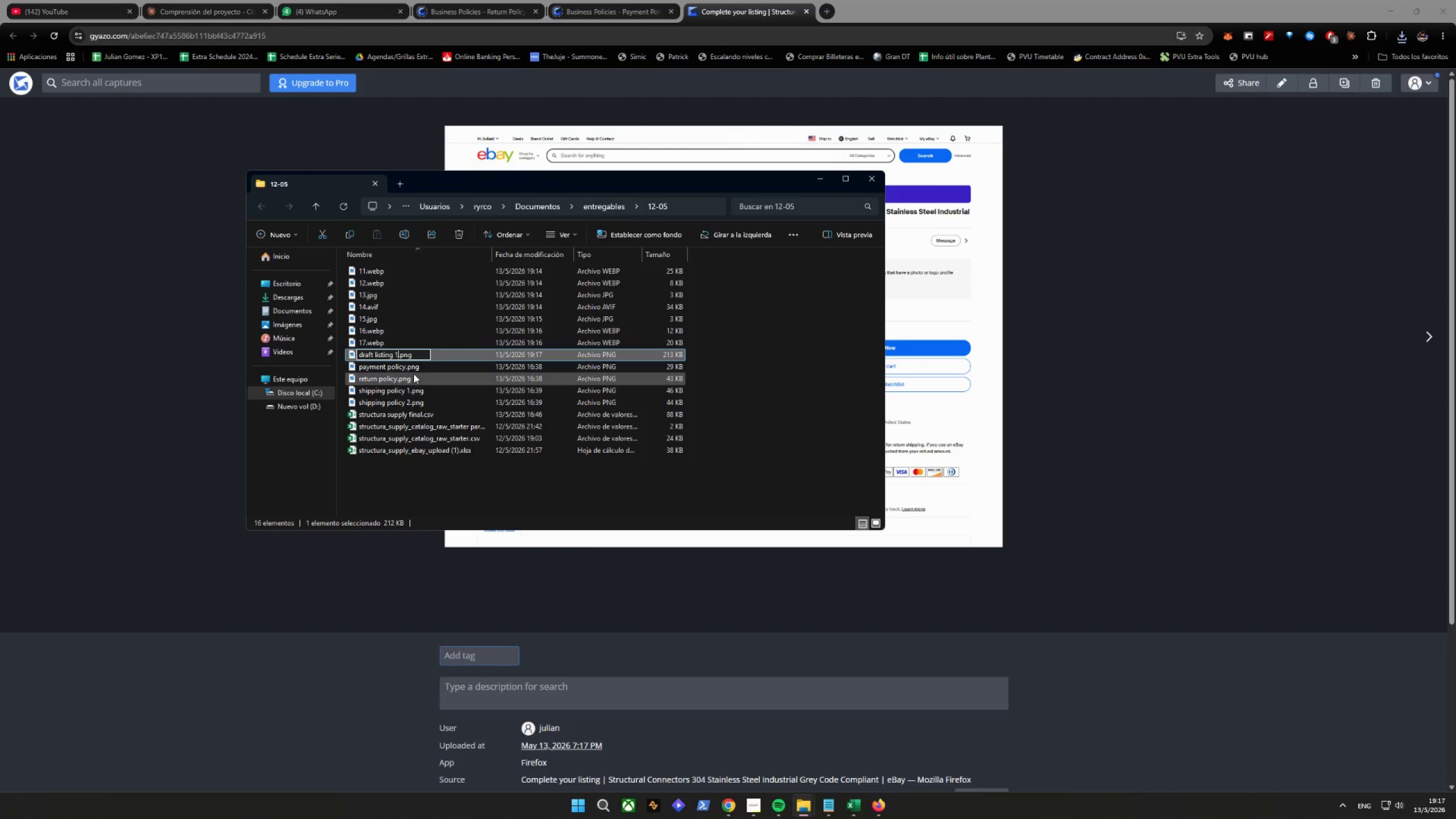 
key(ArrowLeft)
 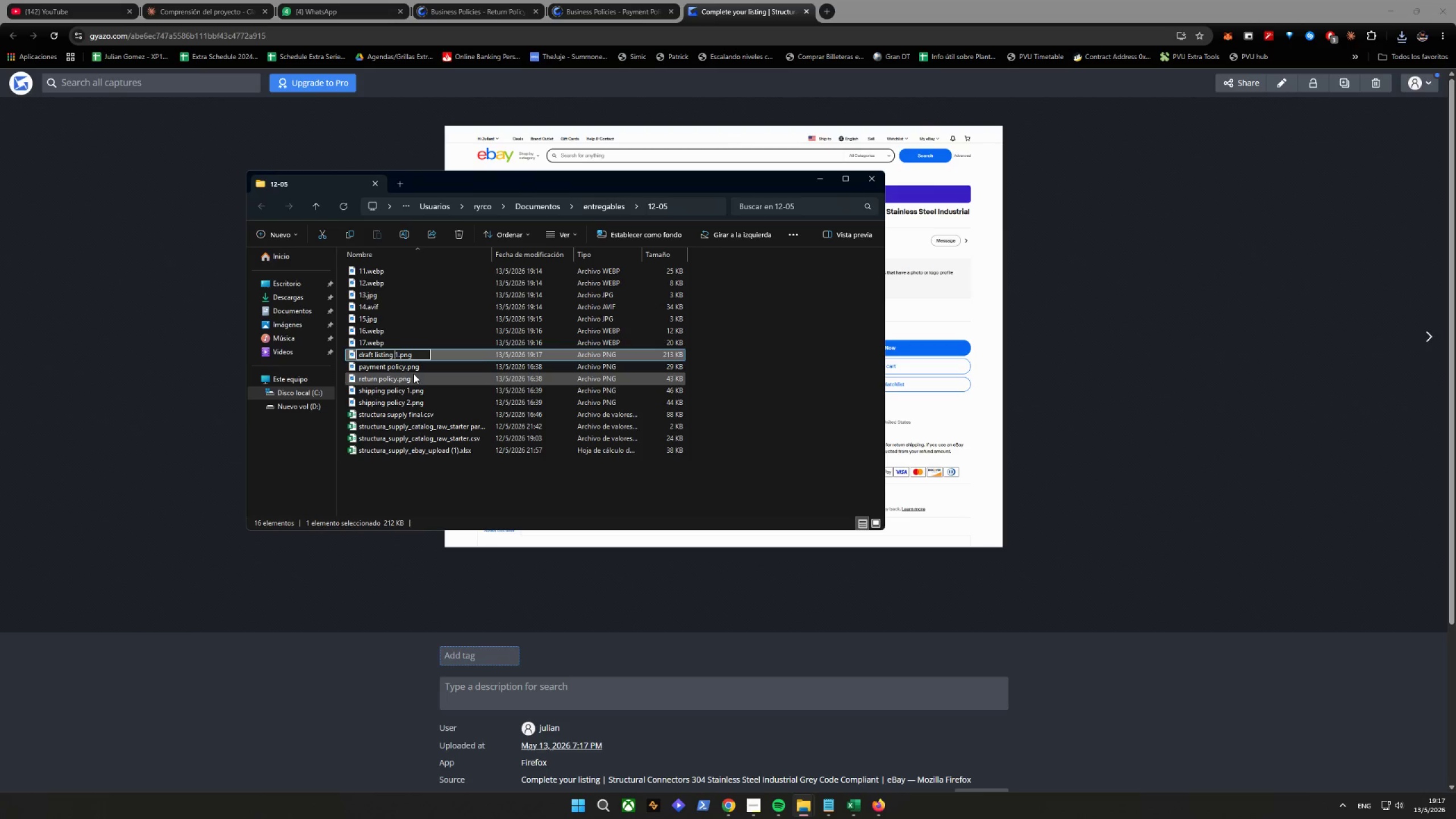 
key(ArrowRight)
 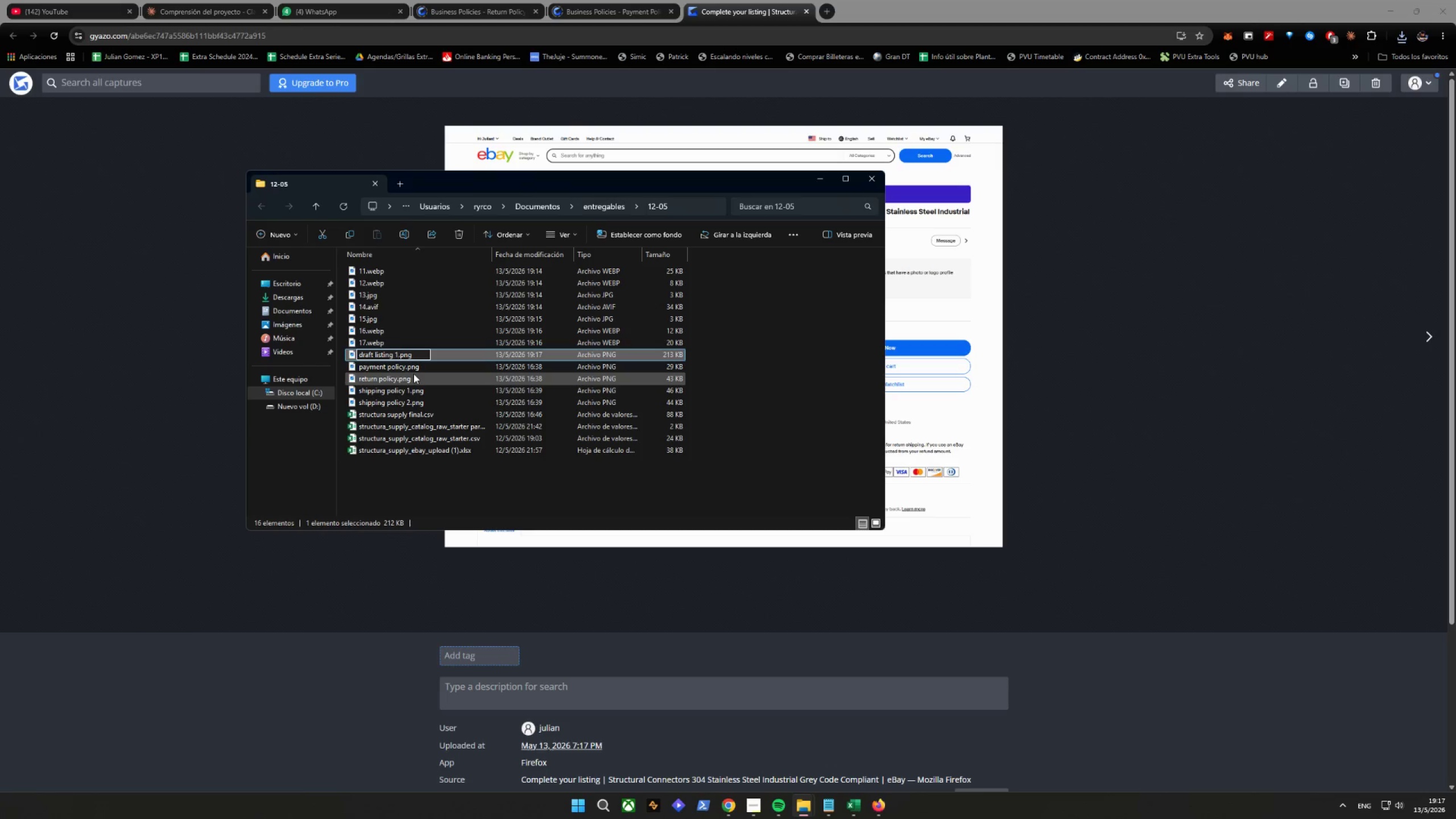 
type( title)
 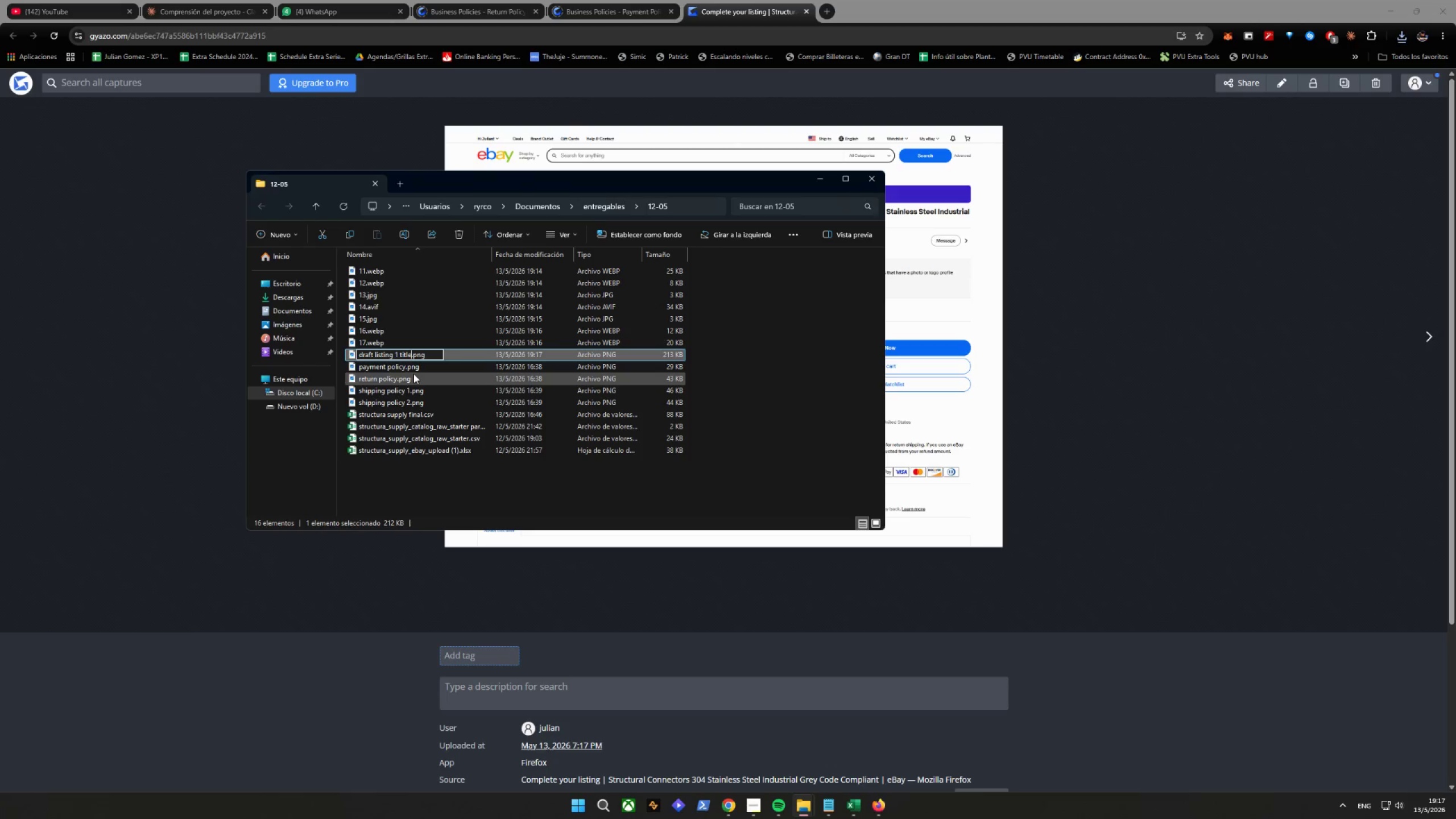 
key(Enter)
 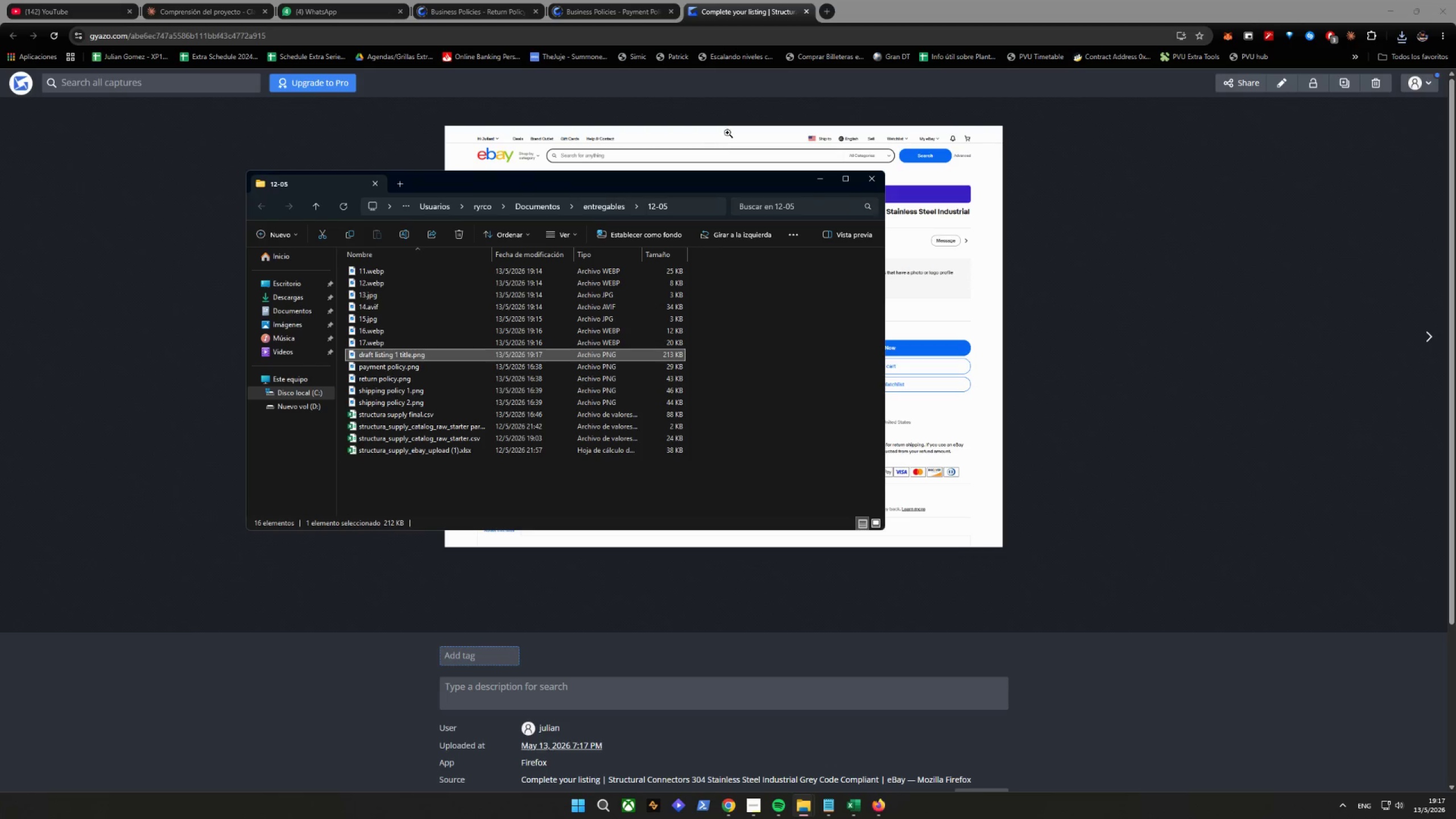 
left_click([743, 98])
 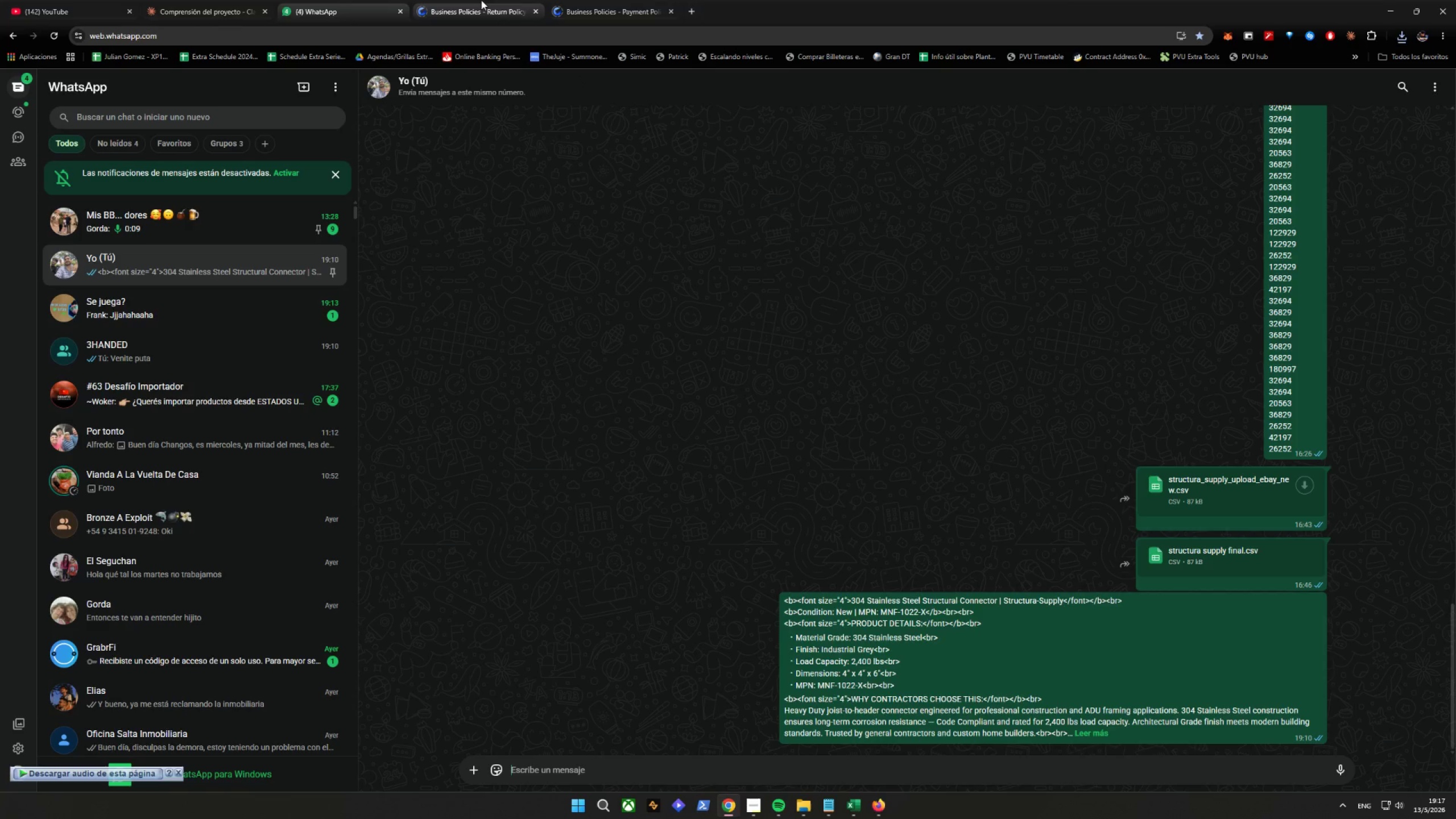 
left_click([481, 0])
 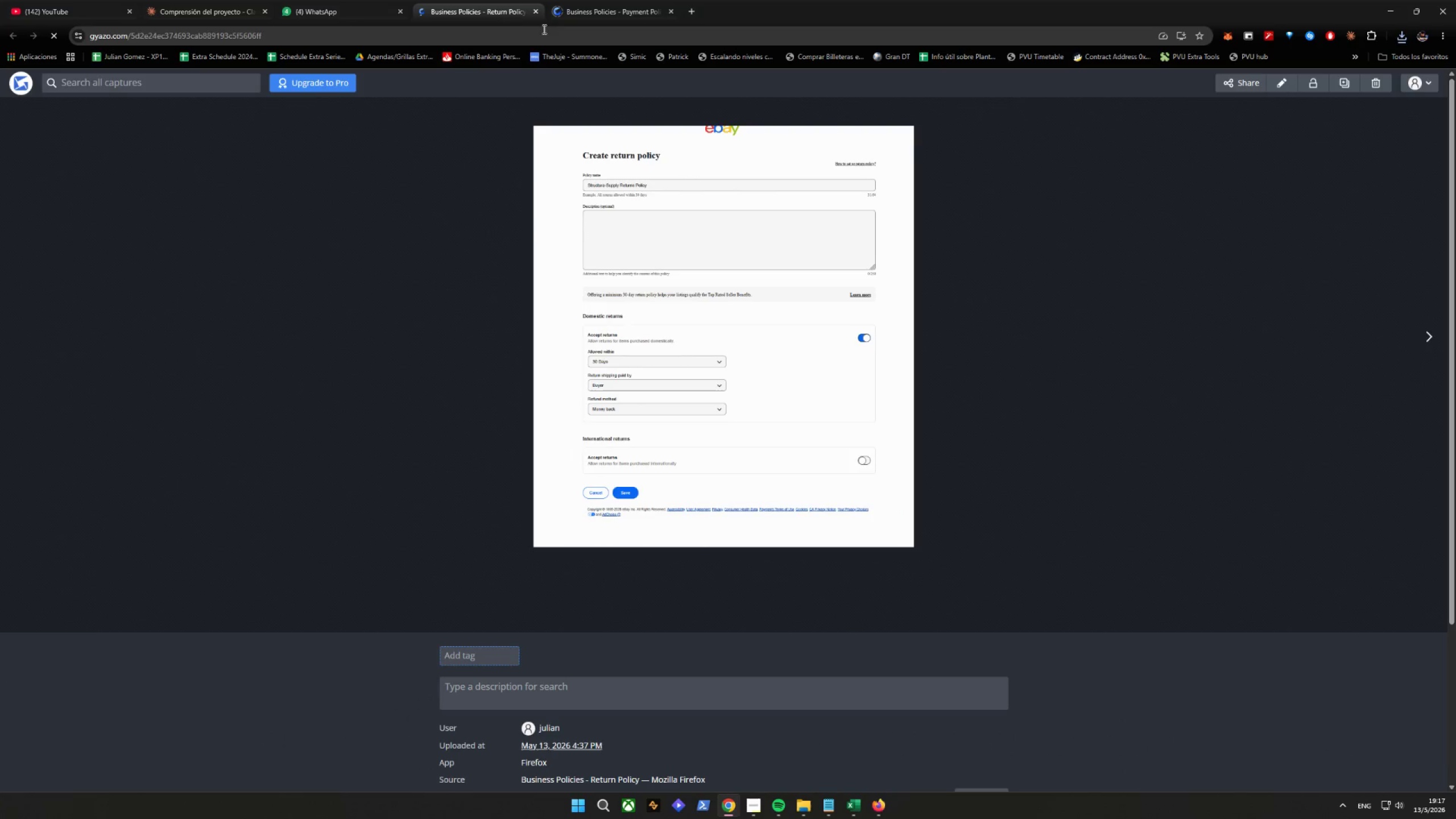 
left_click([533, 13])
 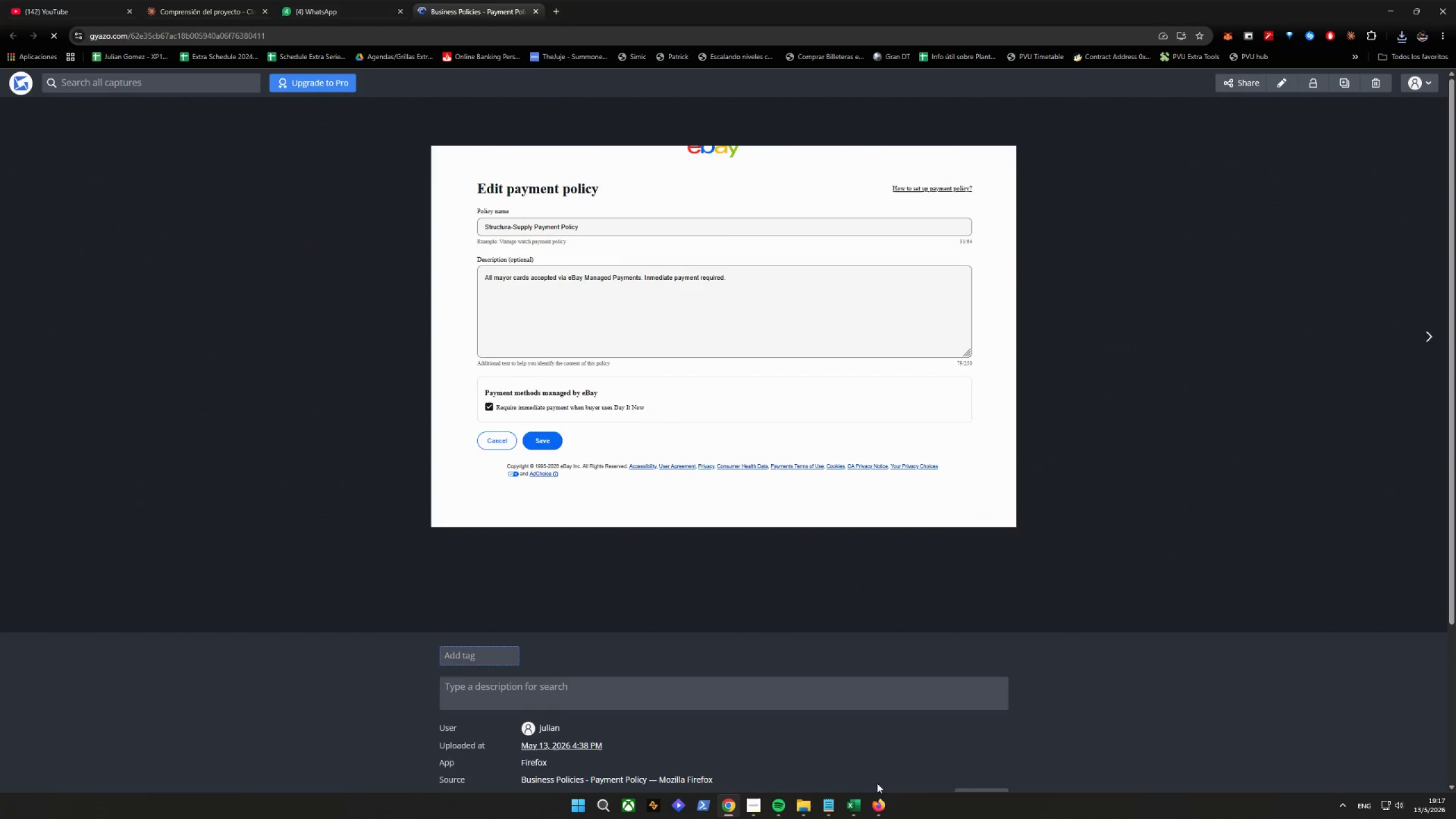 
scroll: coordinate [814, 454], scroll_direction: down, amount: 12.0
 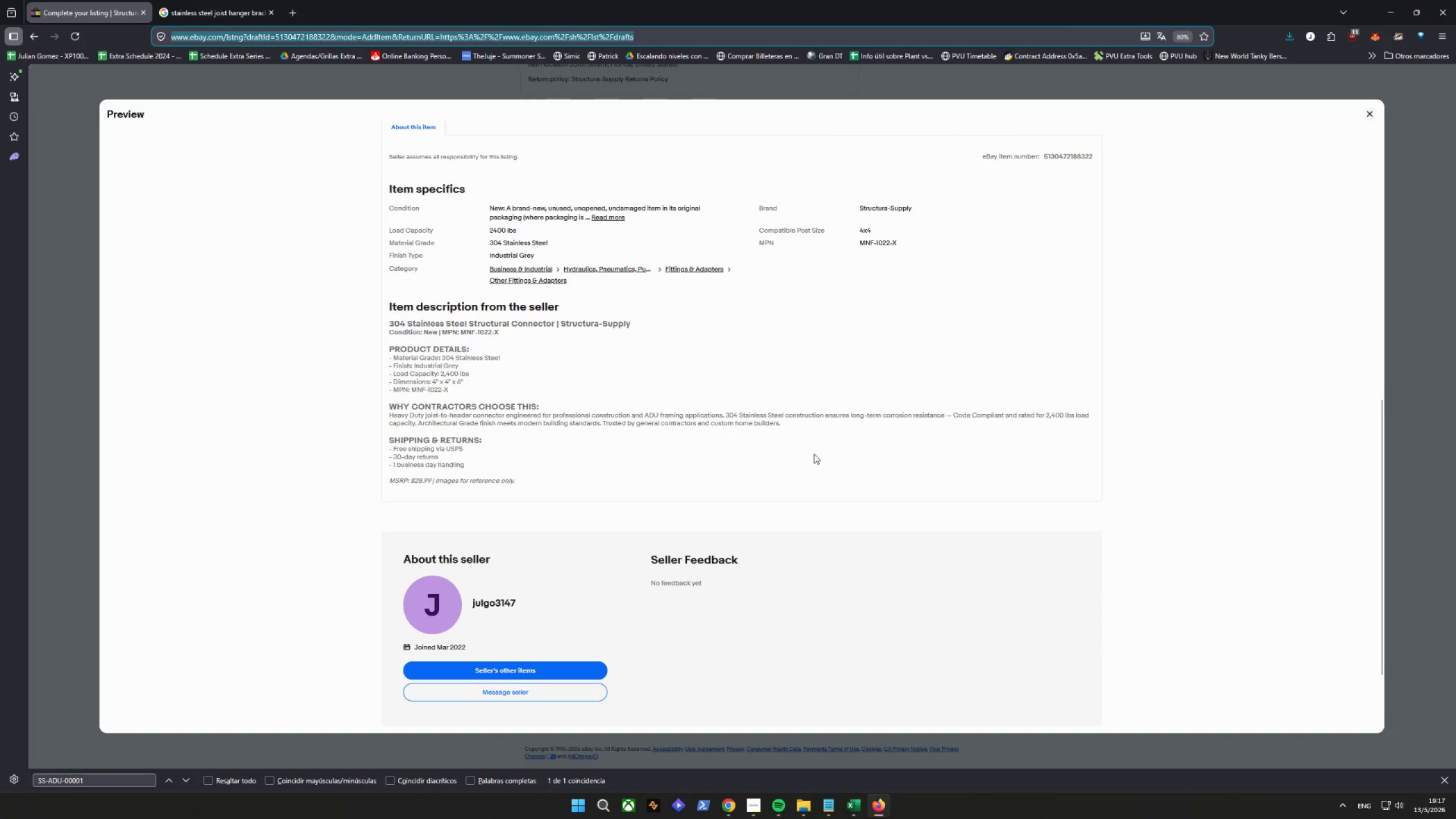 
scroll: coordinate [814, 454], scroll_direction: up, amount: 1.0
 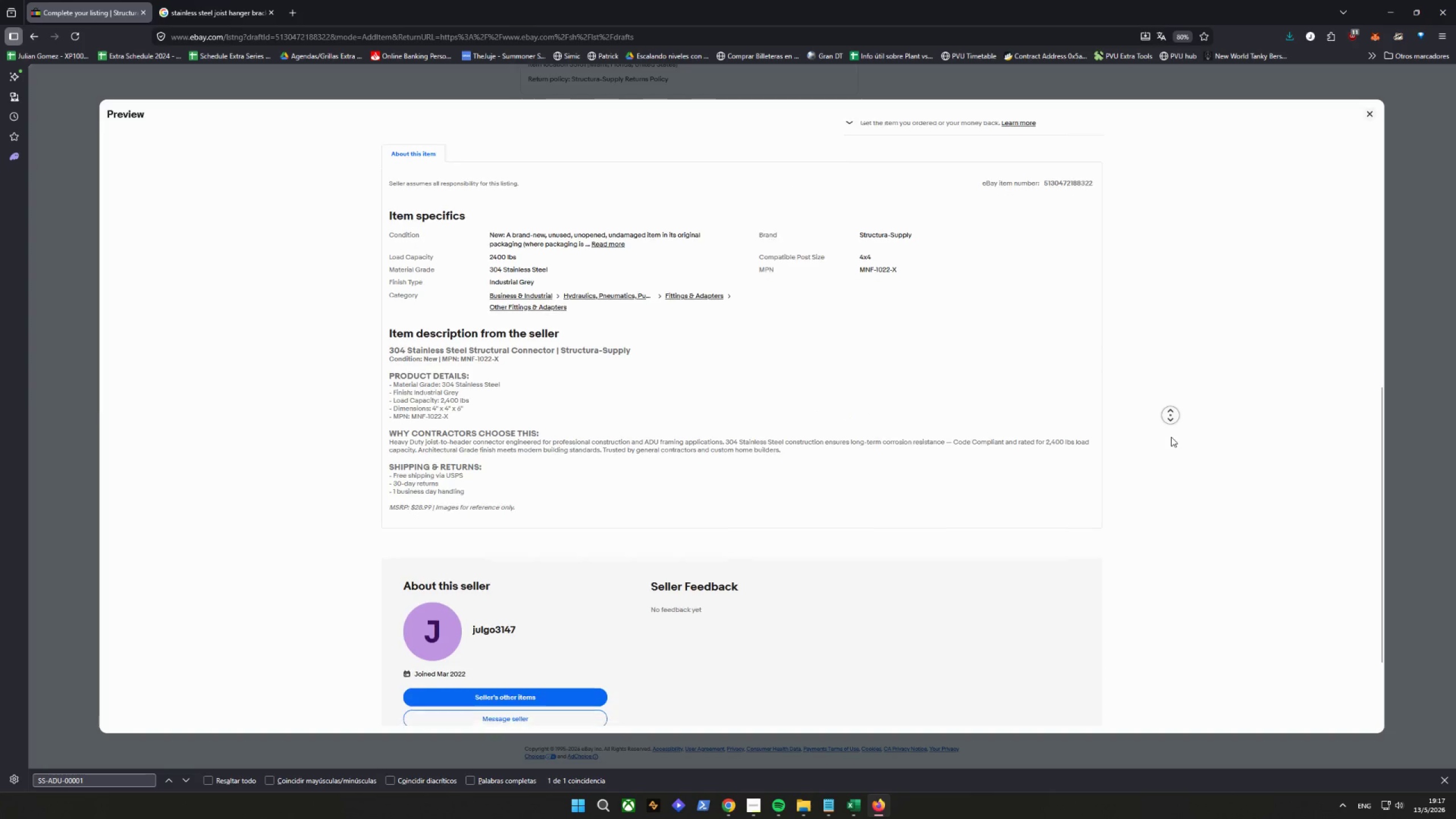 
key(Control+Shift+C)
 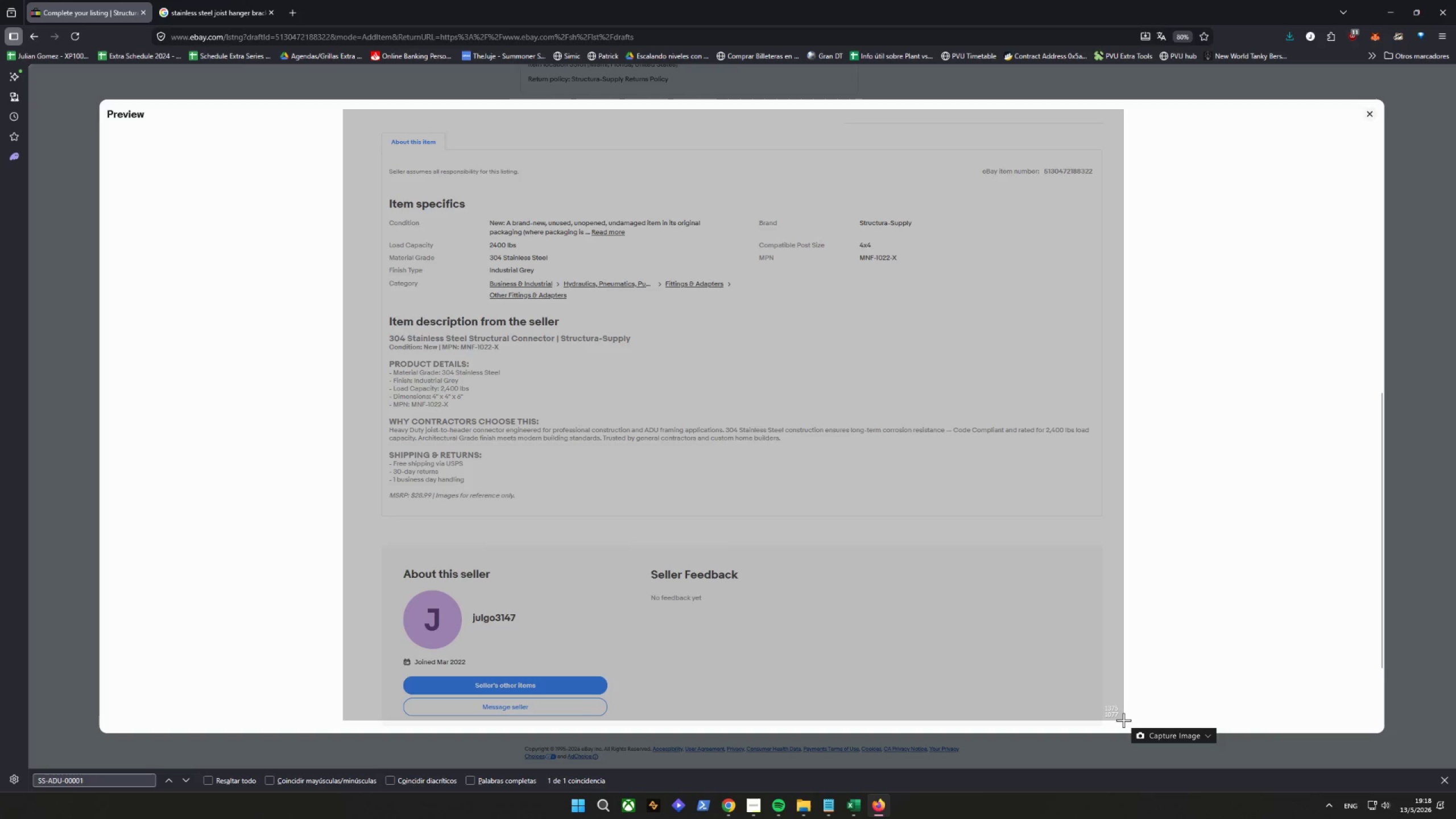 
key(Alt+AltLeft)
 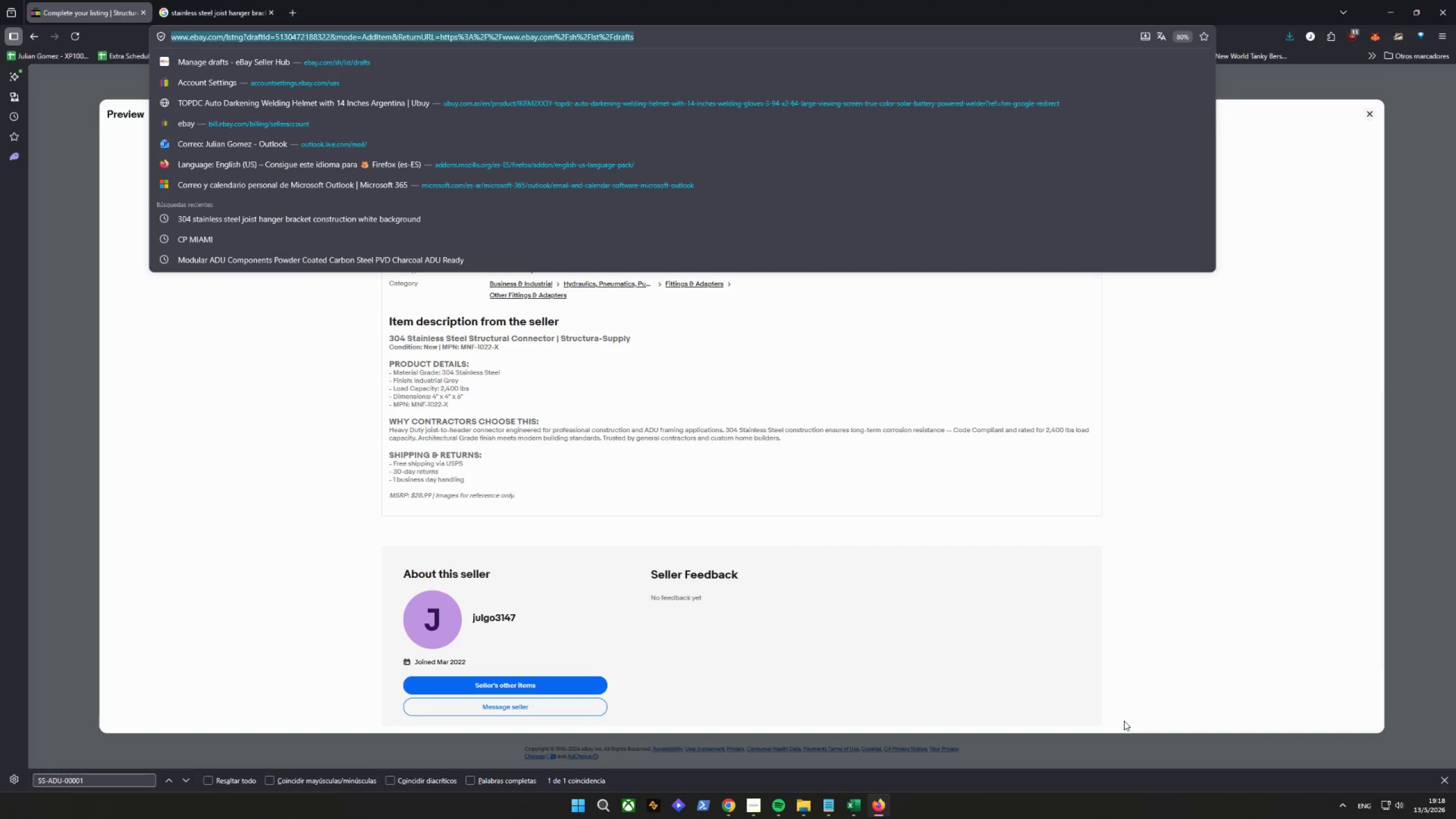 
key(Alt+D)
 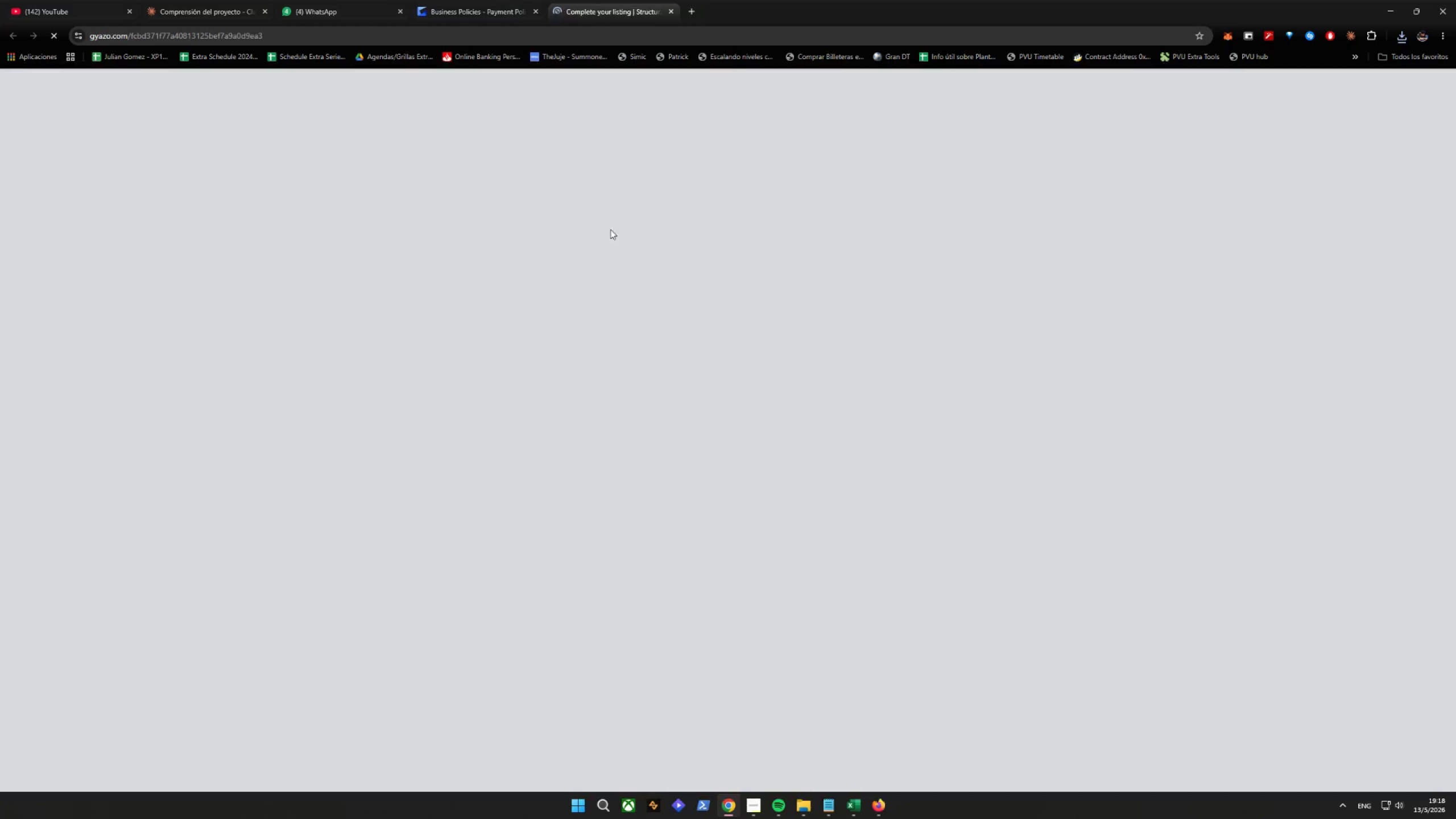 
right_click([690, 324])
 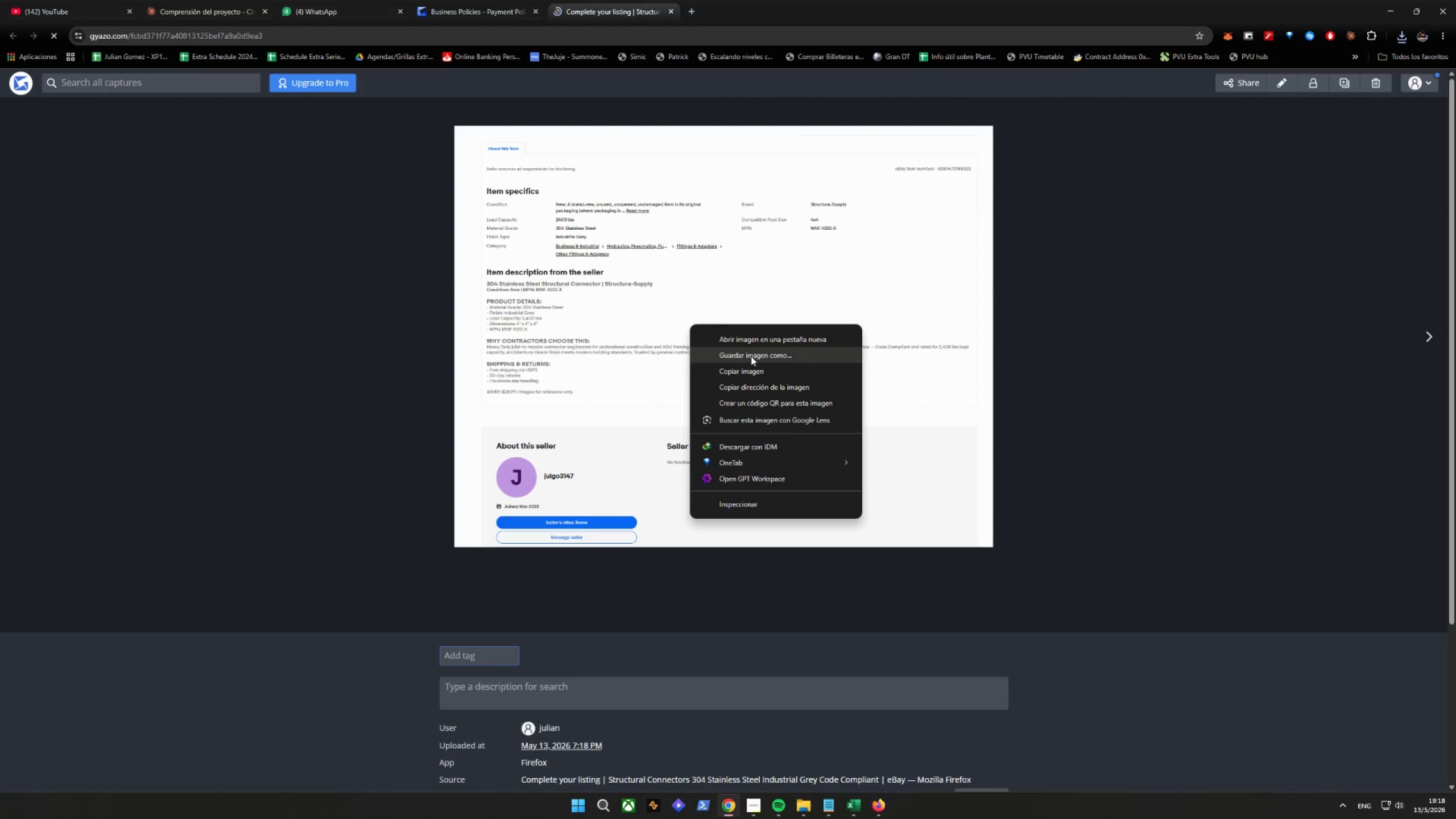 
left_click([751, 356])
 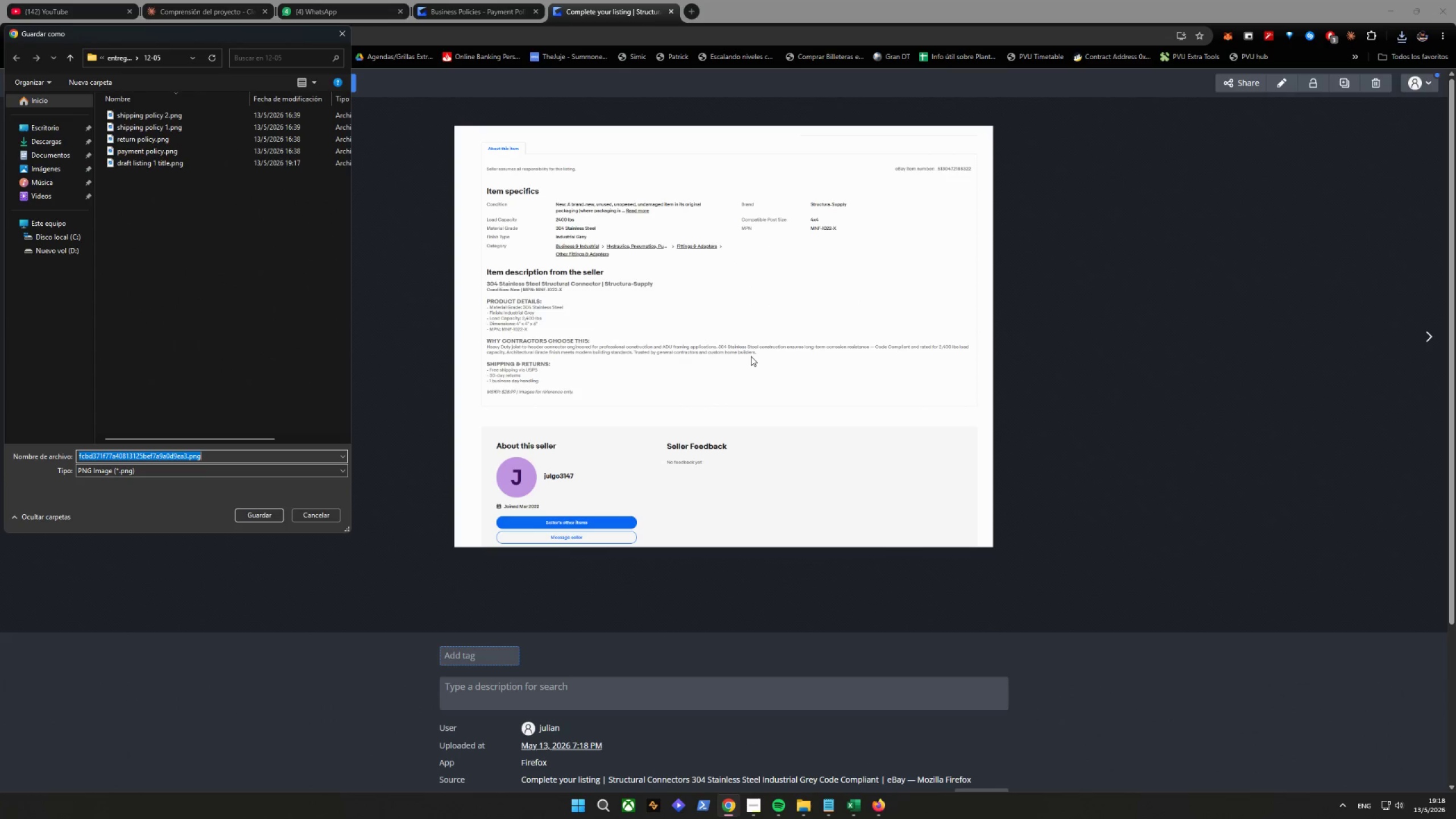 
type(dara)
key(Backspace)
key(Backspace)
key(Backspace)
key(Backspace)
key(Backspace)
key(Backspace)
key(Backspace)
key(Backspace)
key(Backspace)
key(Backspace)
key(Backspace)
key(Backspace)
type(draft listing 1 description)
 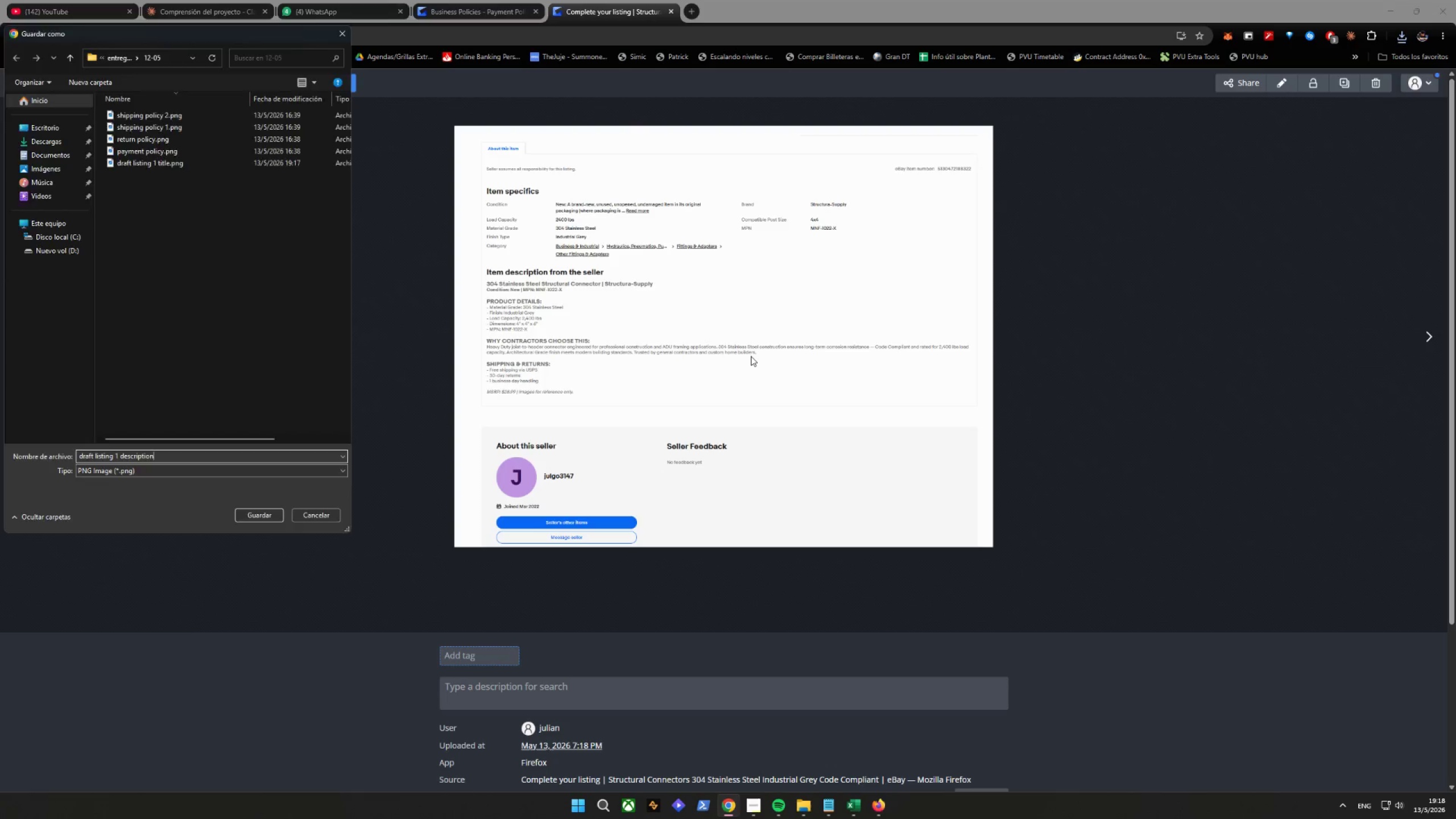 
key(Enter)
 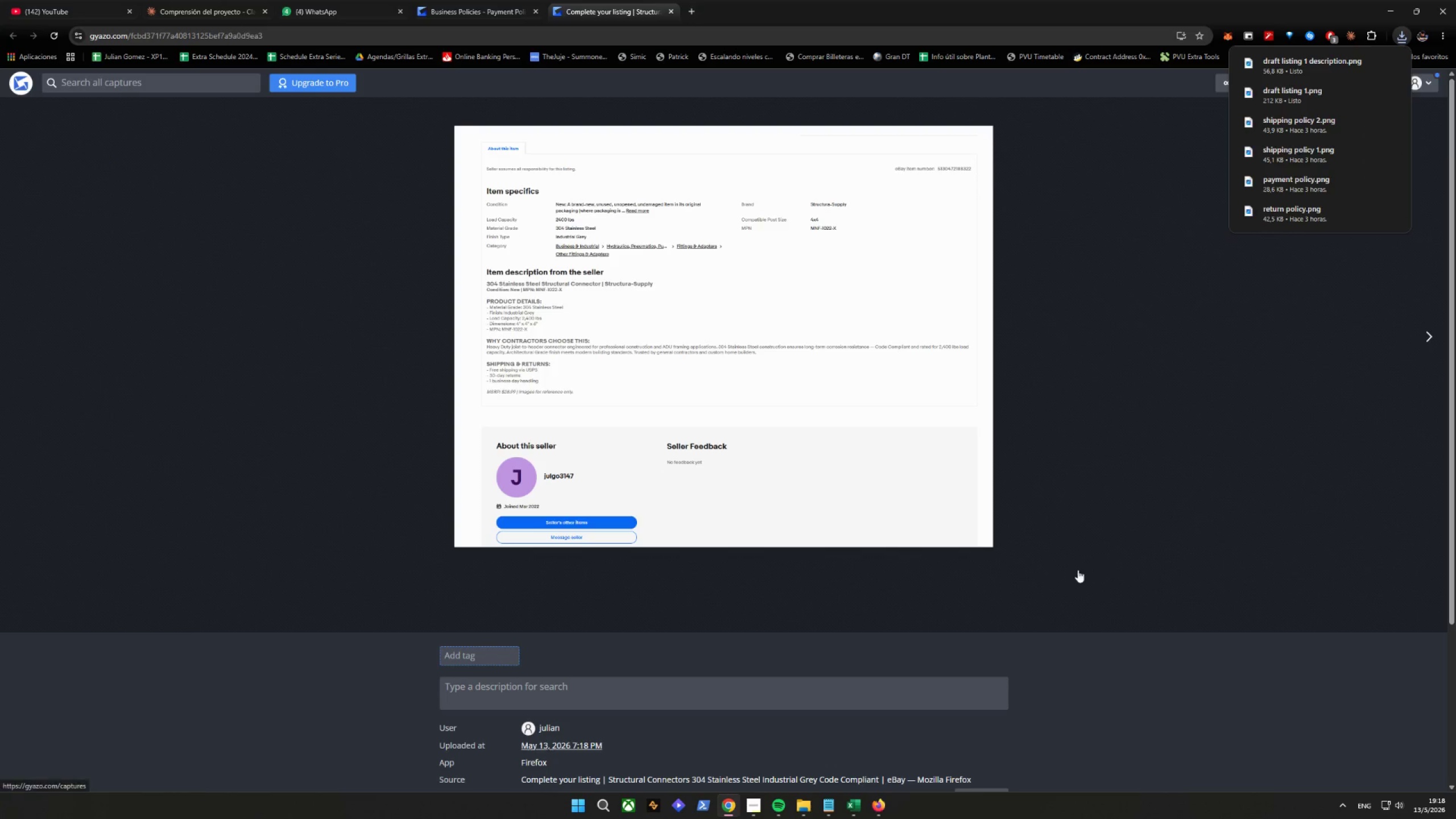 
wait(5.74)
 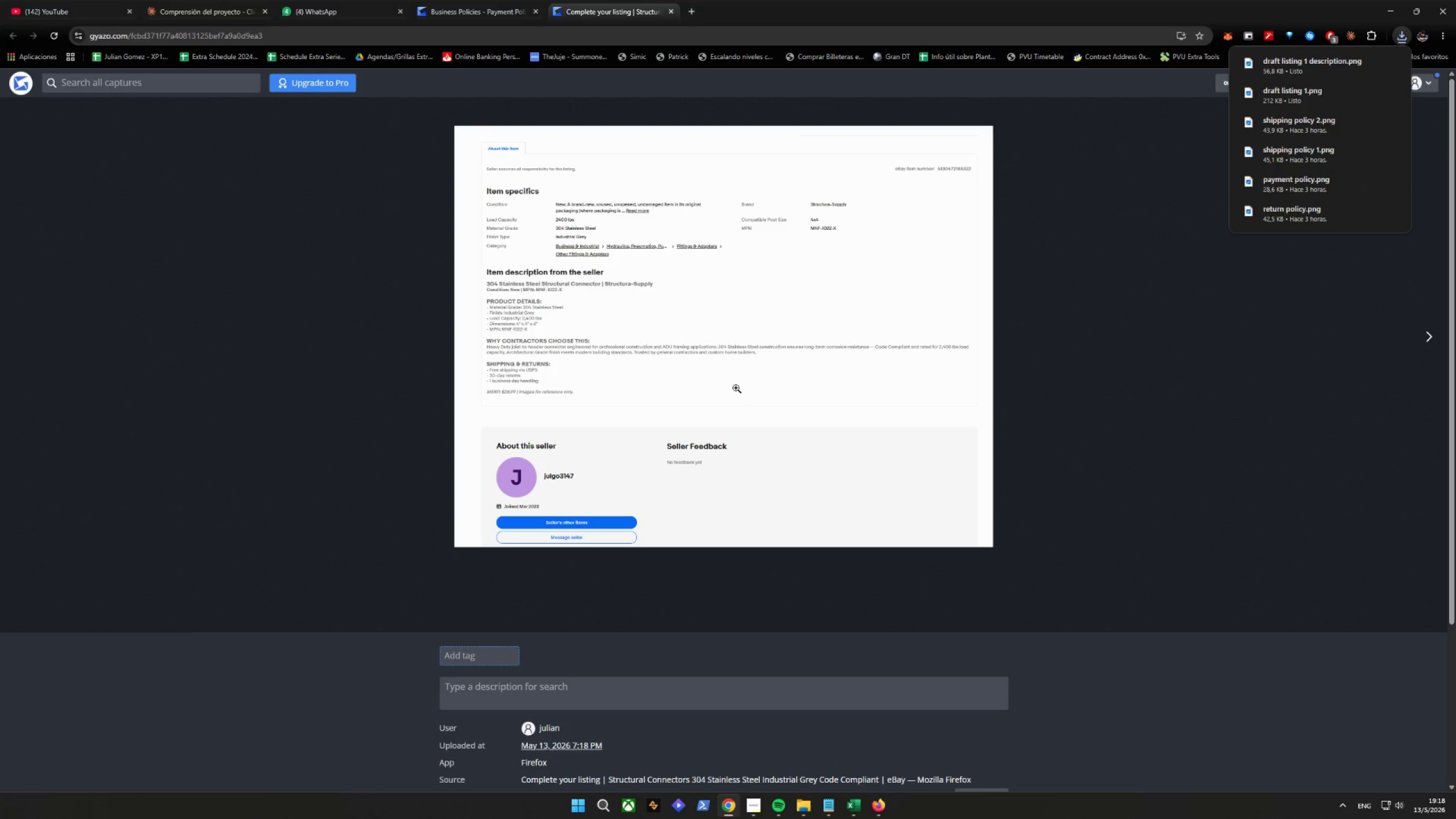 
left_click([800, 770])
 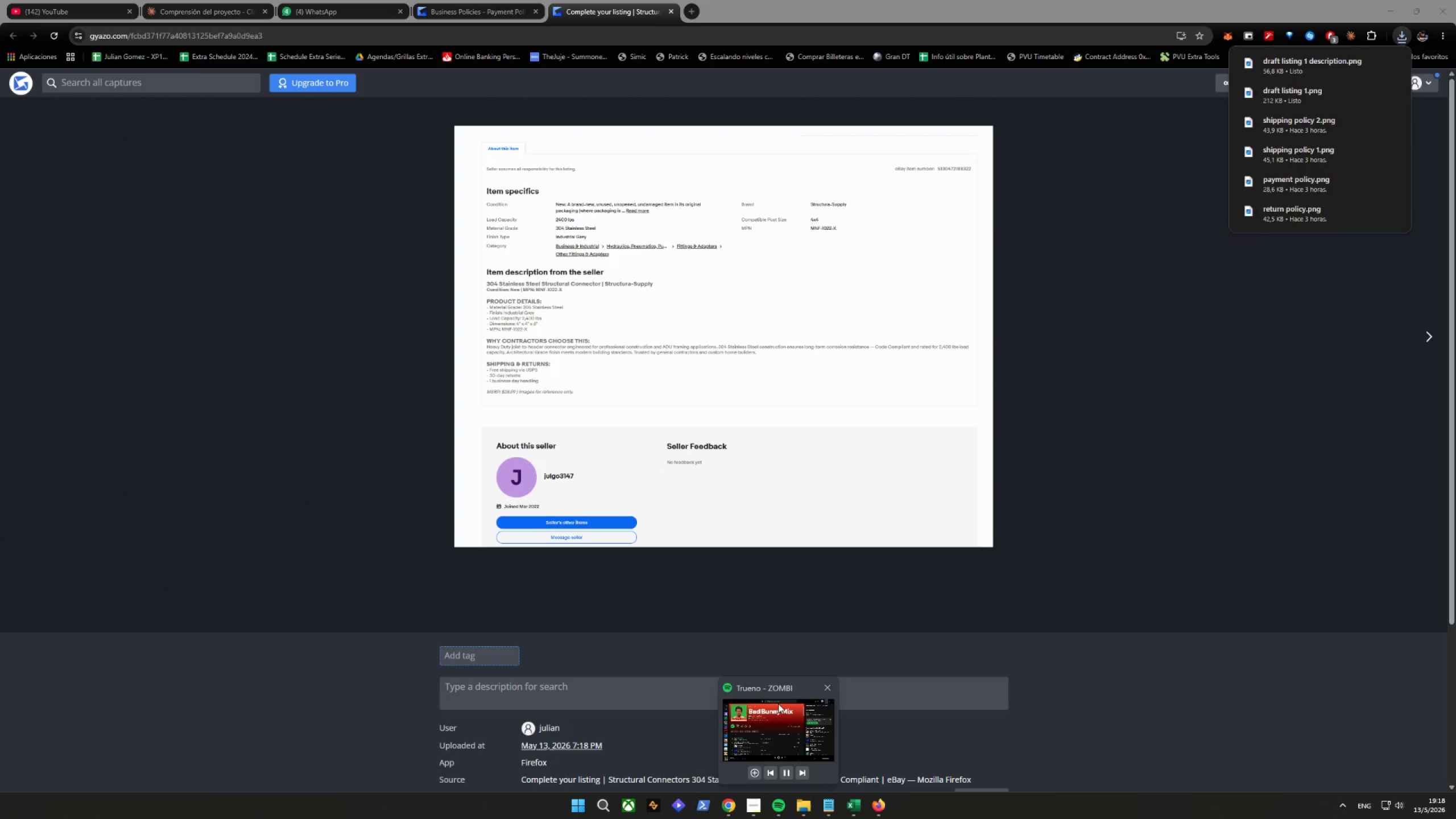 
left_click([1122, 650])
 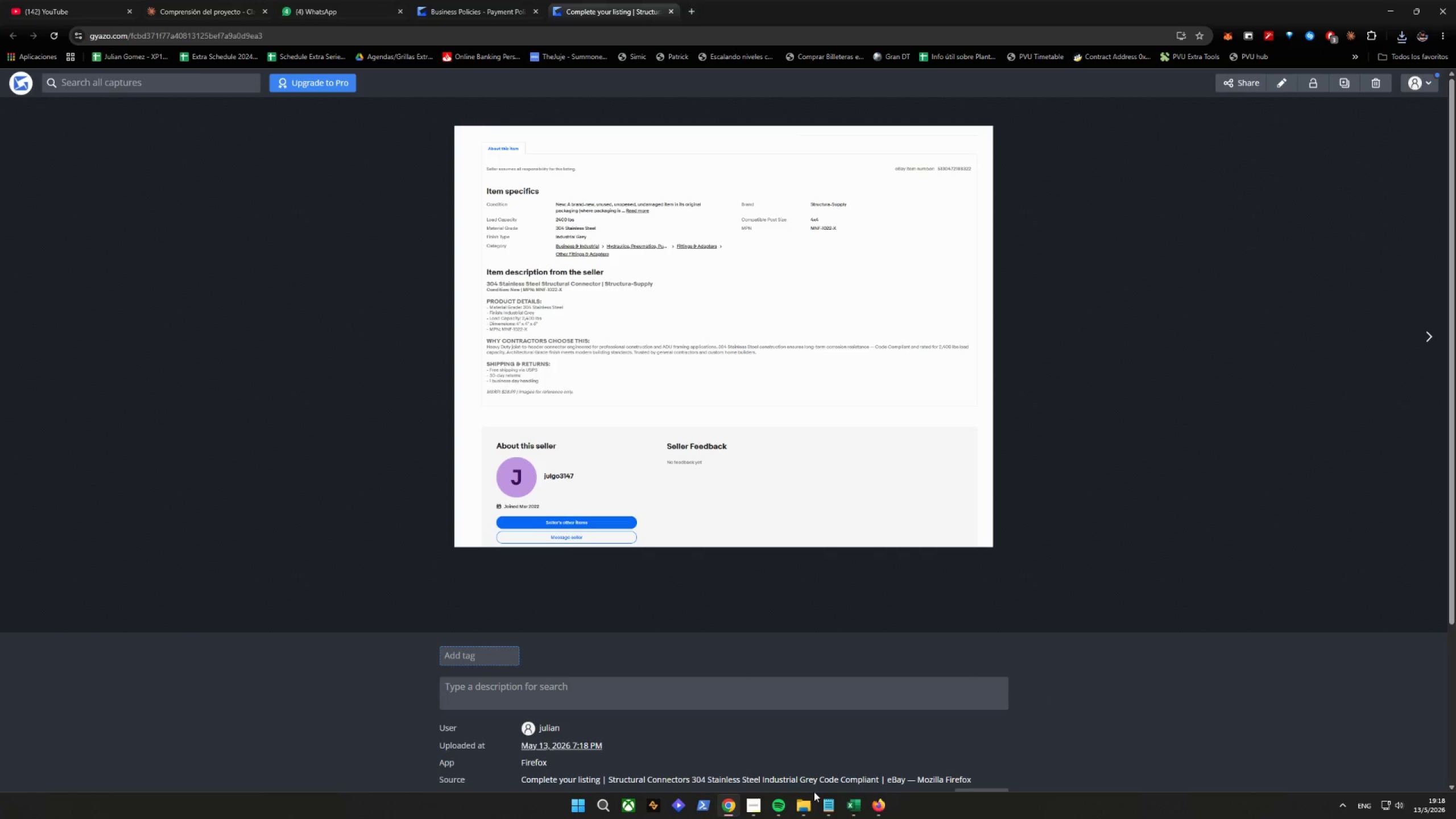 
left_click([868, 812])
 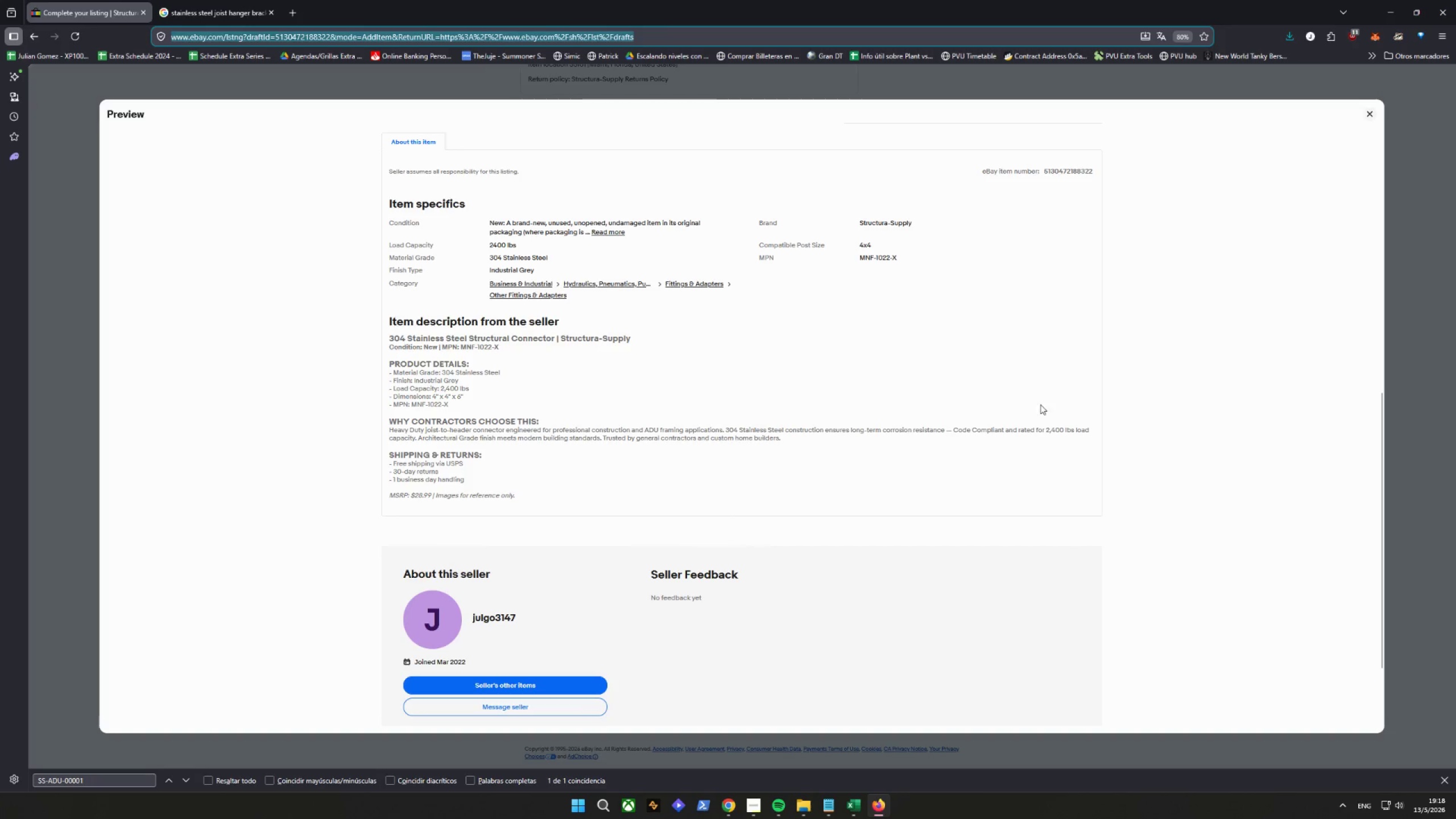 
scroll: coordinate [898, 508], scroll_direction: down, amount: 7.0
 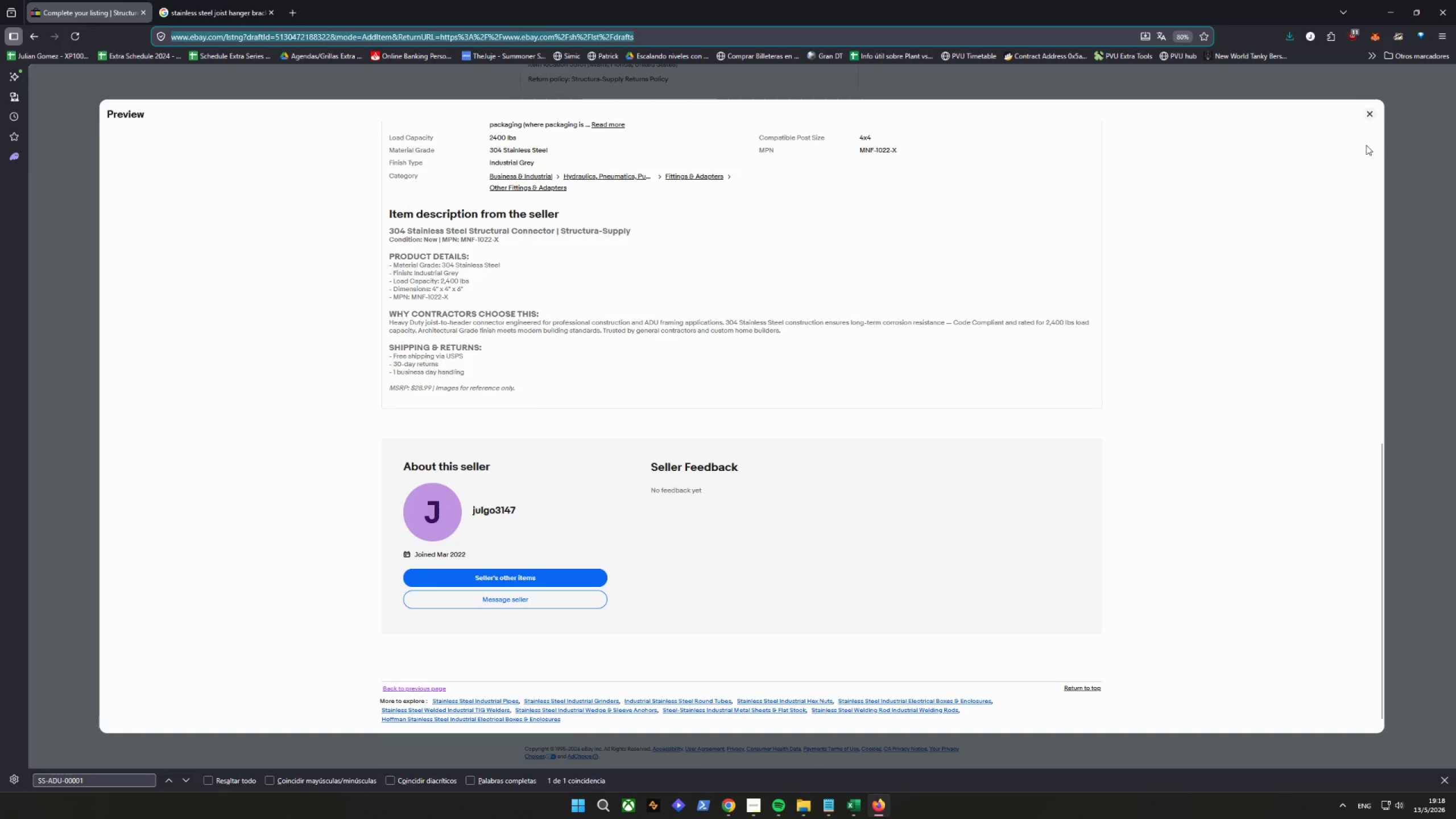 
left_click([1372, 116])
 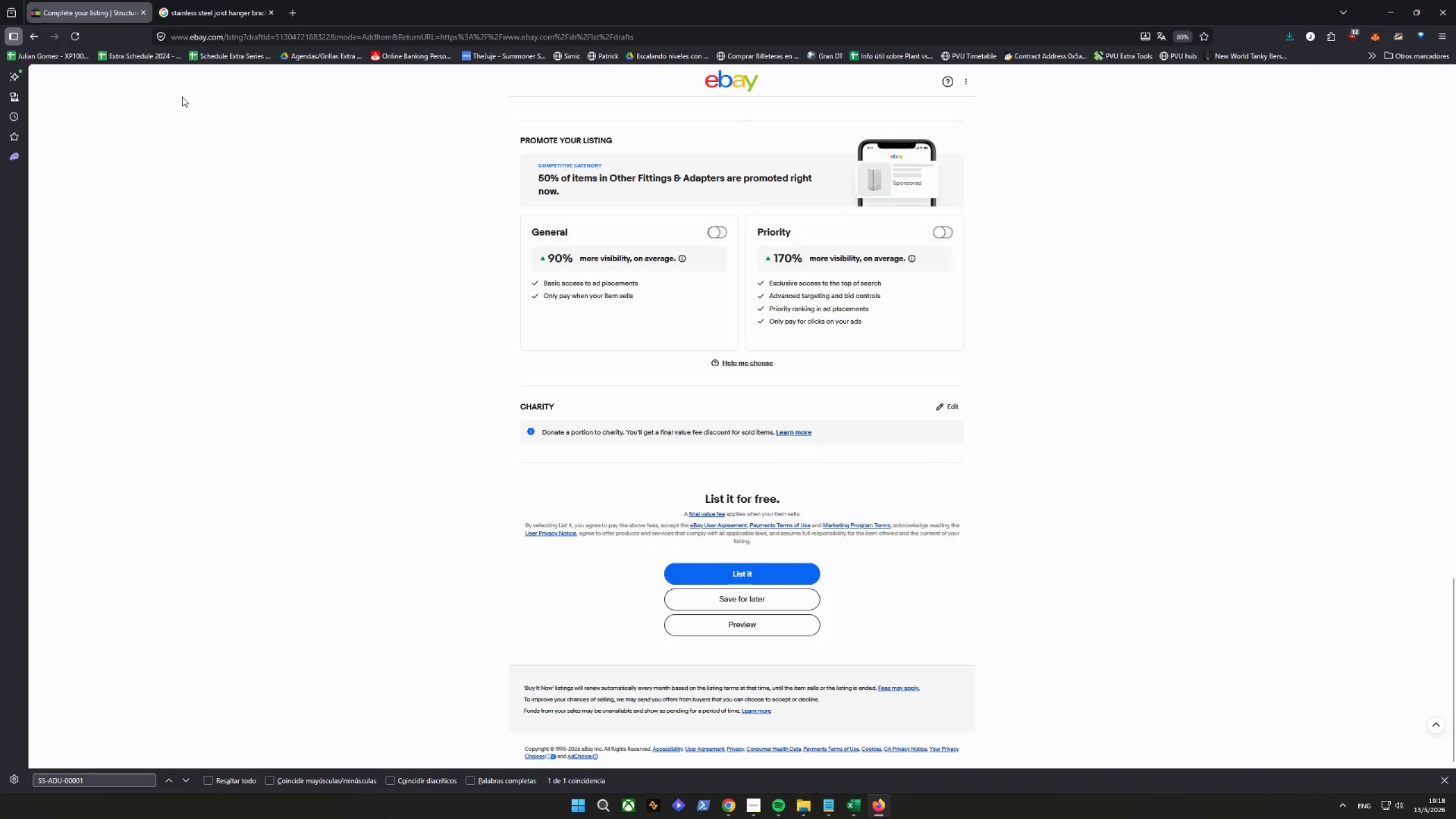 
left_click([31, 36])
 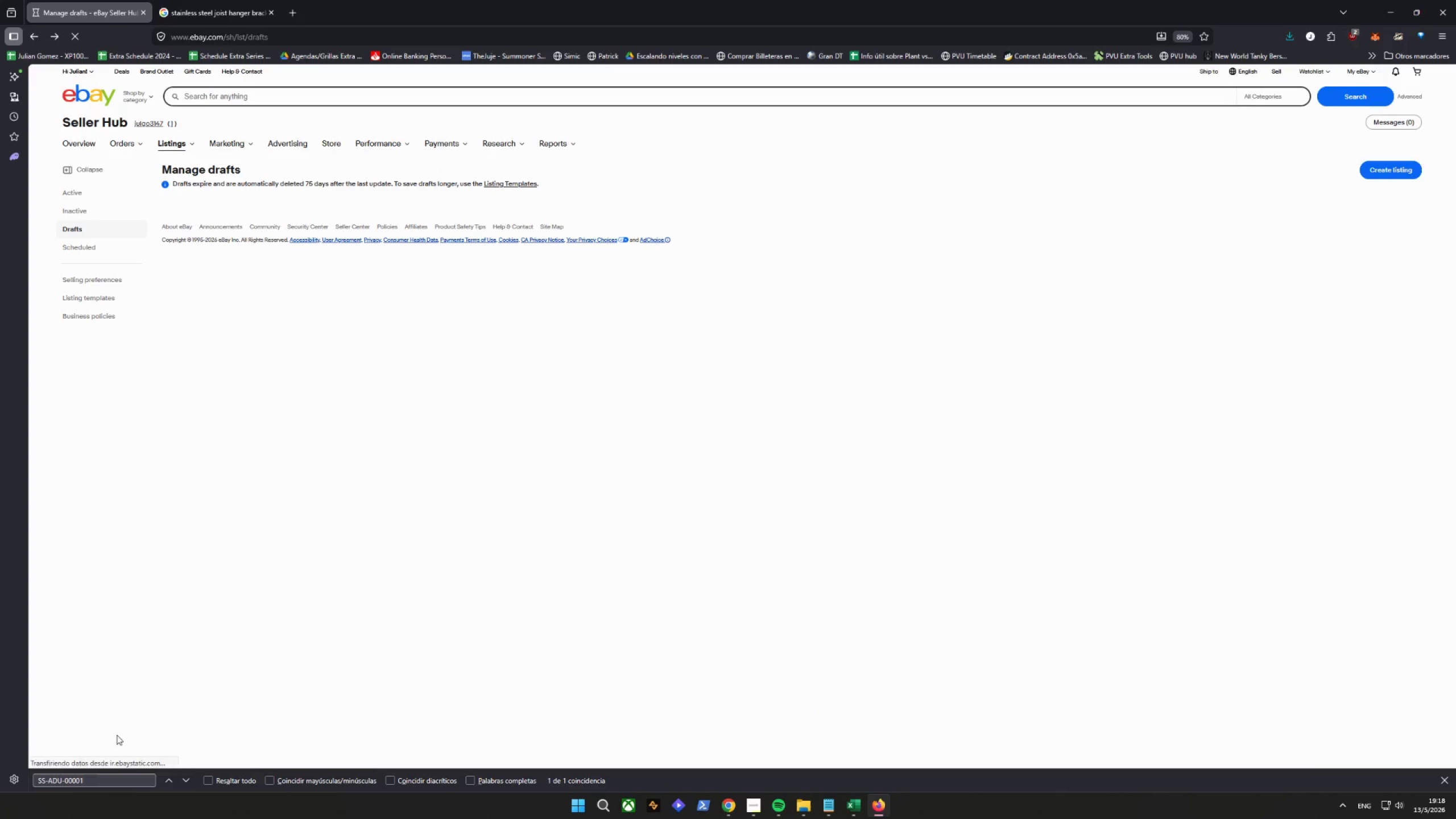 
left_click([104, 784])
 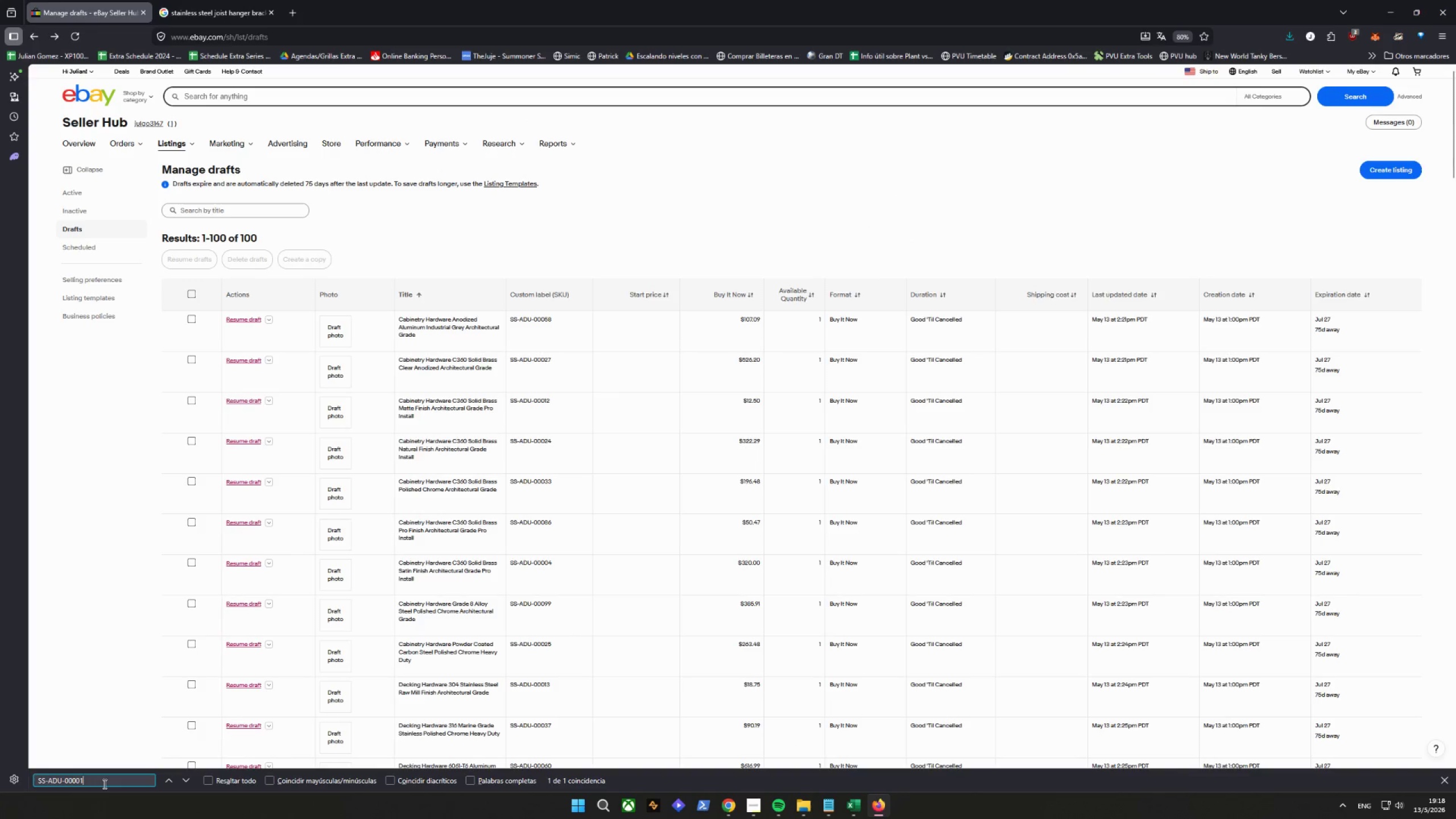 
key(Backspace)
 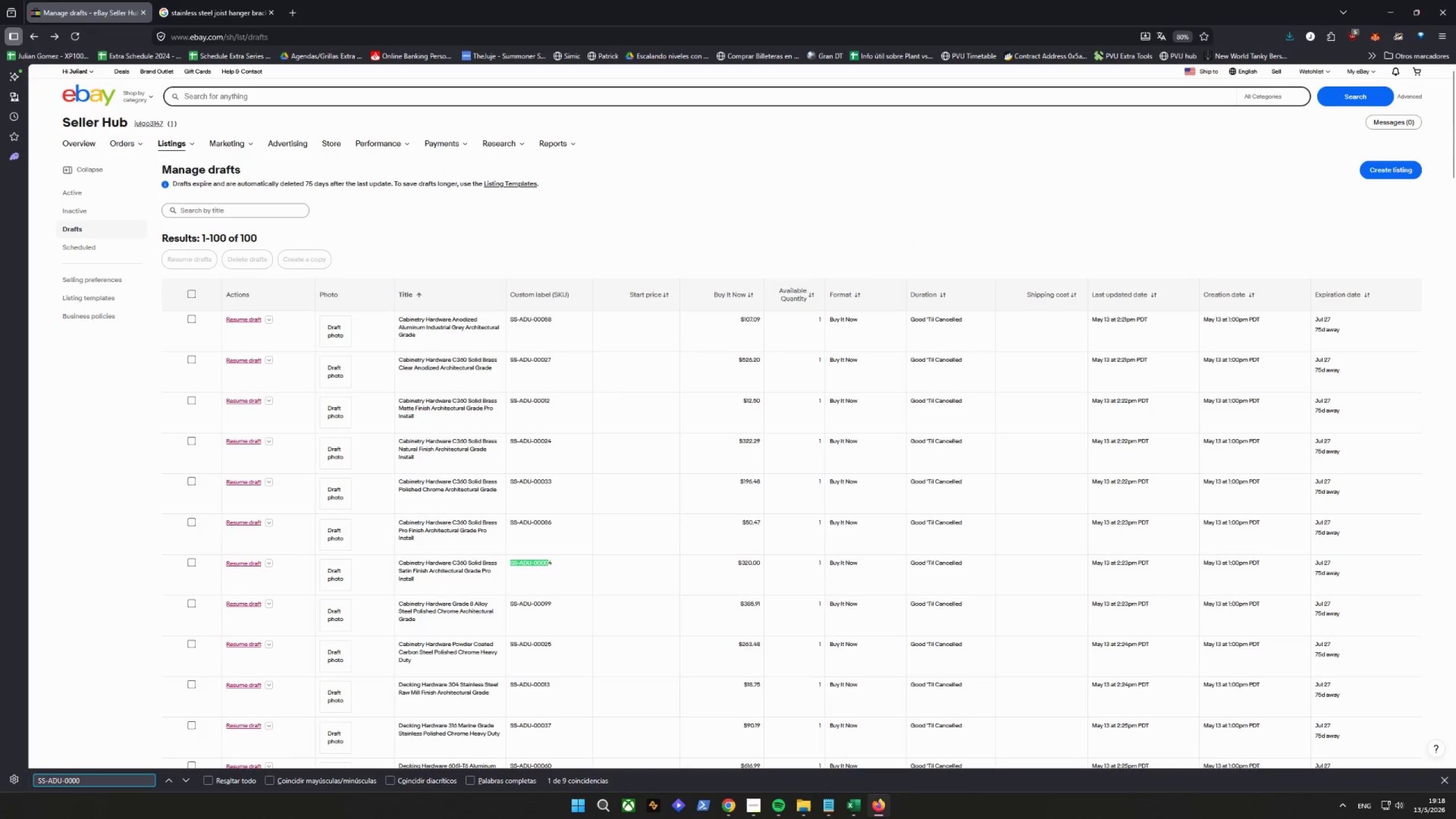 
key(2)
 